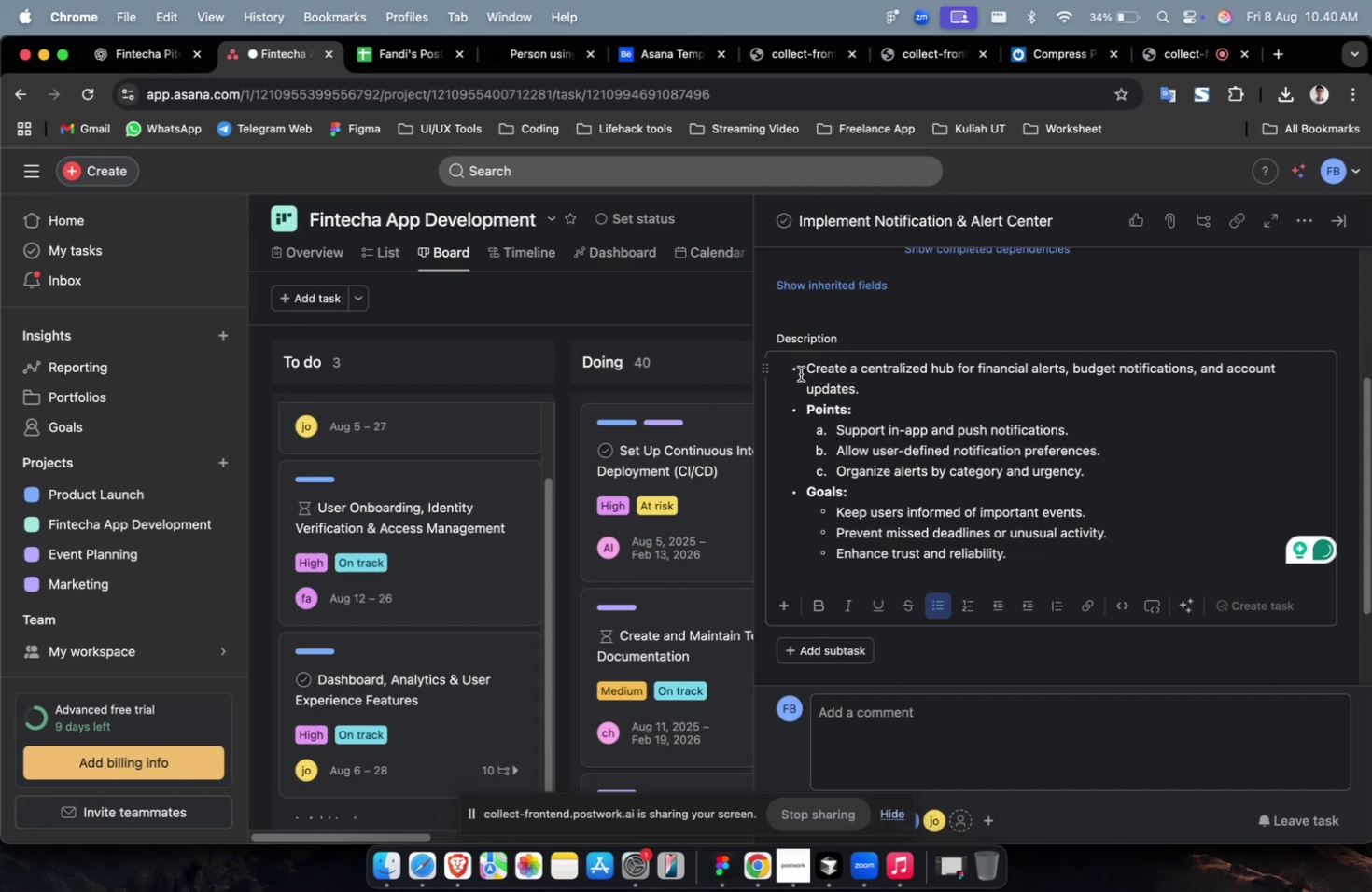 
key(Backspace)
 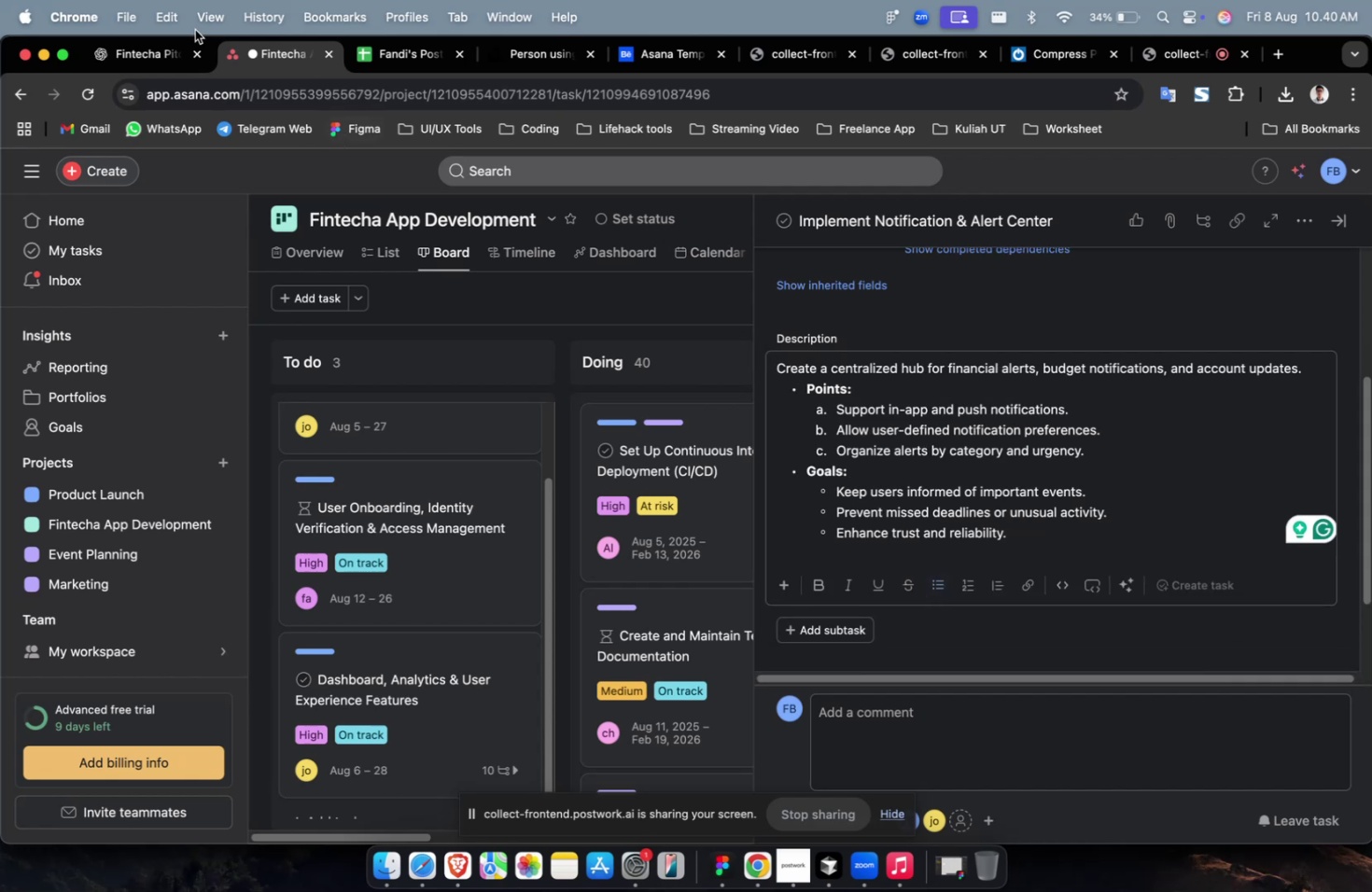 
left_click([123, 49])
 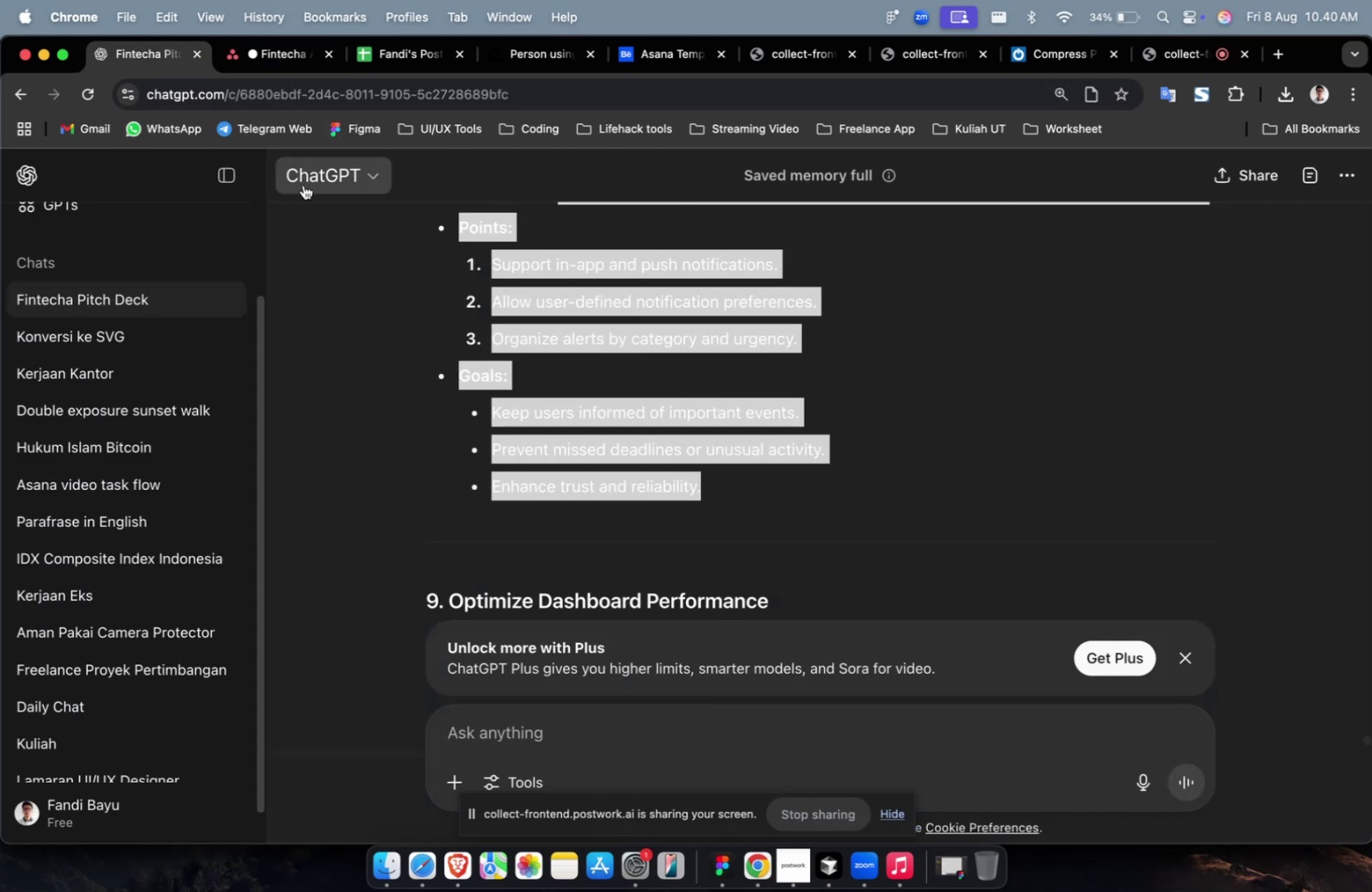 
scroll: coordinate [645, 412], scroll_direction: down, amount: 21.0
 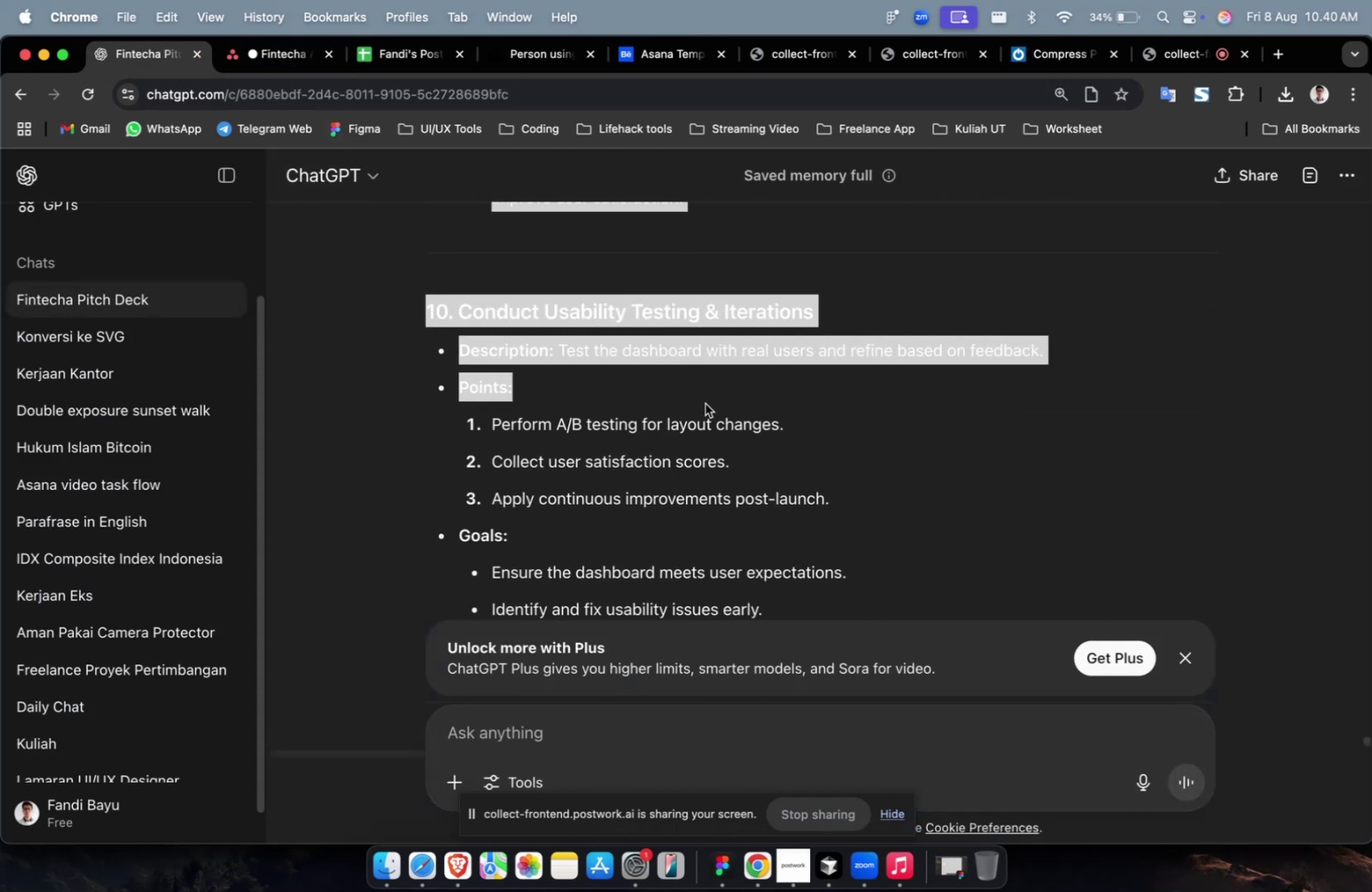 
scroll: coordinate [744, 369], scroll_direction: up, amount: 3.0
 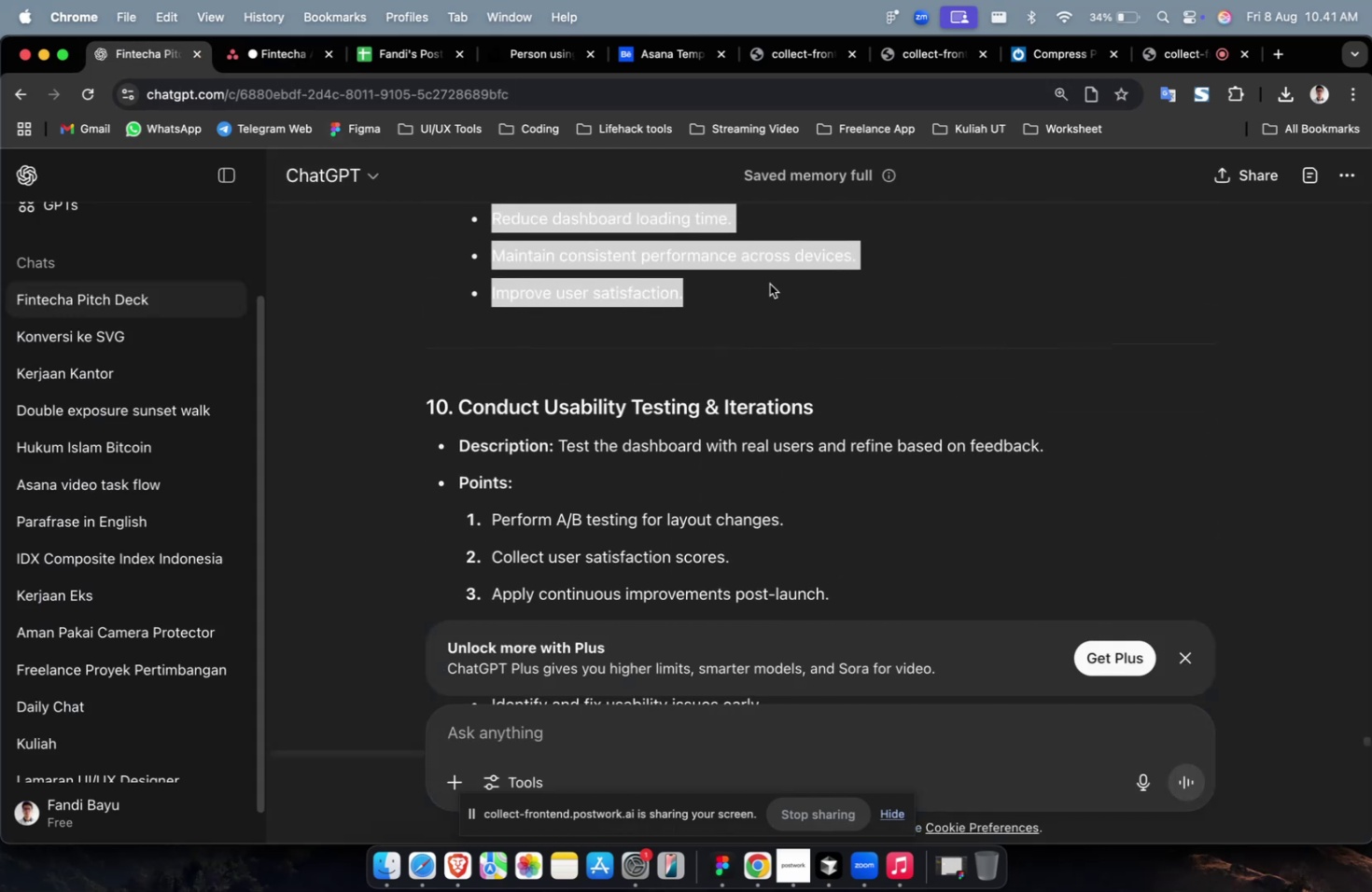 
key(Meta+CommandLeft)
 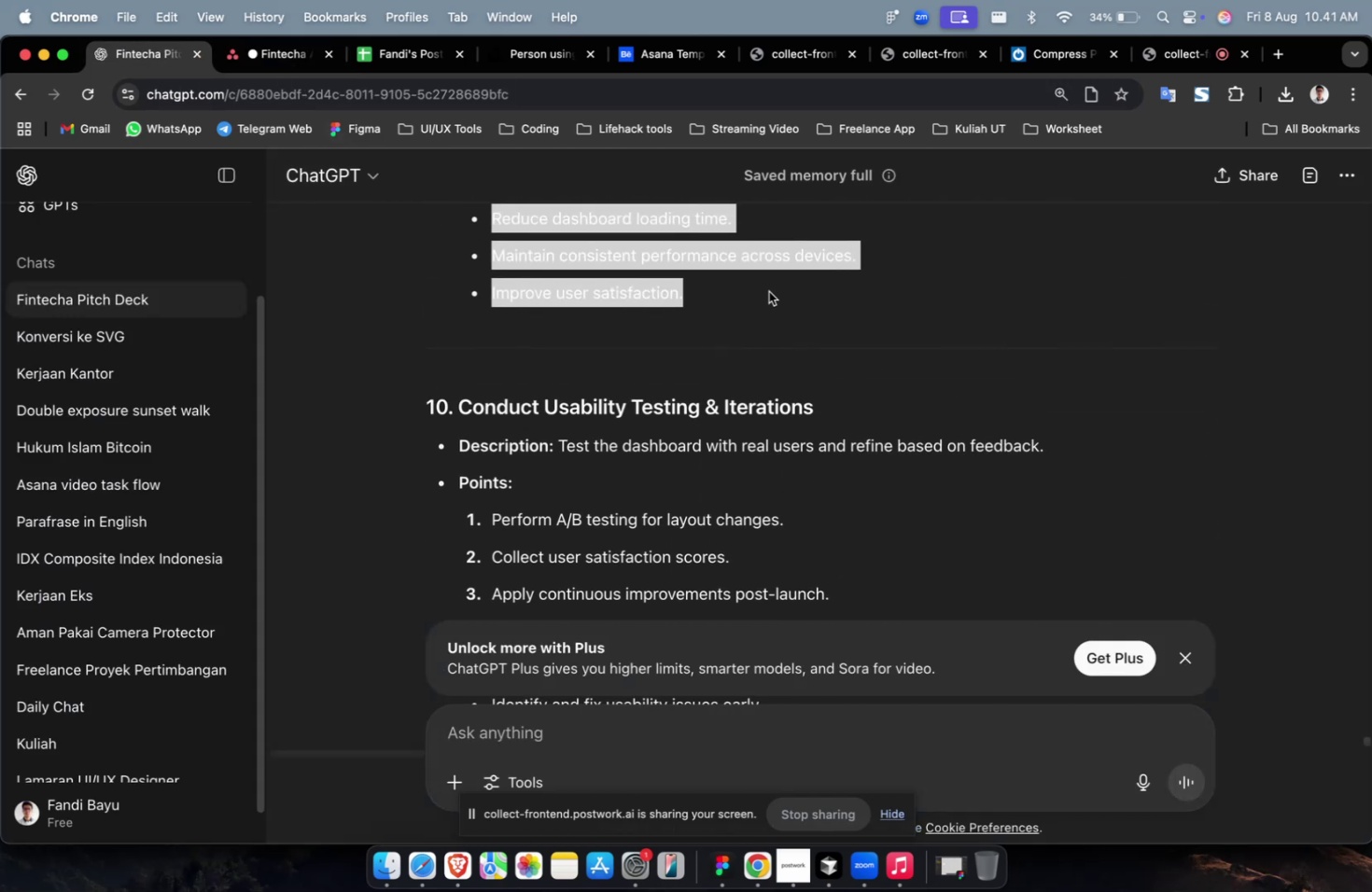 
key(Meta+C)
 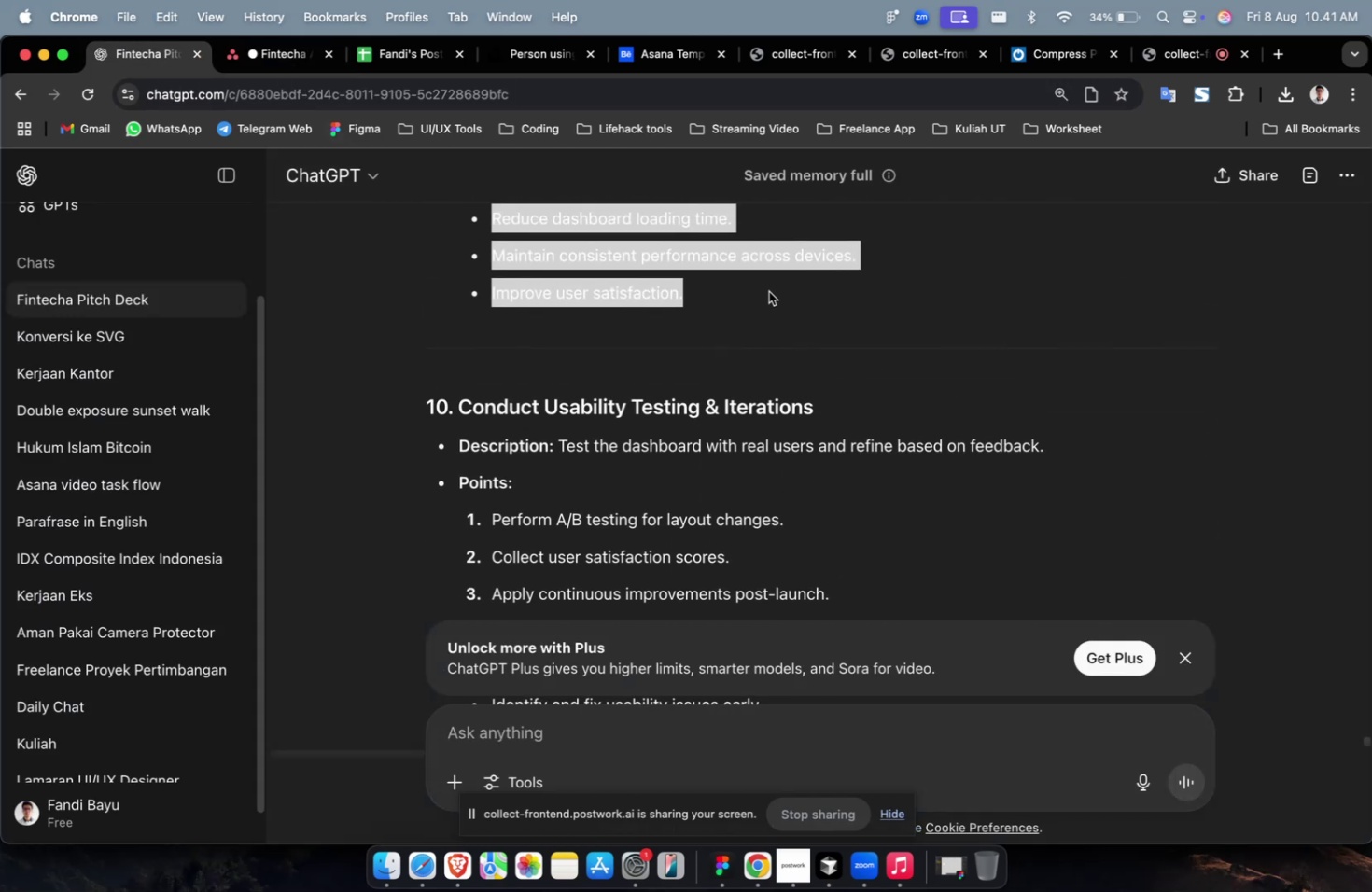 
scroll: coordinate [780, 314], scroll_direction: down, amount: 56.0
 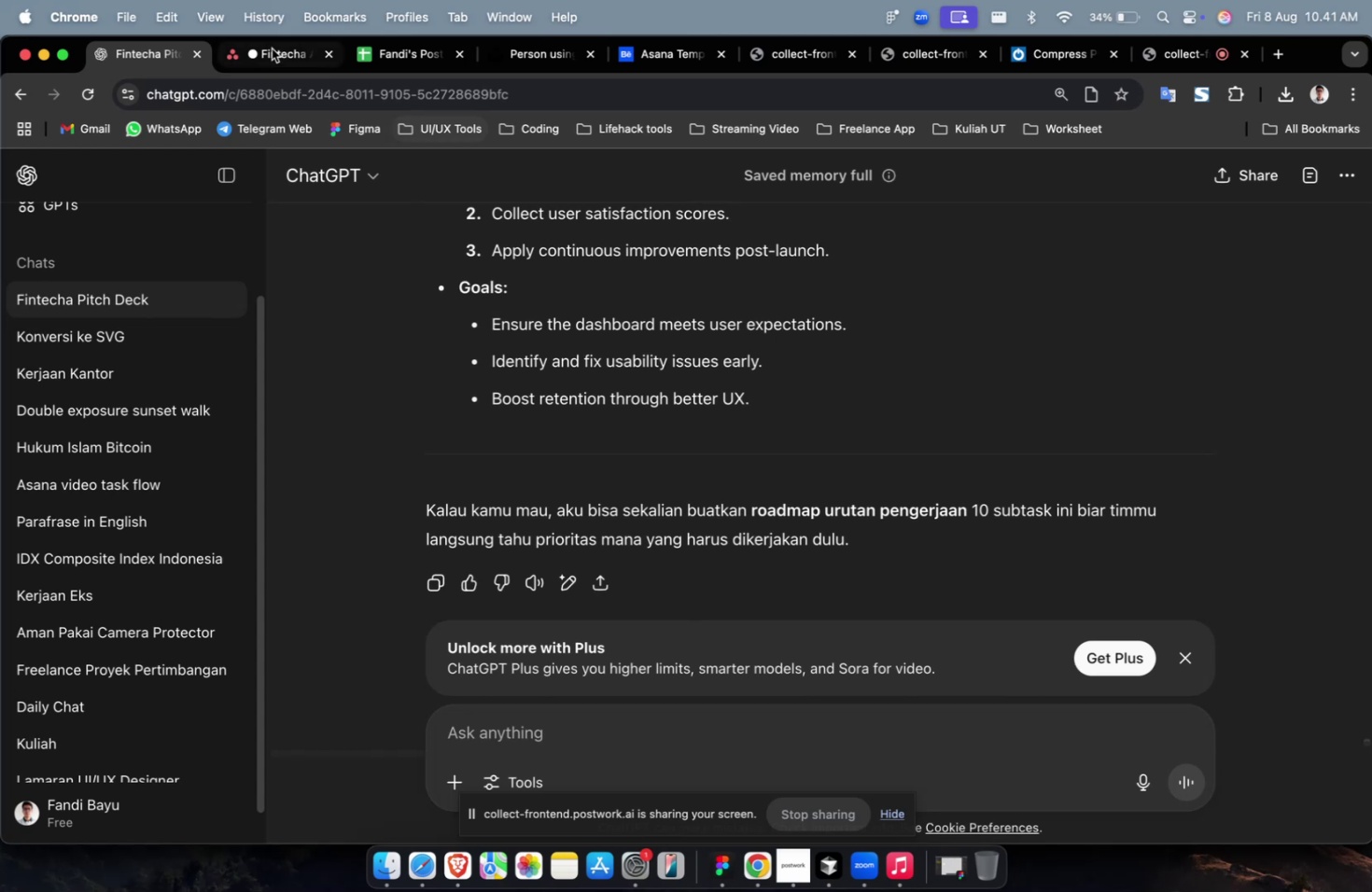 
left_click([268, 49])
 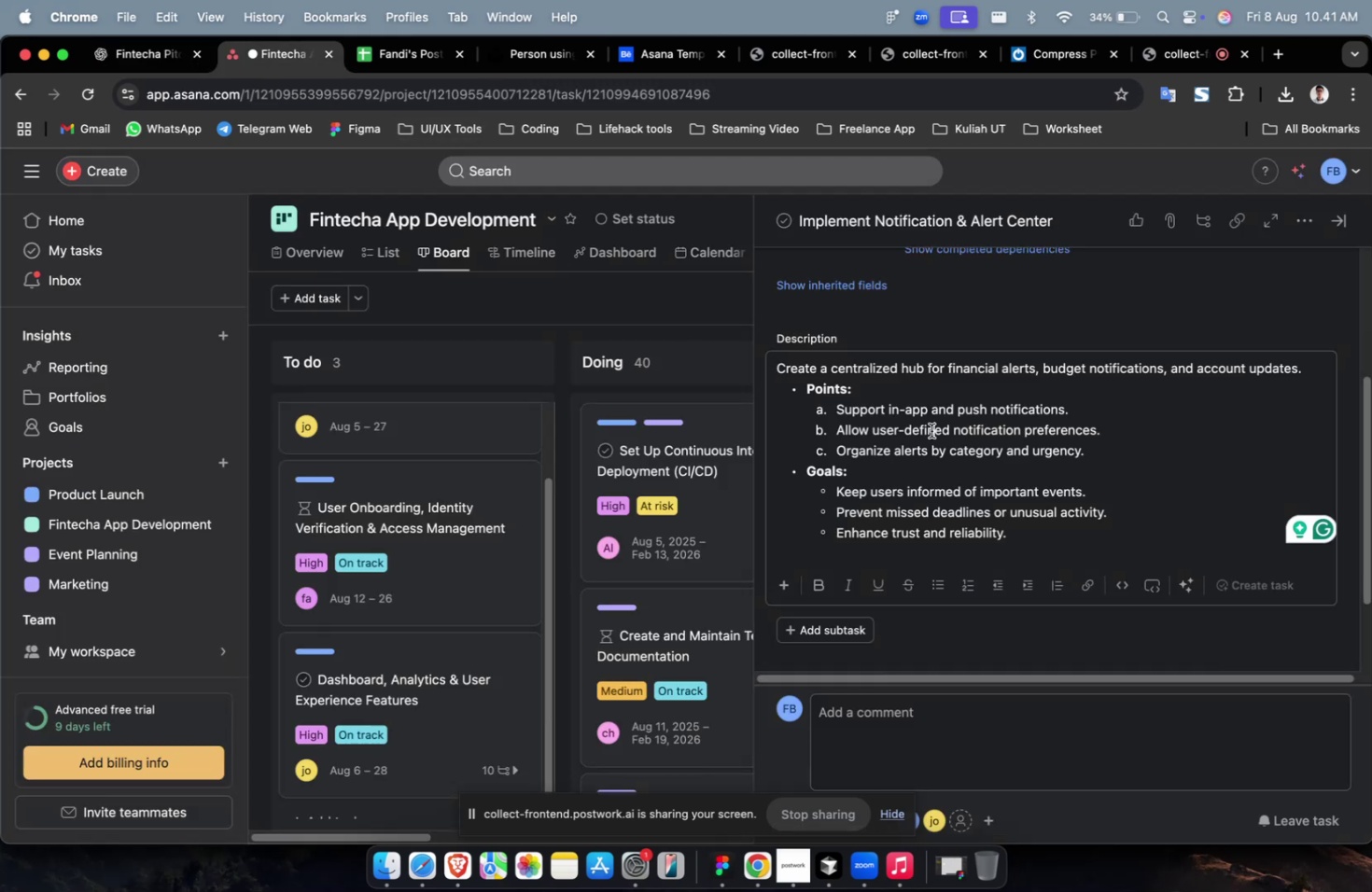 
scroll: coordinate [951, 445], scroll_direction: down, amount: 44.0
 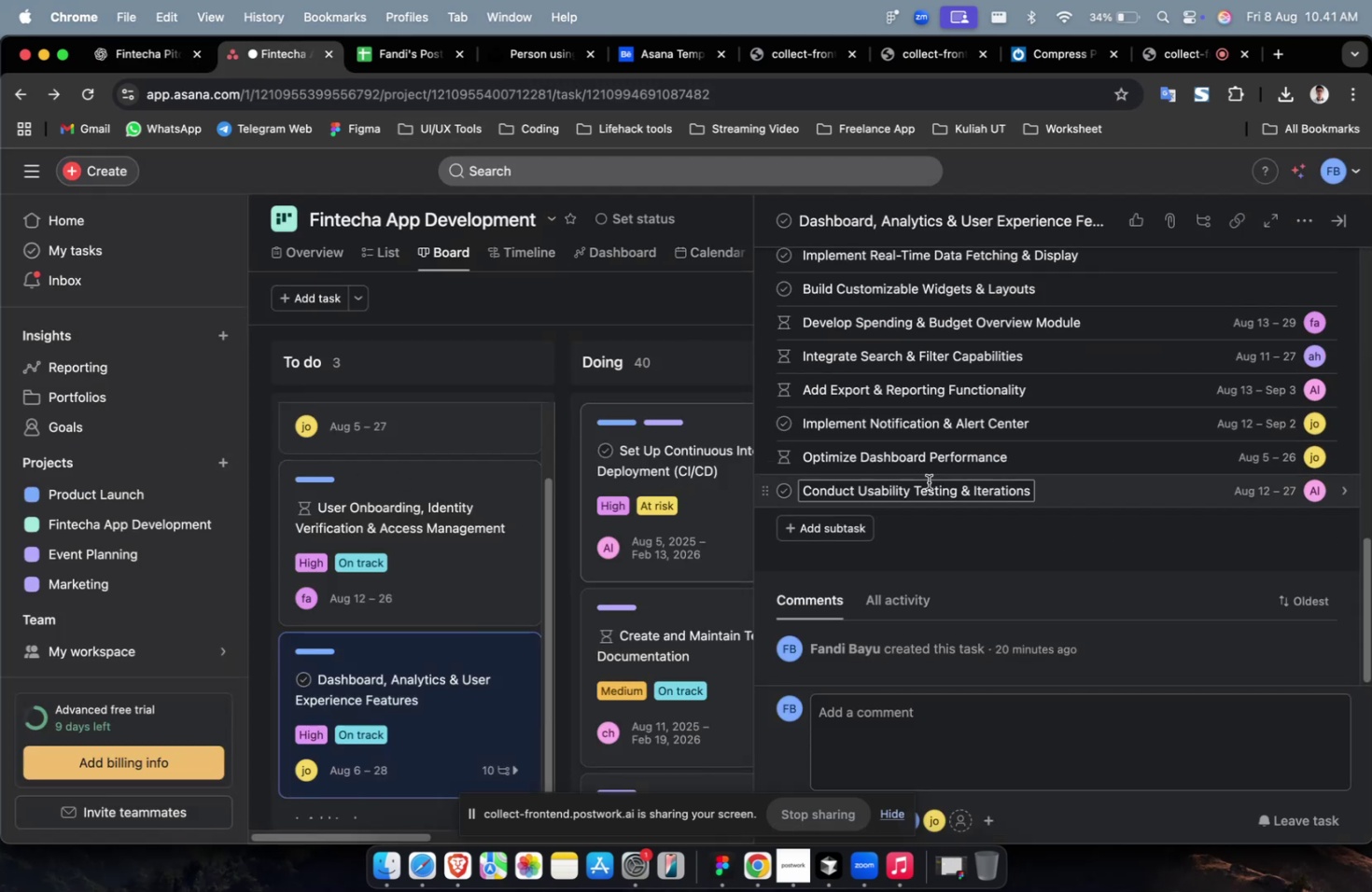 
left_click([1051, 458])
 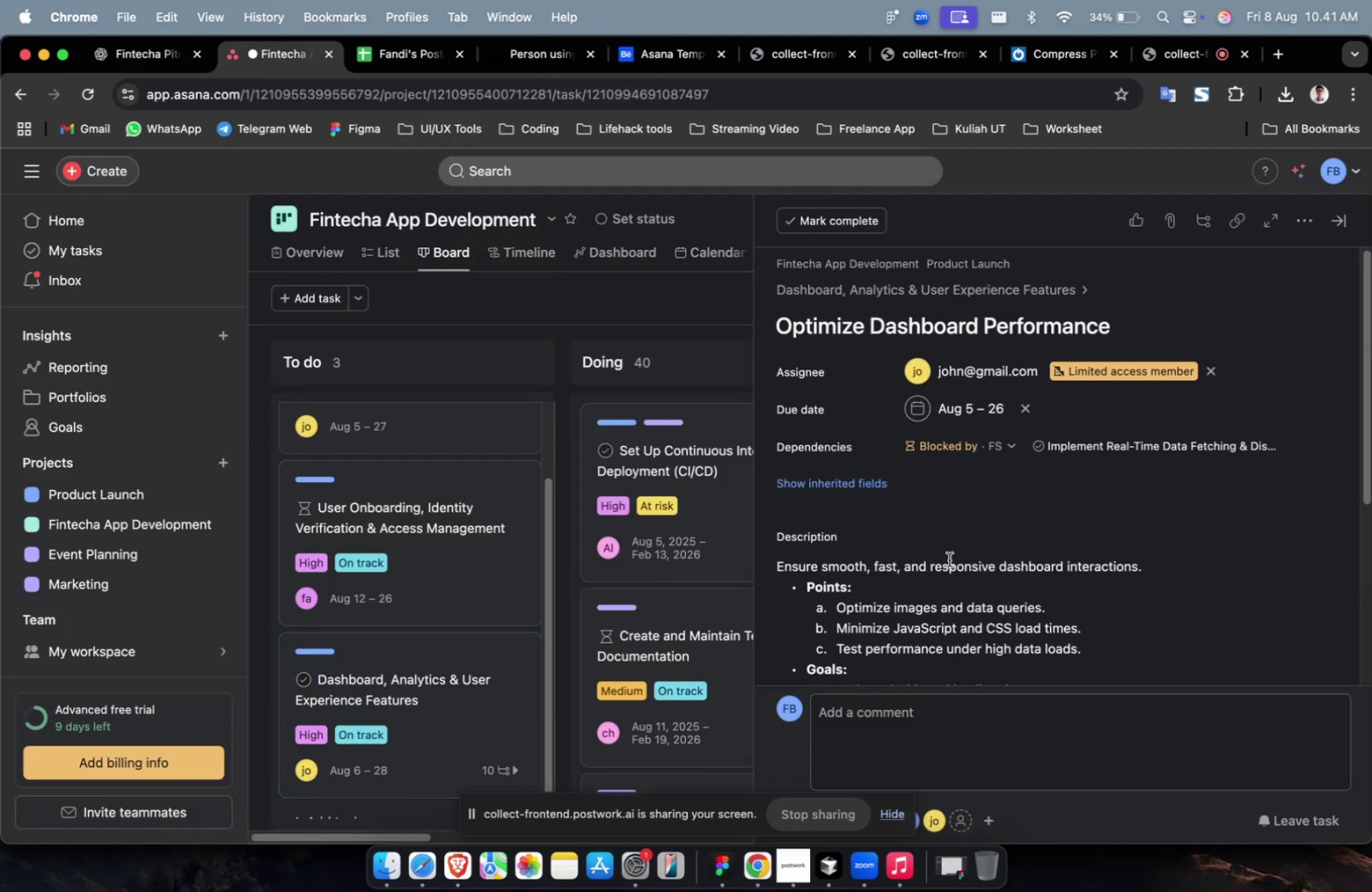 
double_click([945, 596])
 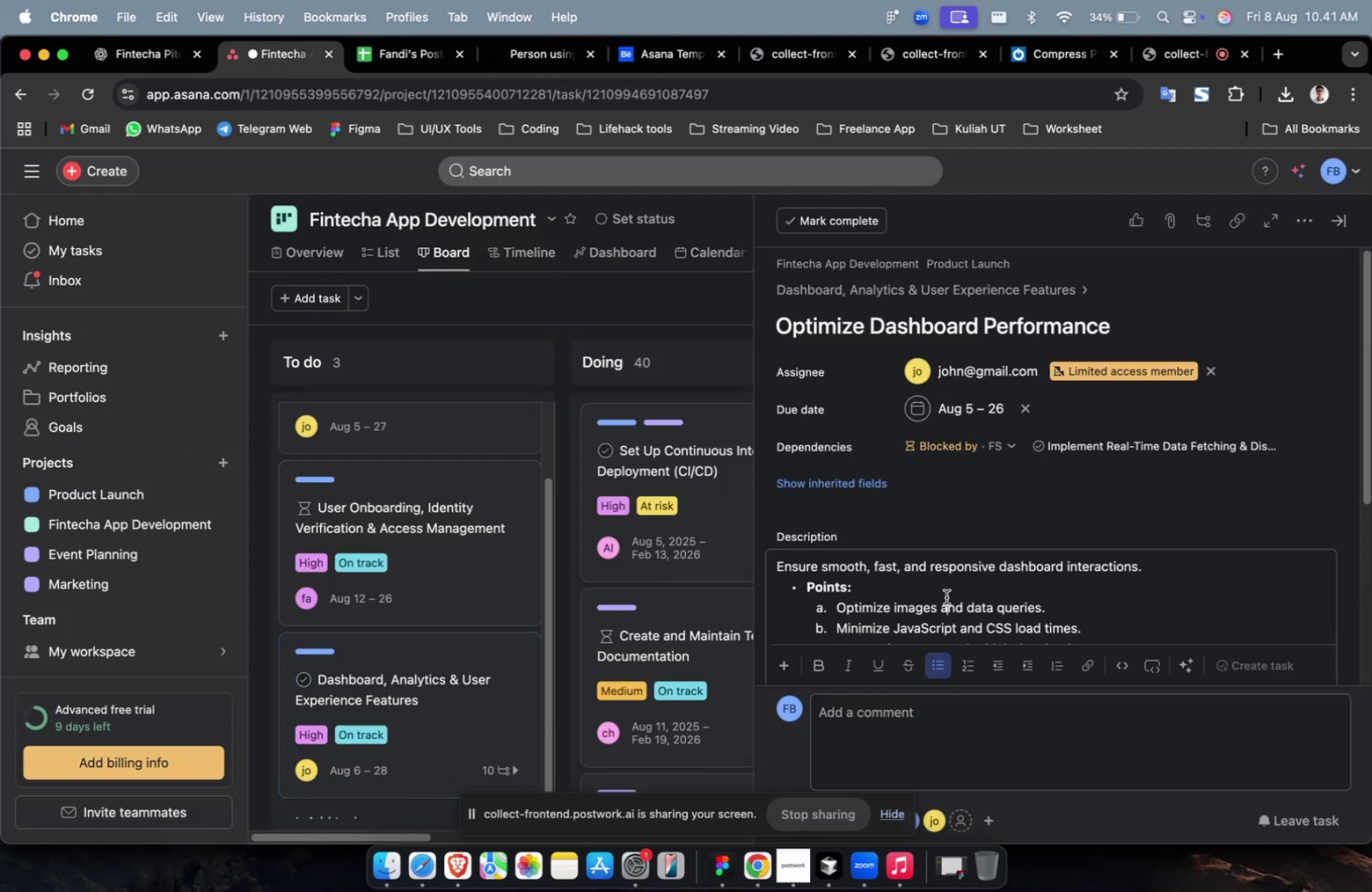 
key(Meta+A)
 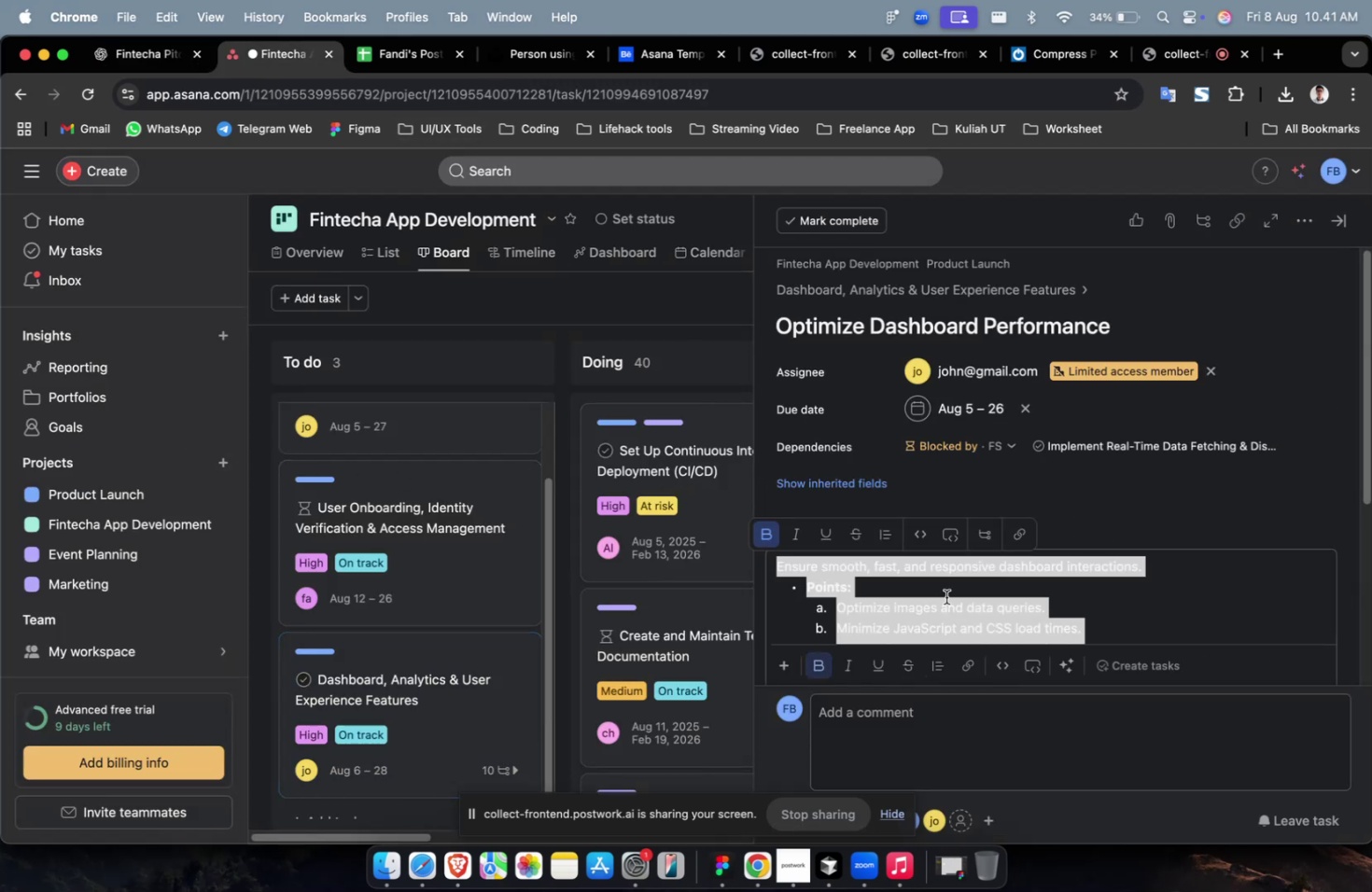 
key(Meta+V)
 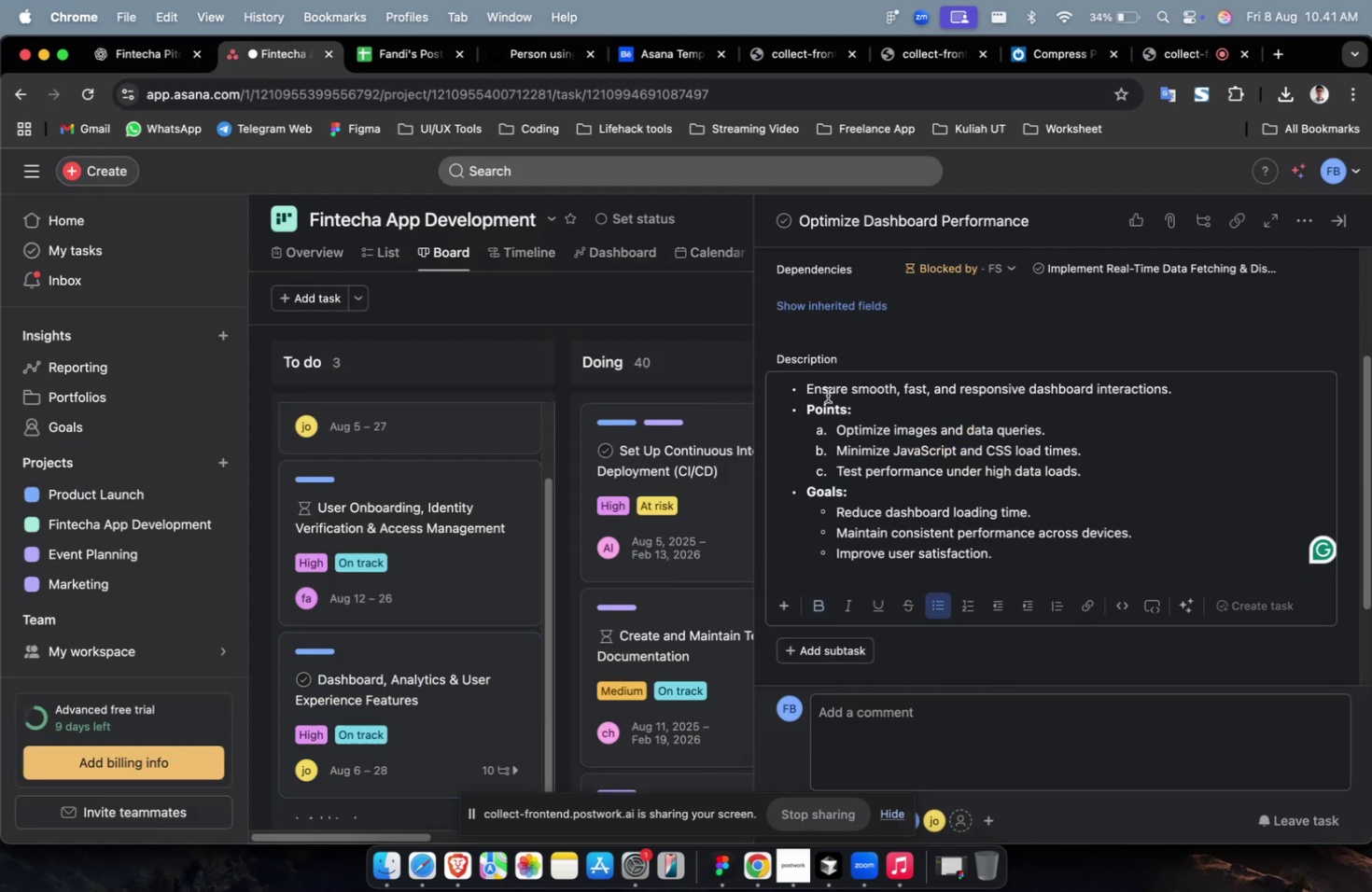 
key(Meta+CommandLeft)
 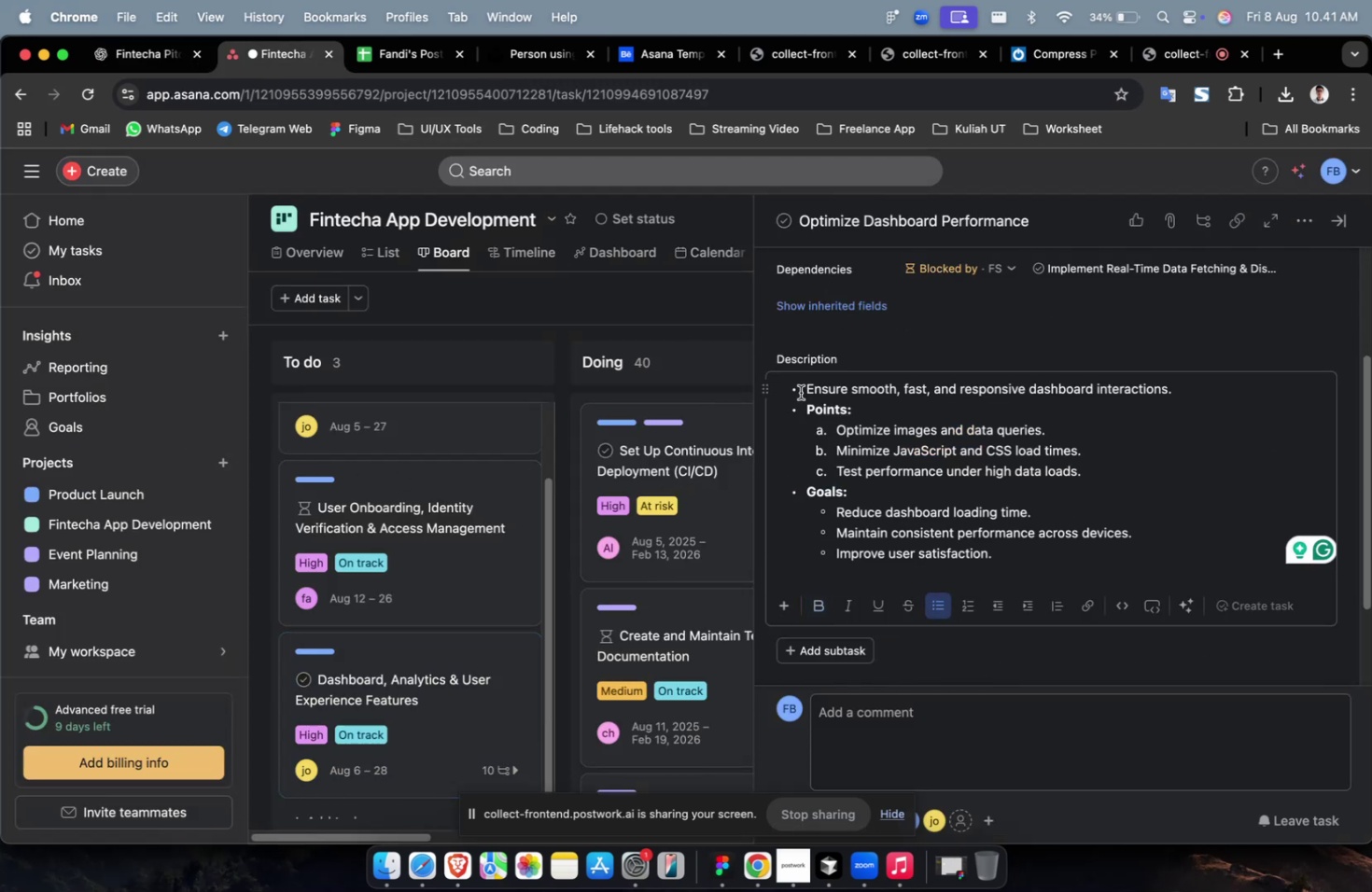 
key(Meta+Z)
 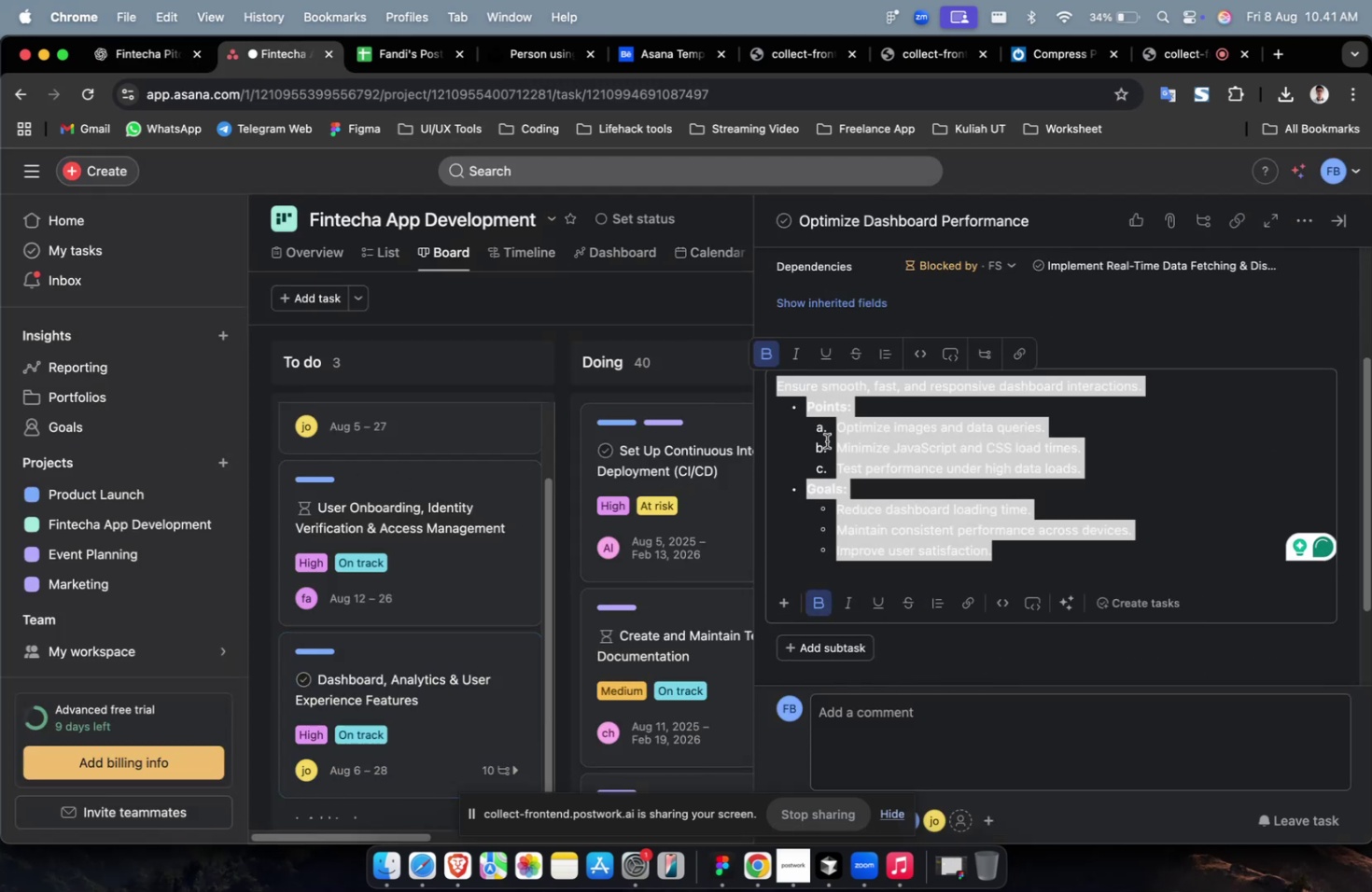 
key(Meta+CommandLeft)
 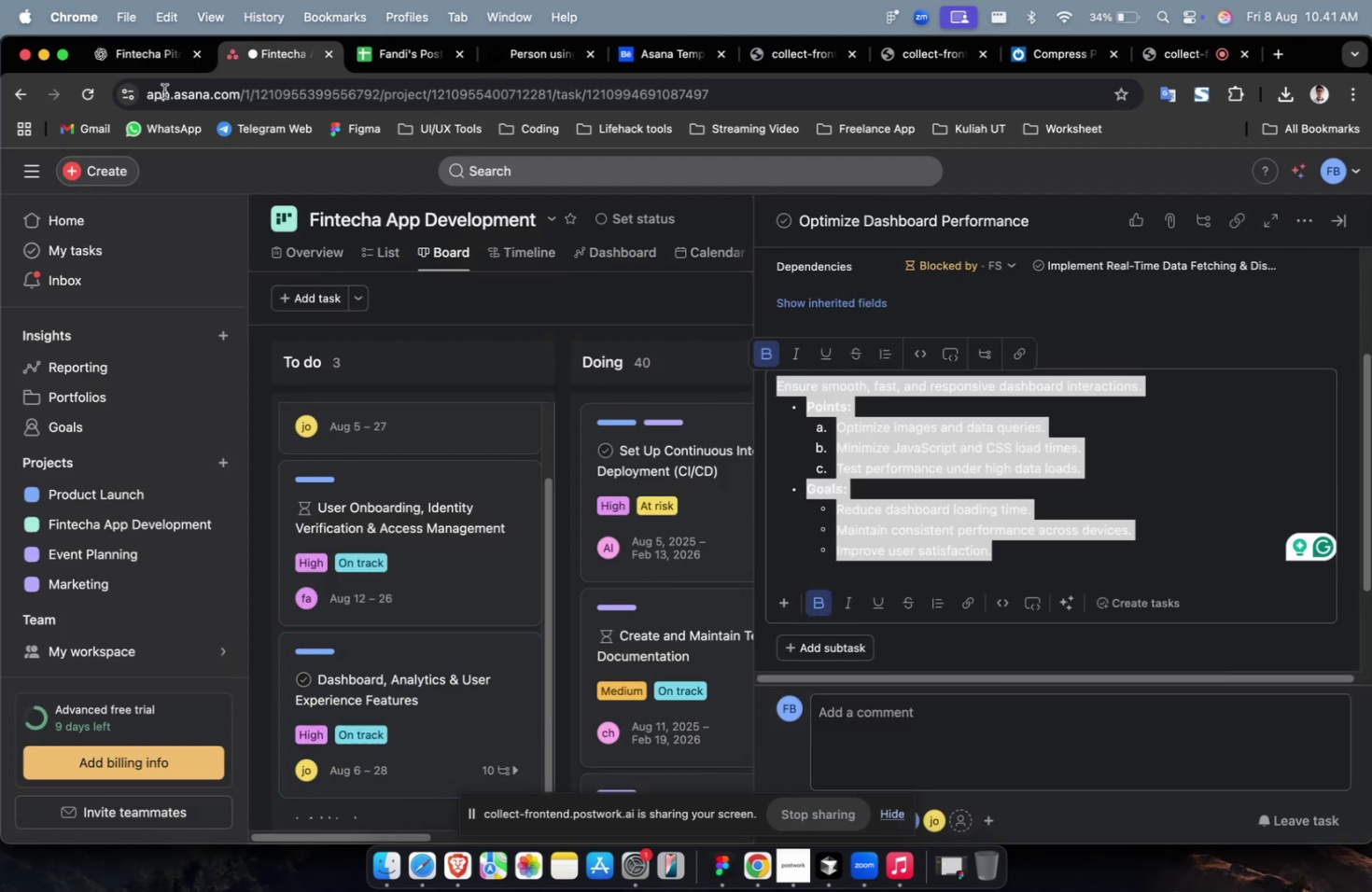 
left_click([147, 68])
 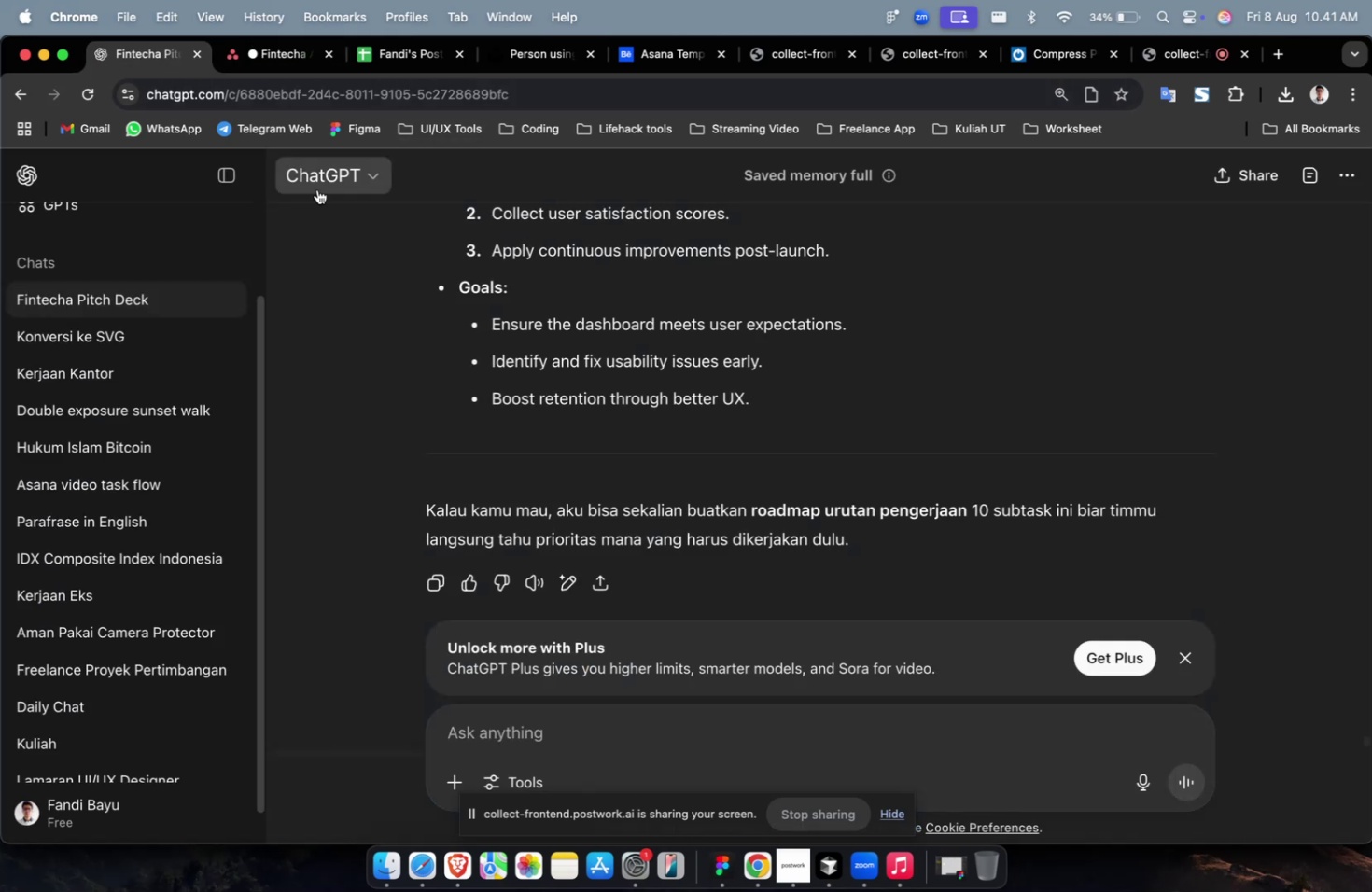 
scroll: coordinate [692, 428], scroll_direction: up, amount: 79.0
 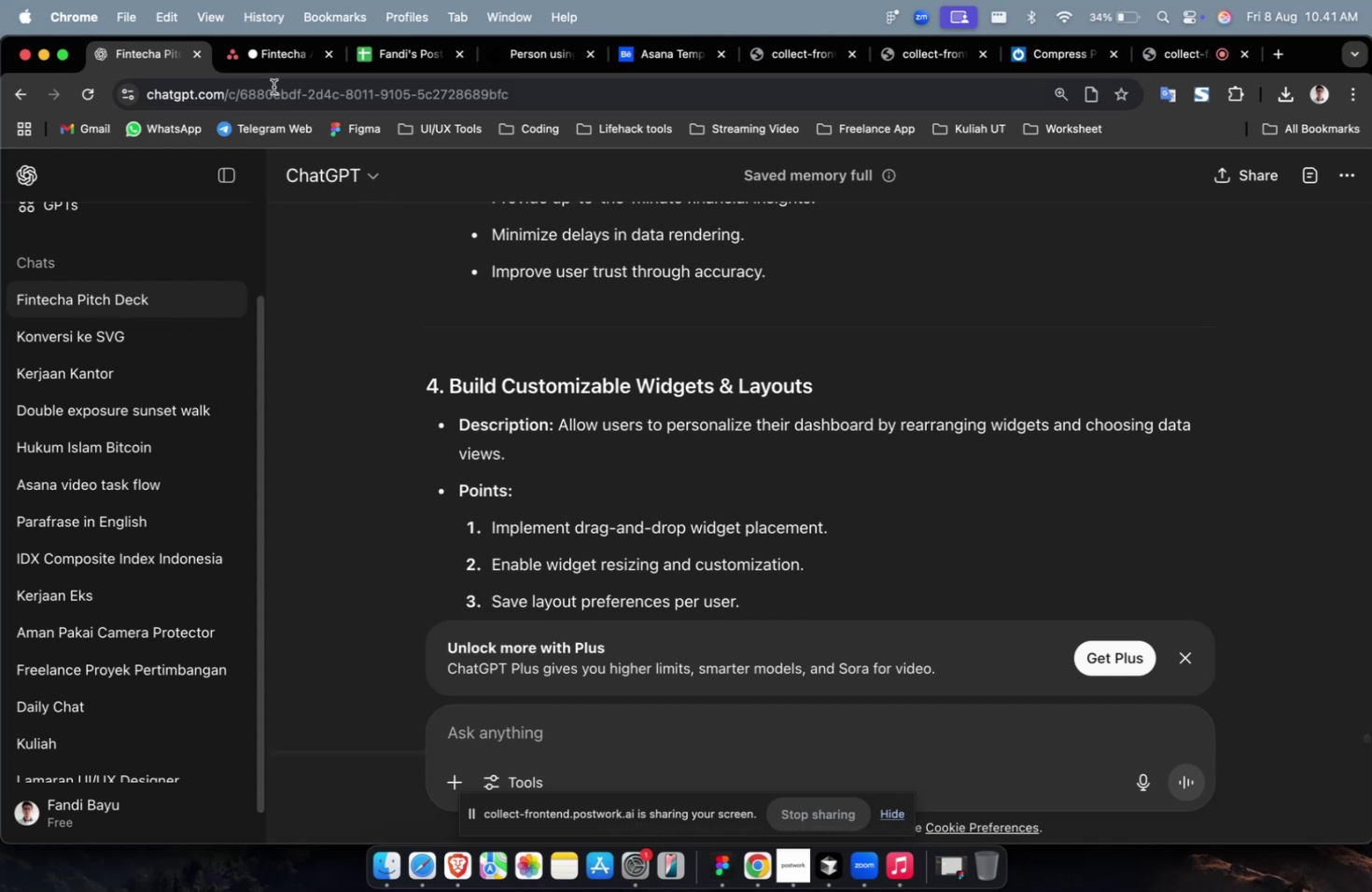 
left_click([265, 60])
 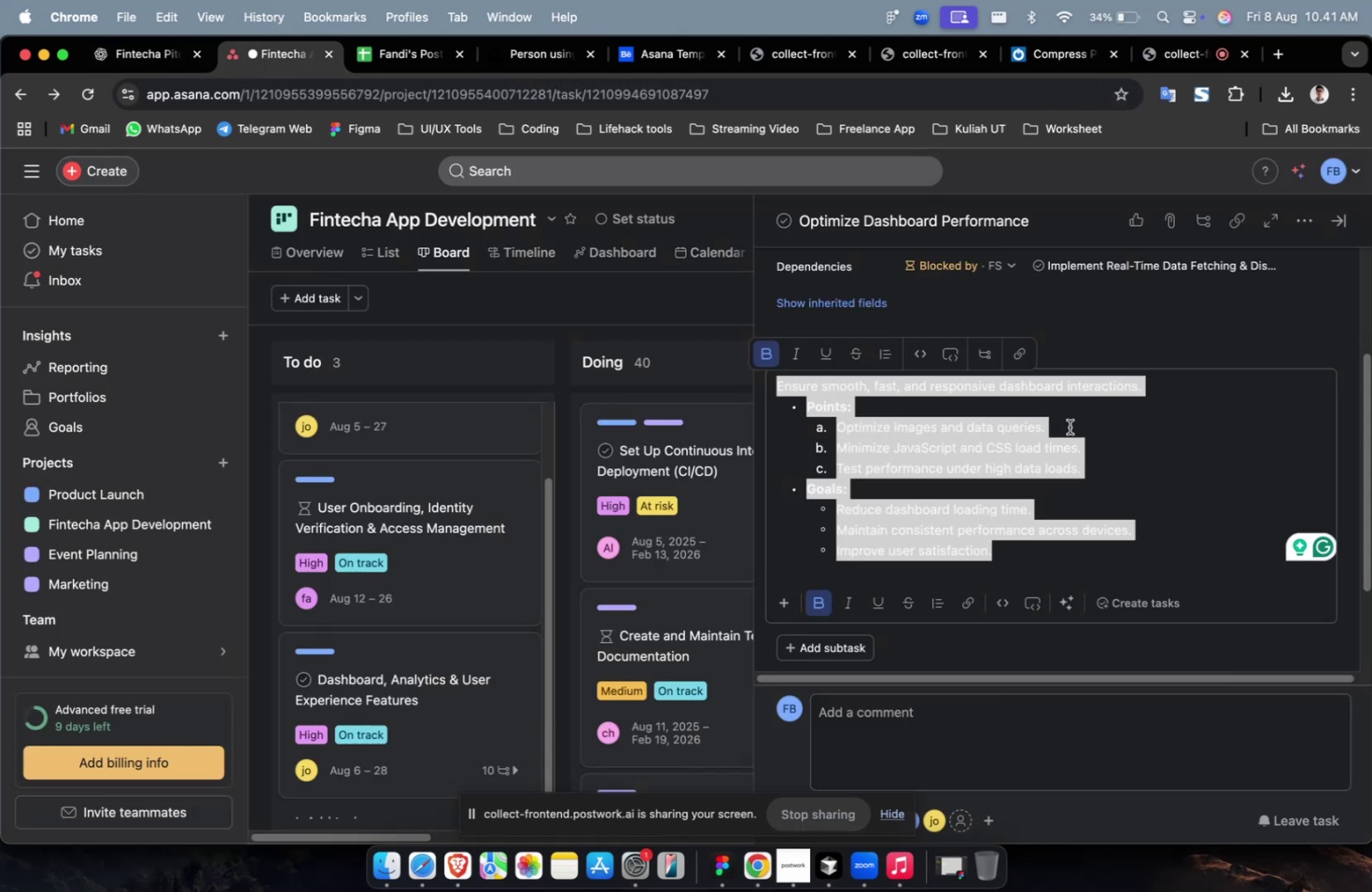 
scroll: coordinate [1092, 465], scroll_direction: up, amount: 3.0
 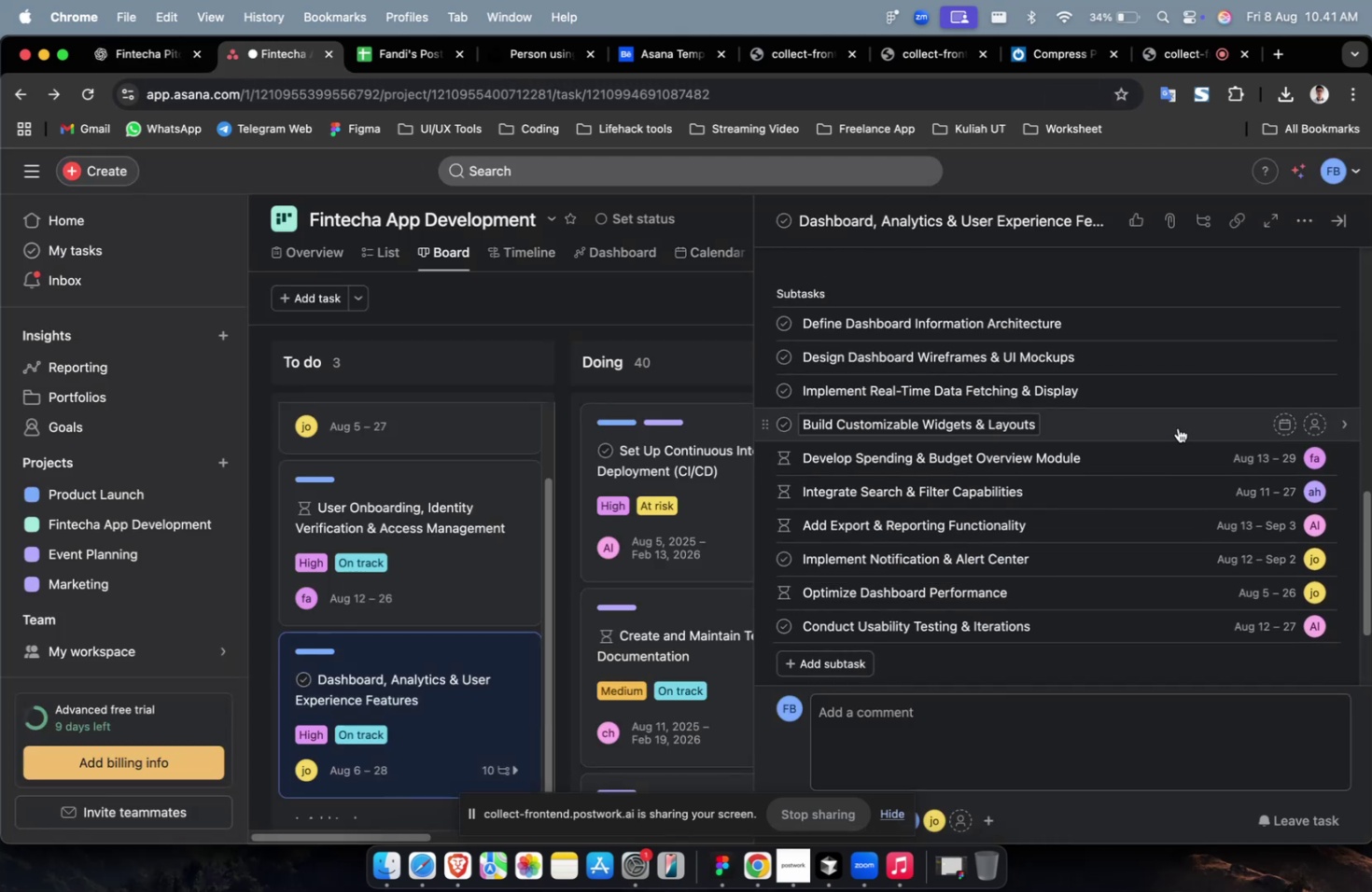 
left_click([1177, 427])
 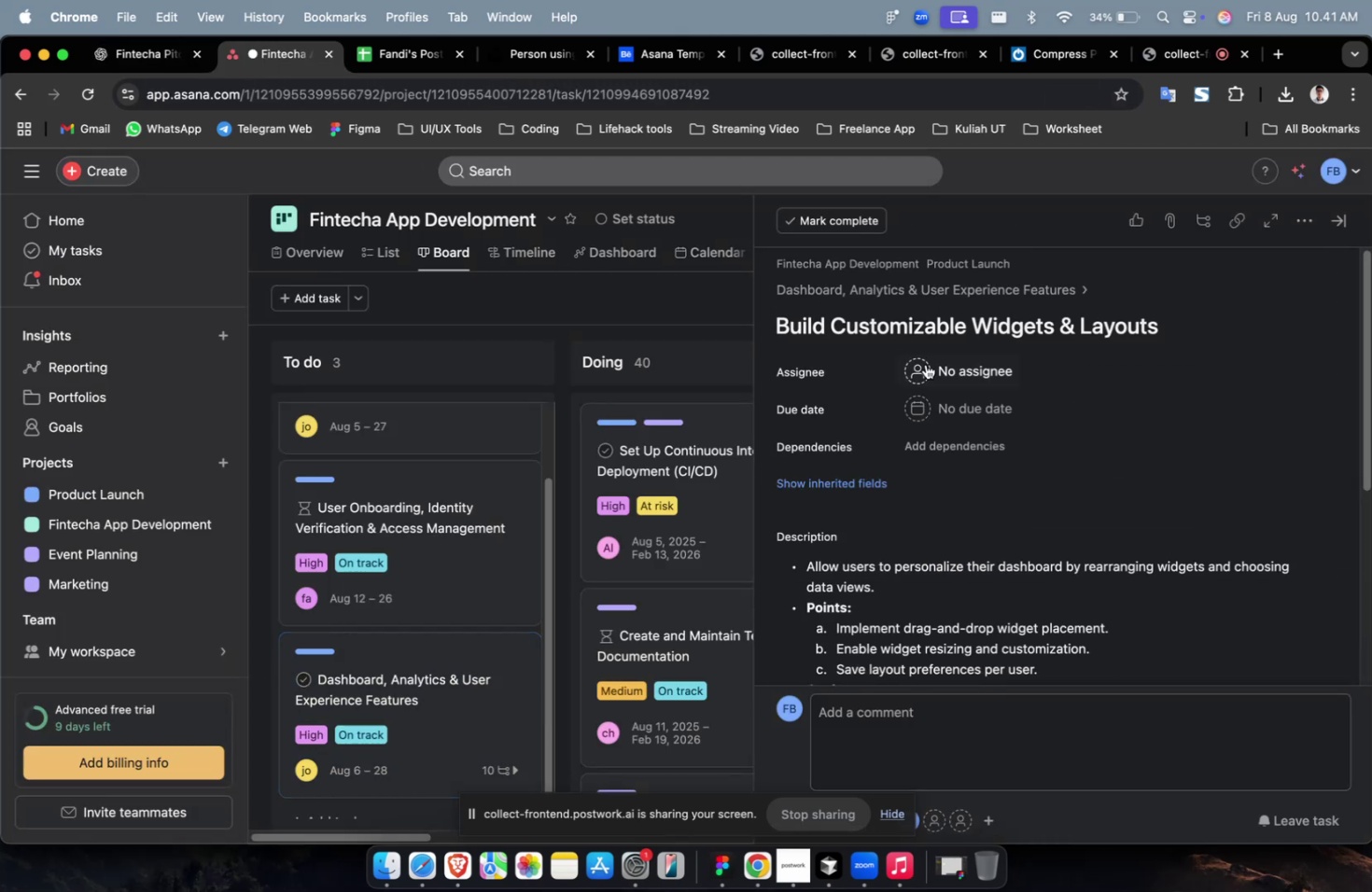 
left_click([959, 380])
 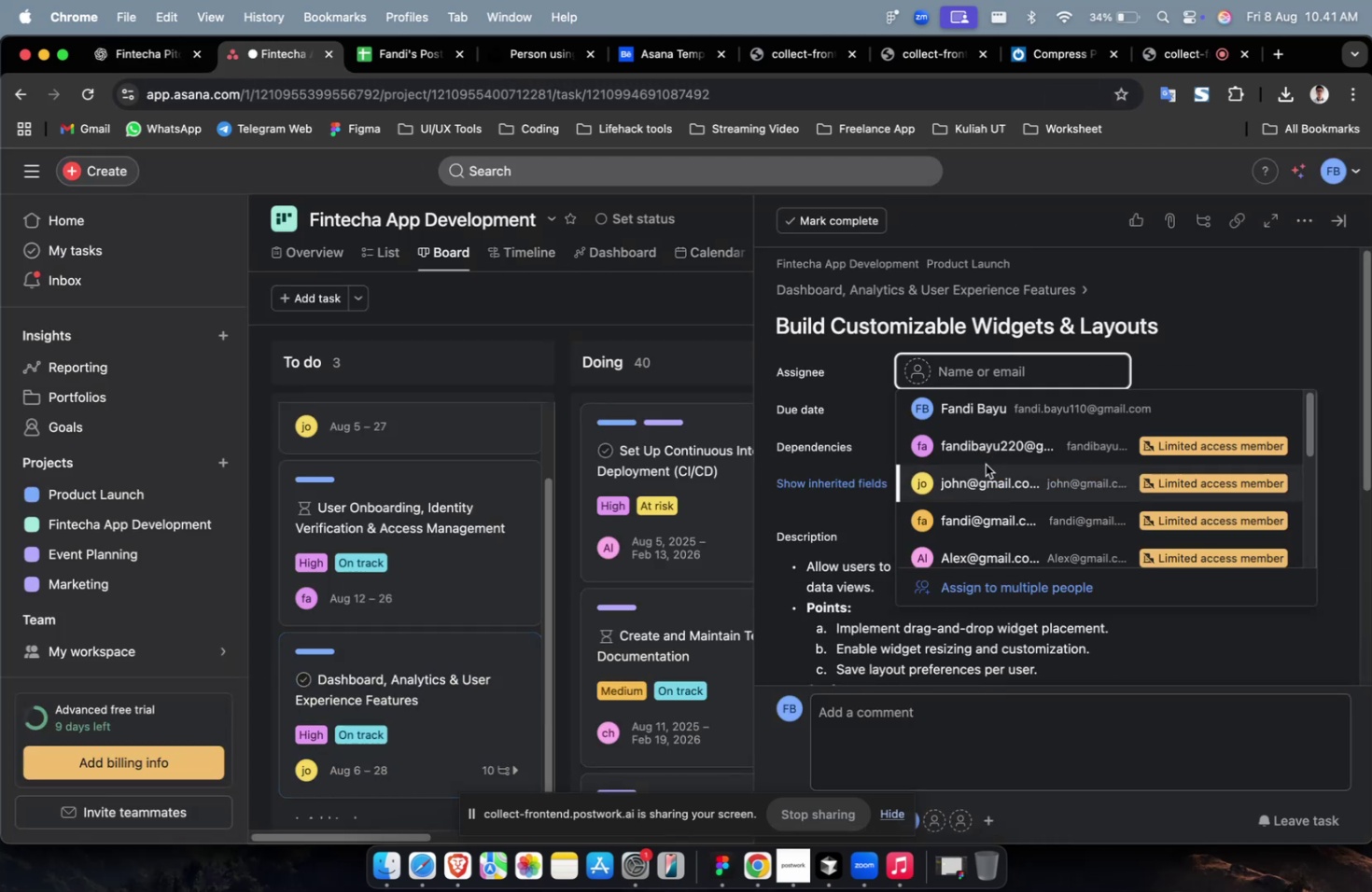 
left_click([985, 464])
 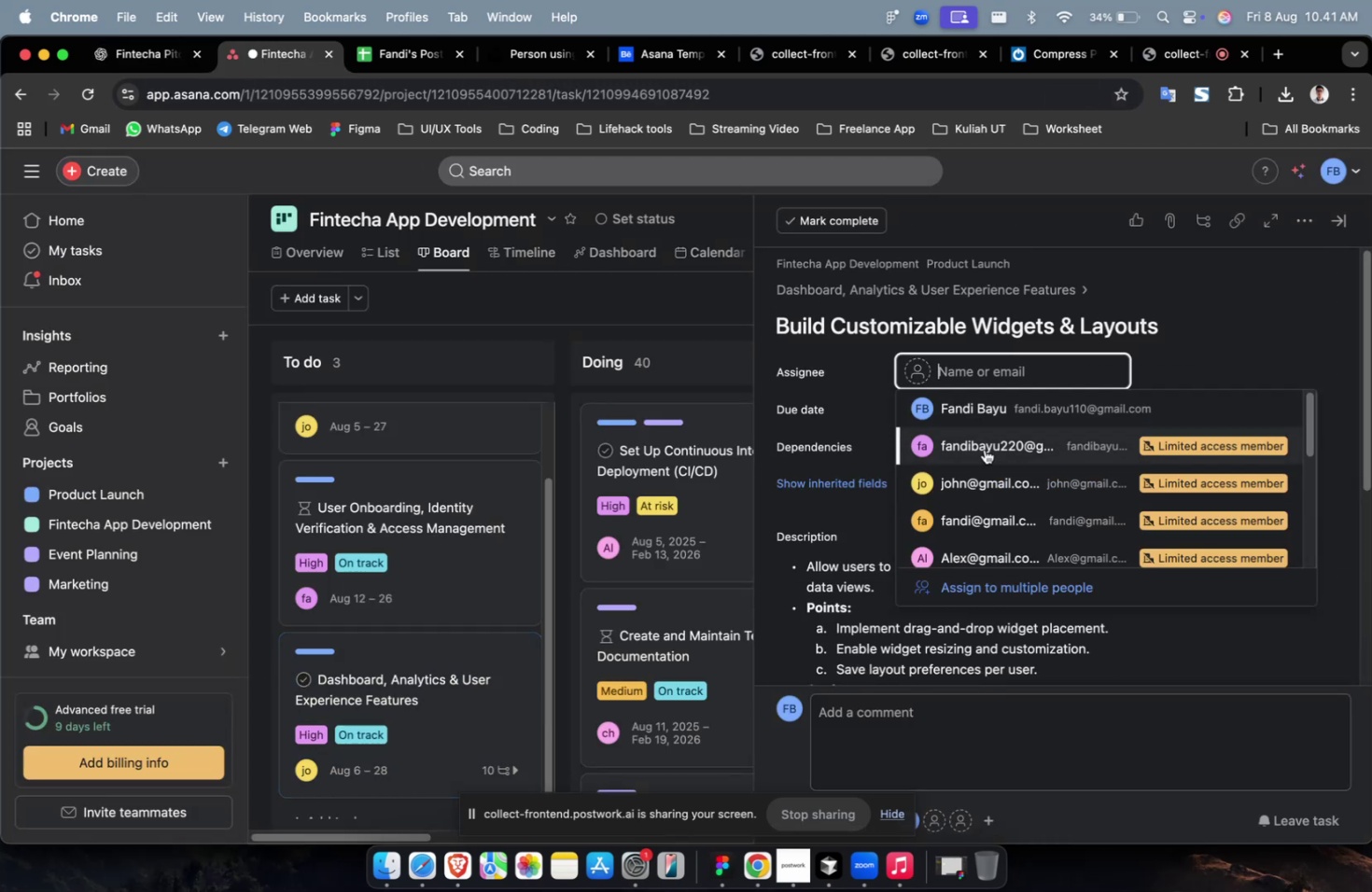 
double_click([984, 449])
 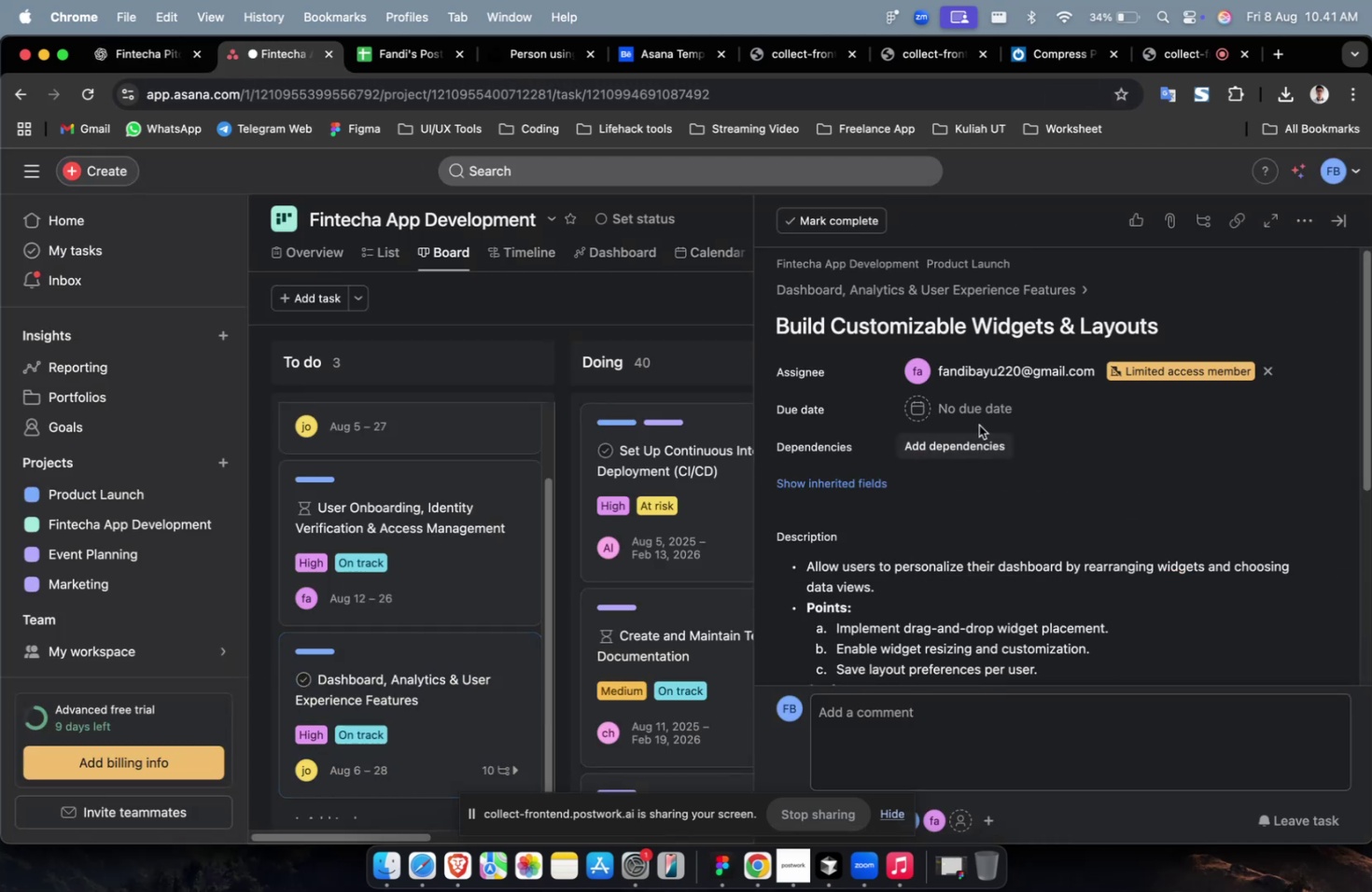 
triple_click([977, 419])
 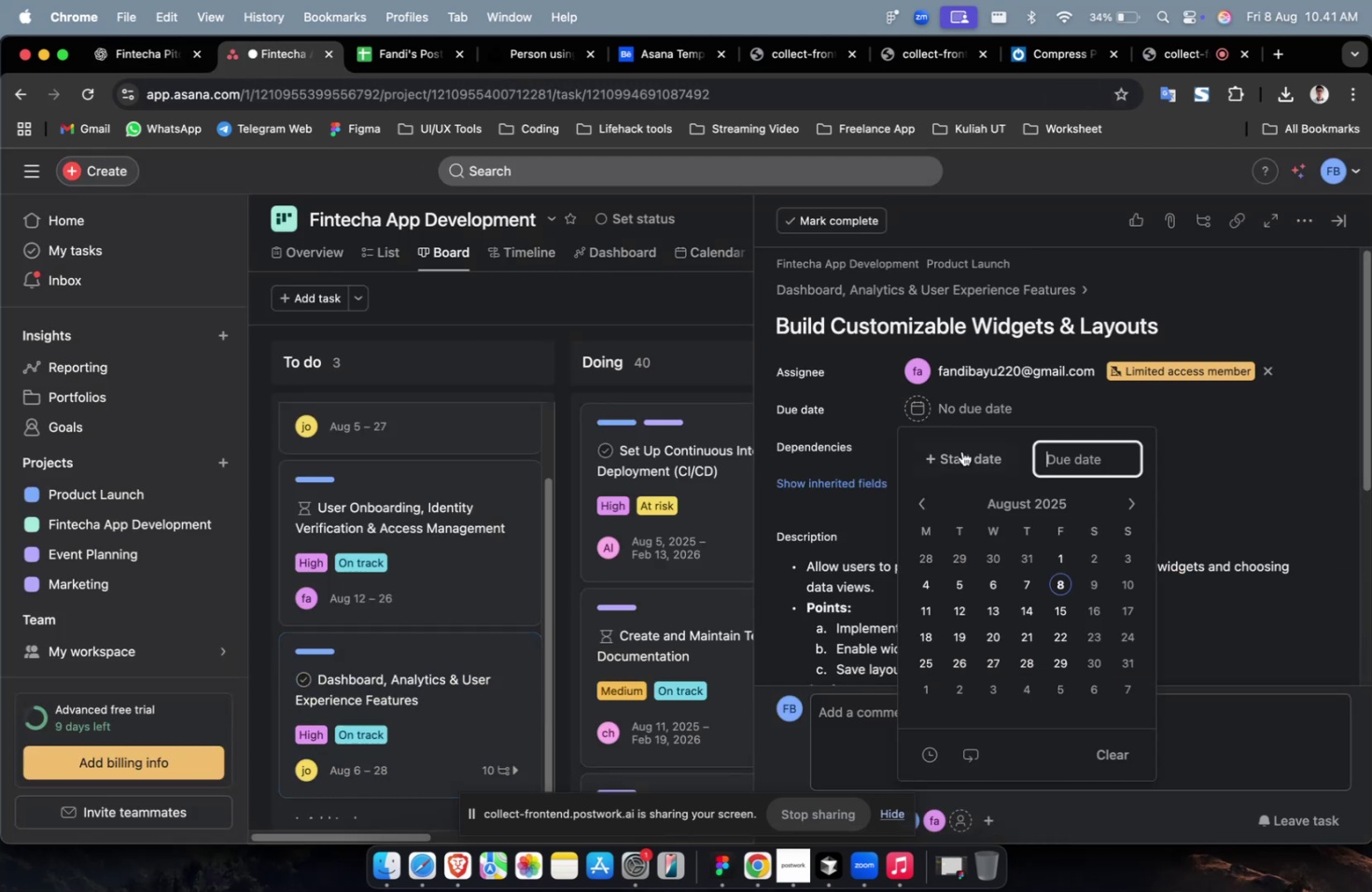 
triple_click([961, 453])
 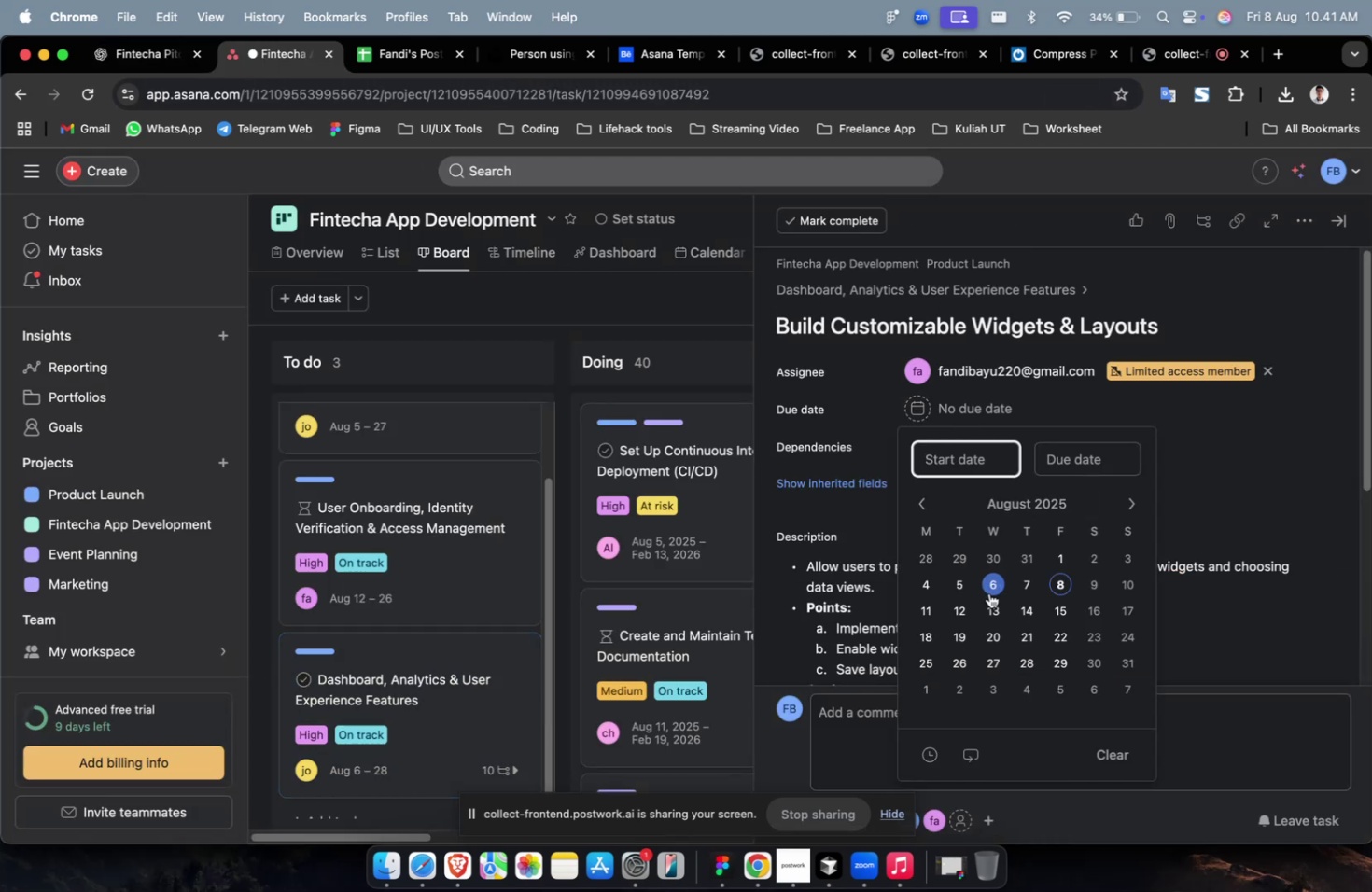 
left_click([988, 592])
 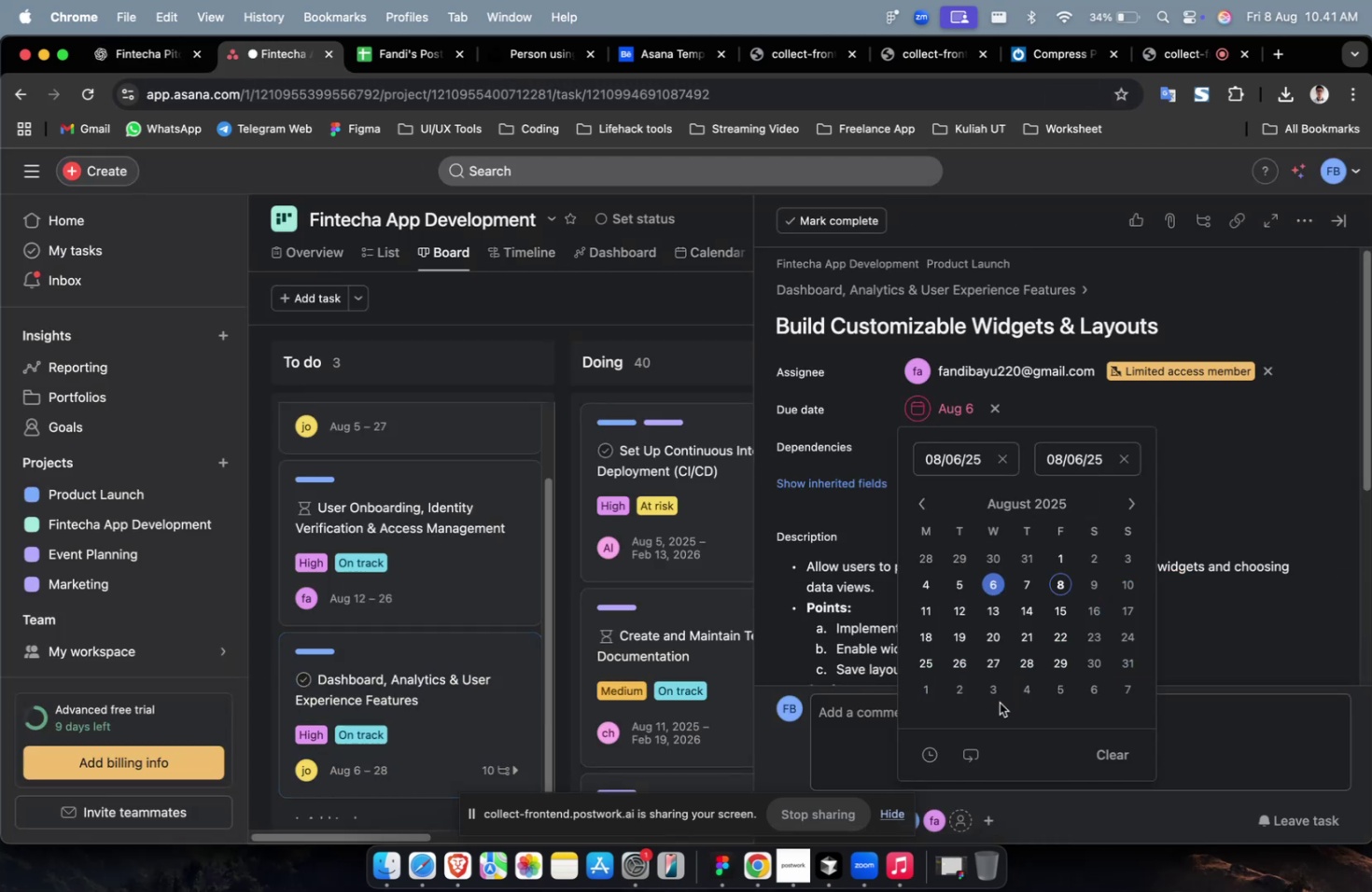 
left_click([1001, 691])
 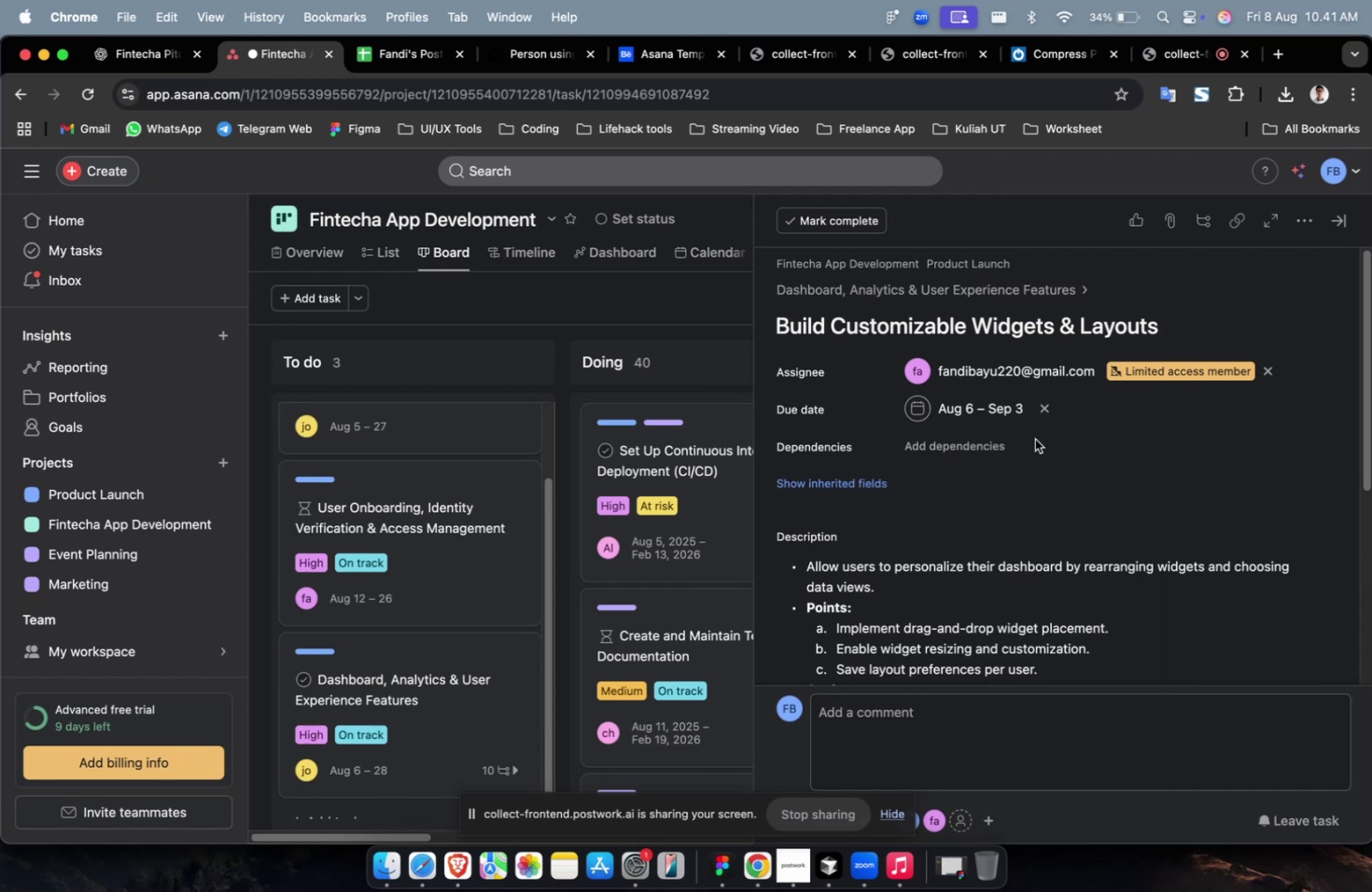 
triple_click([982, 438])
 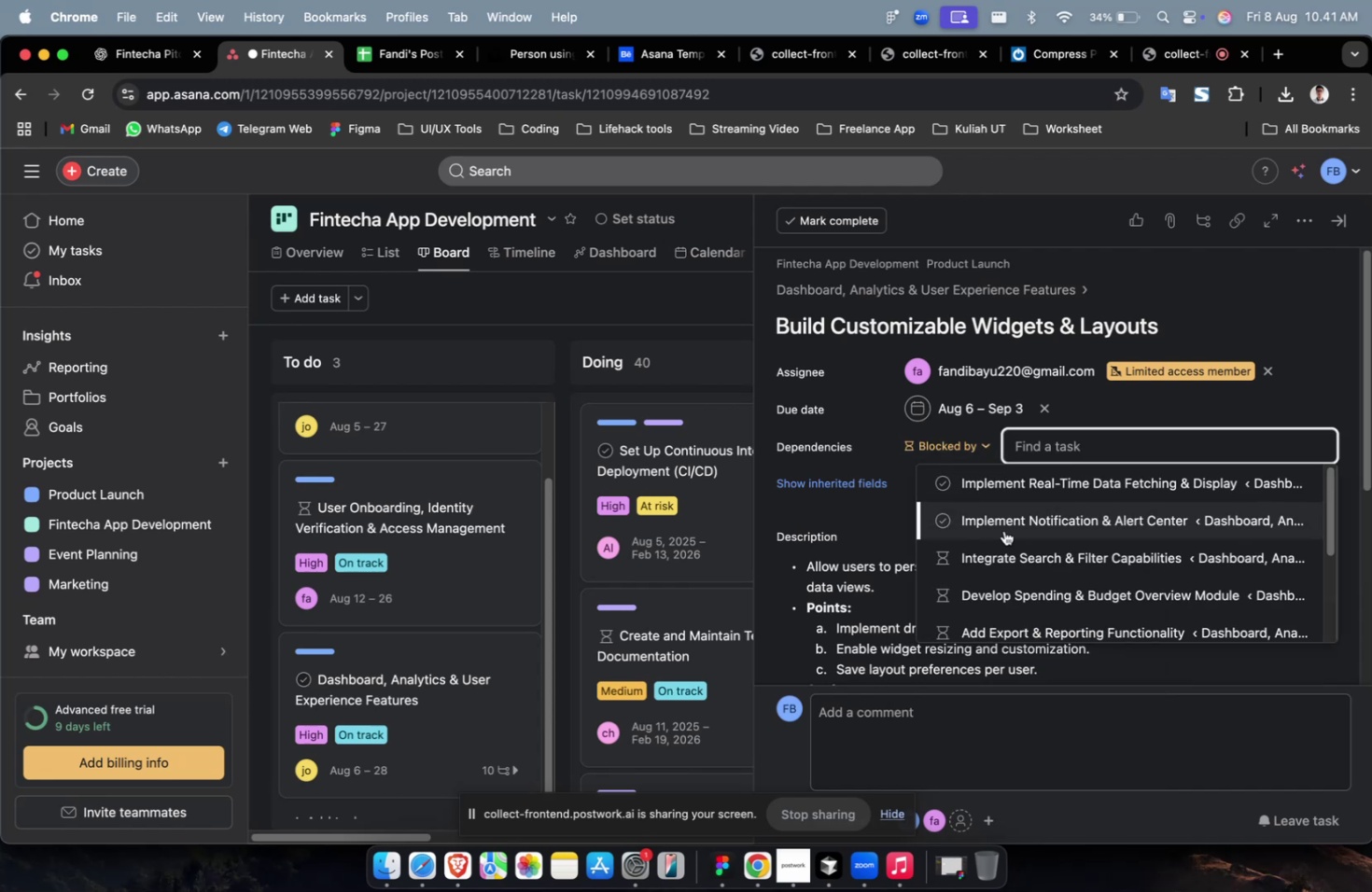 
left_click([1005, 526])
 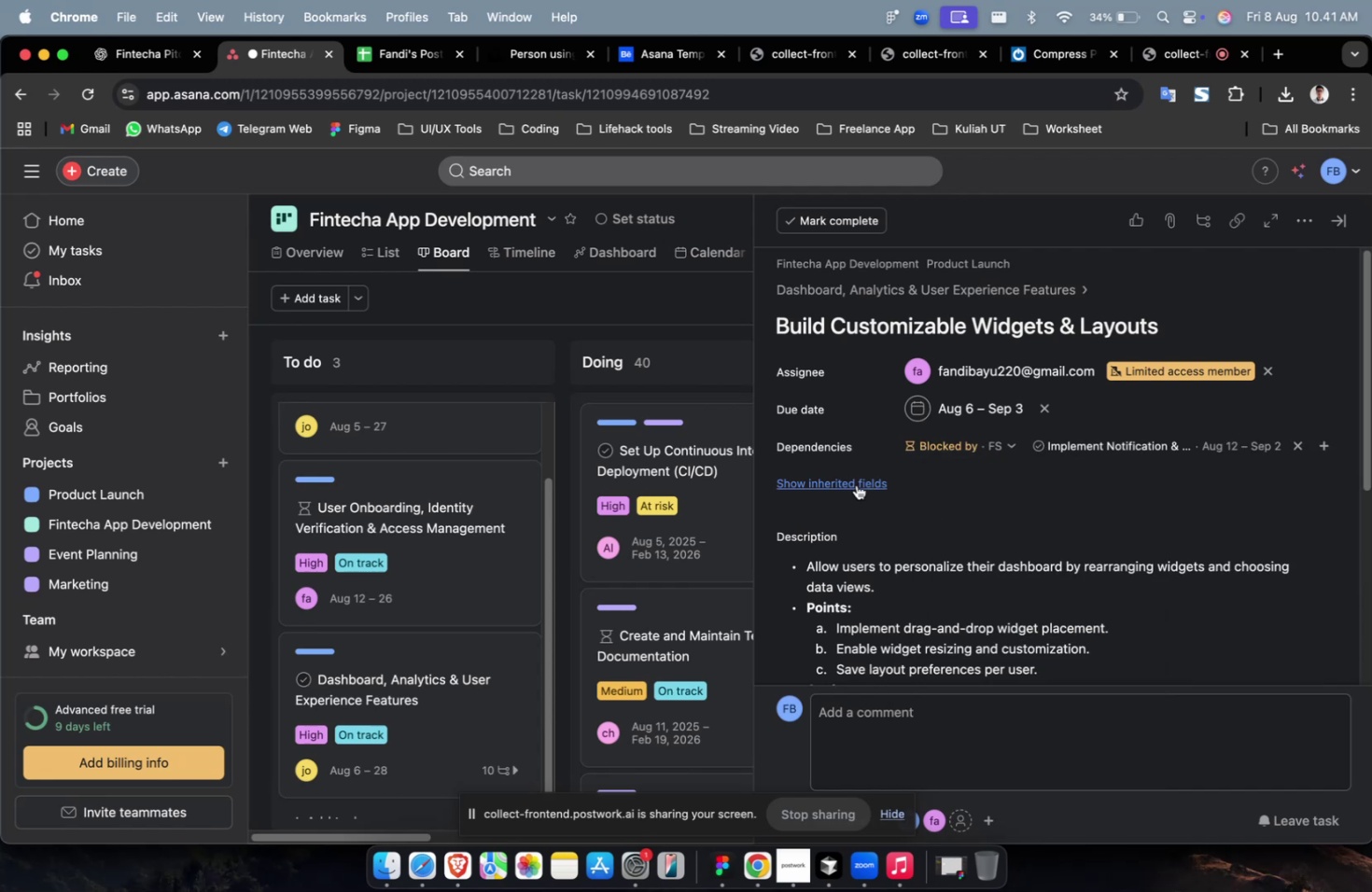 
double_click([856, 484])
 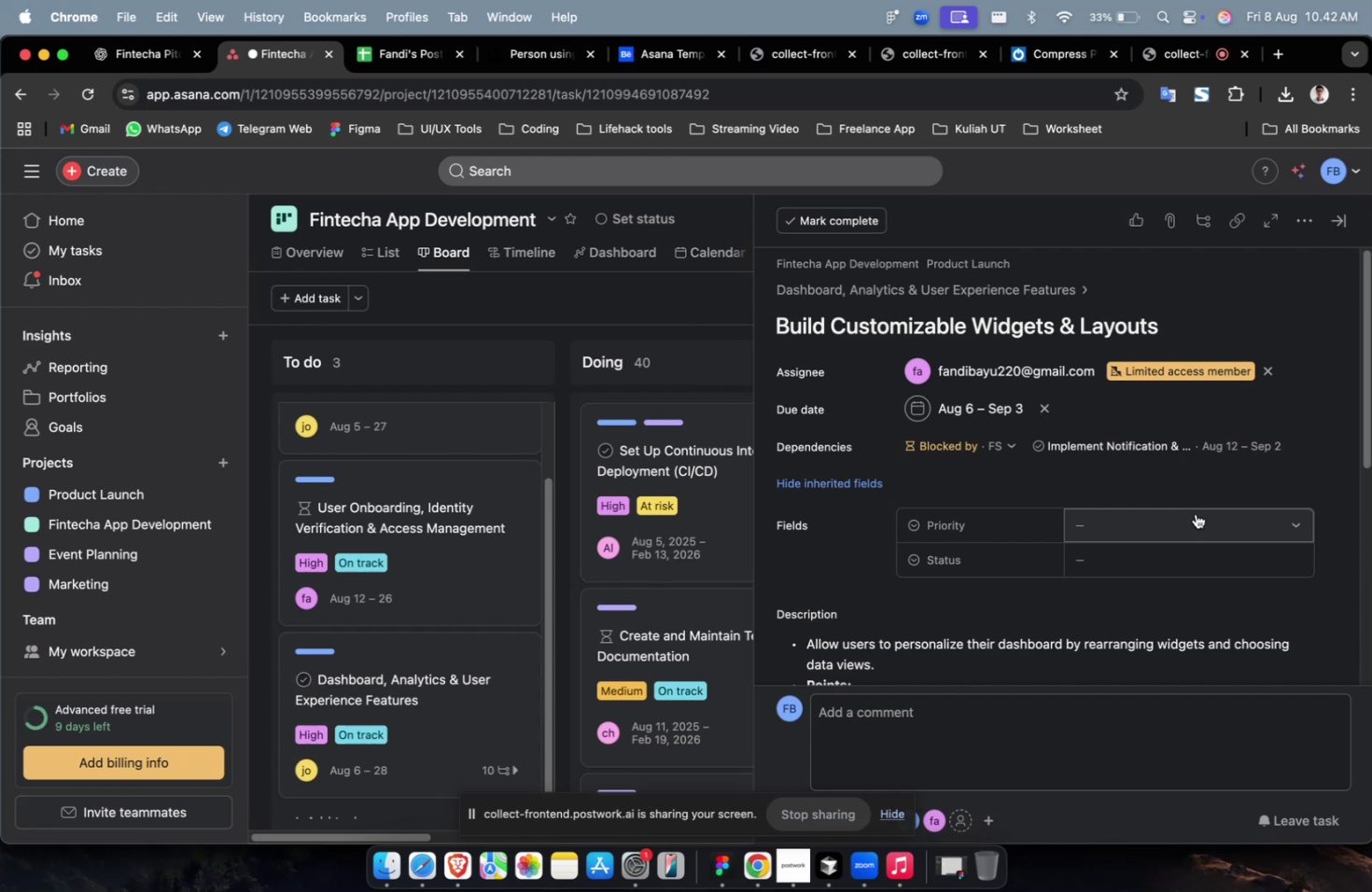 
wait(60.96)
 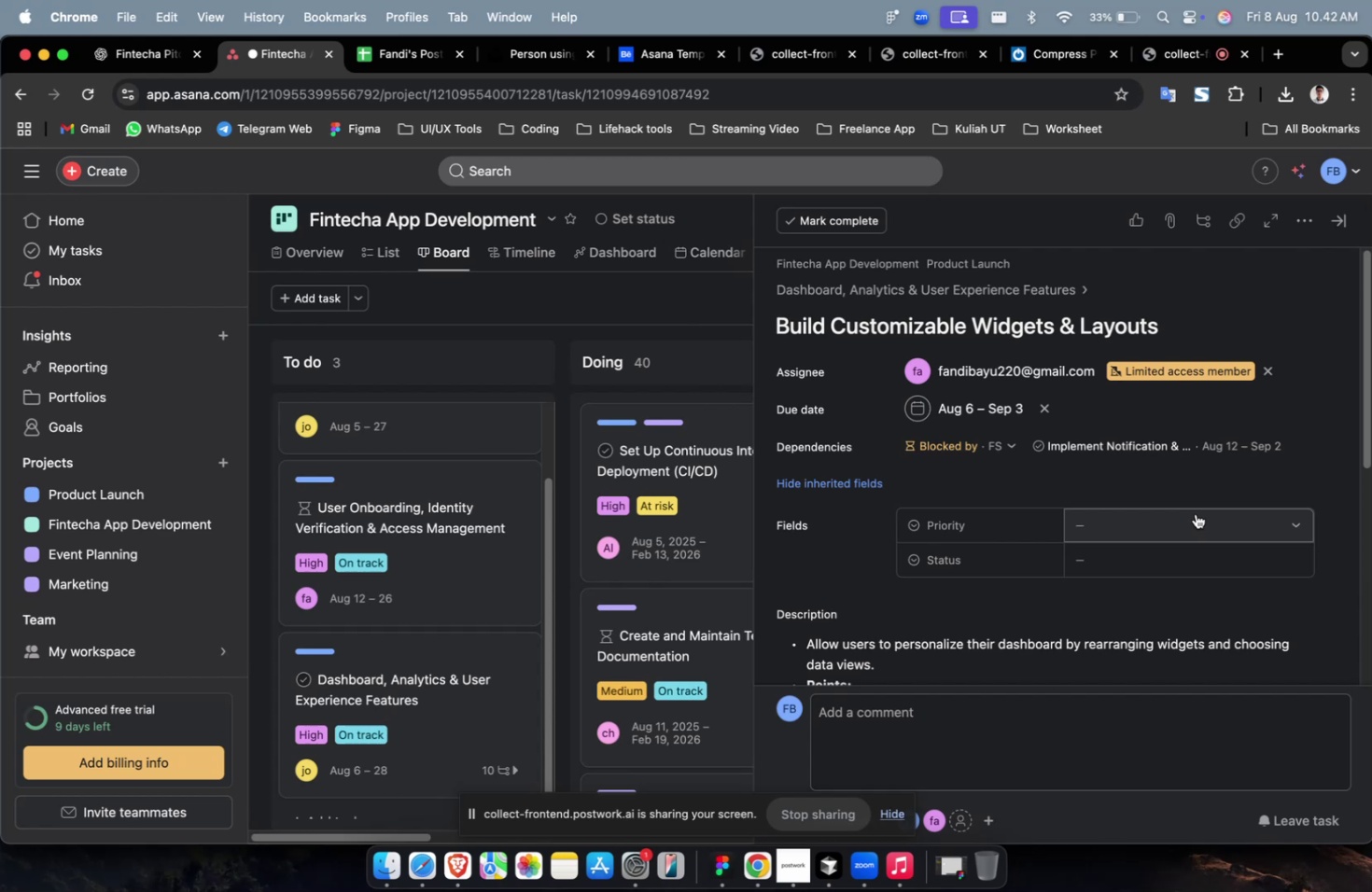 
left_click([1195, 513])
 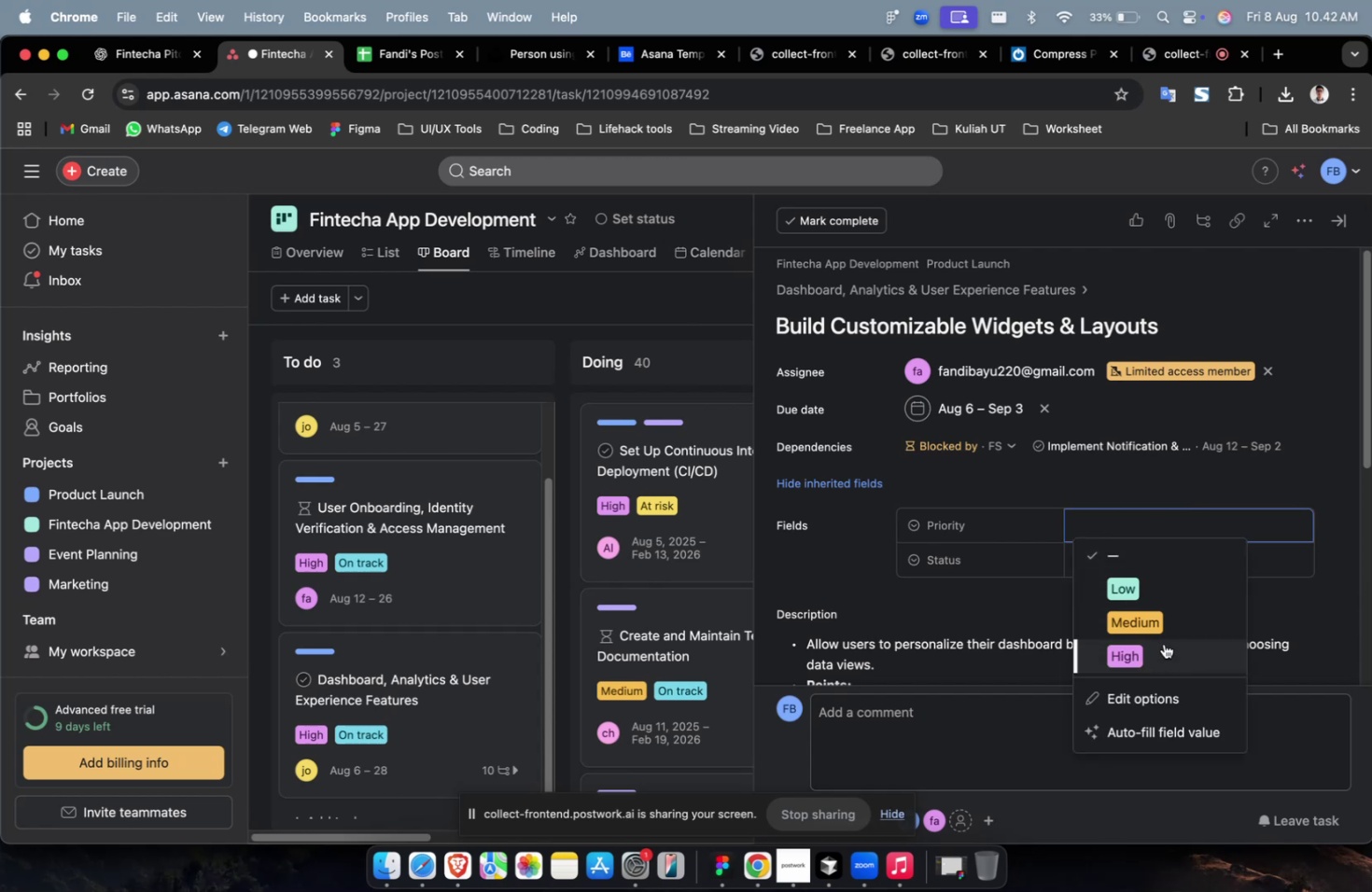 
left_click([1160, 656])
 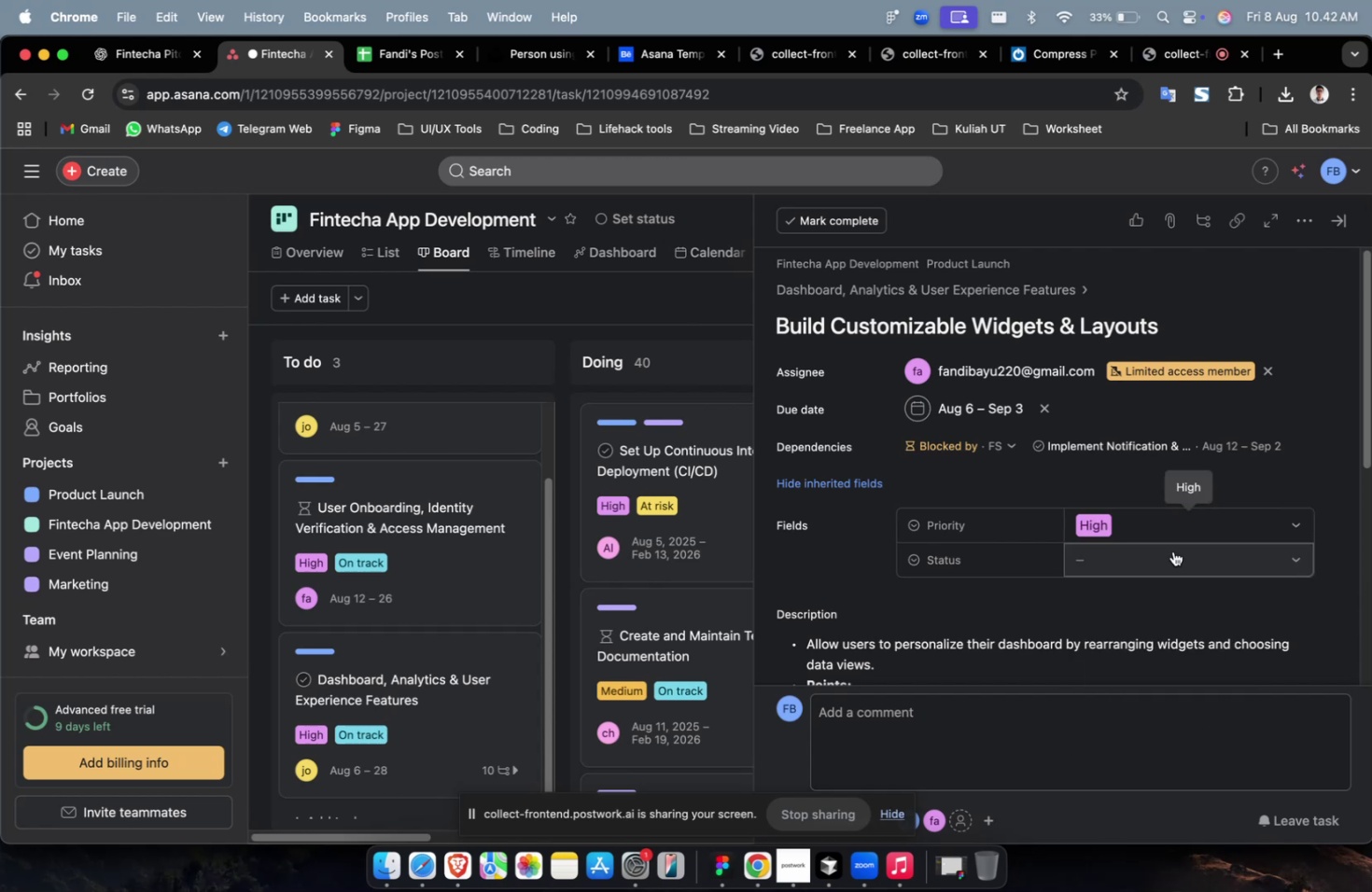 
double_click([1173, 554])
 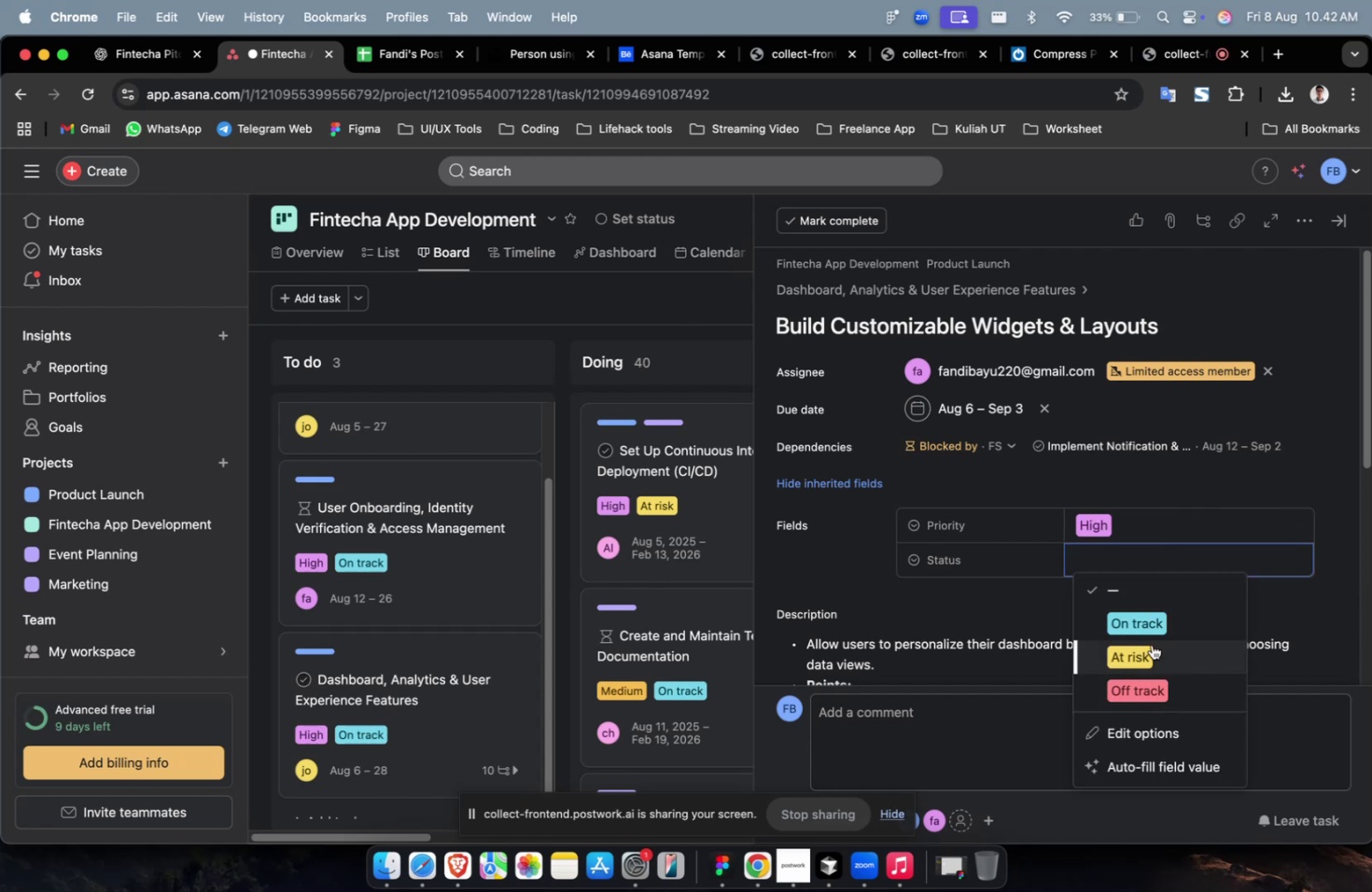 
left_click([1157, 618])
 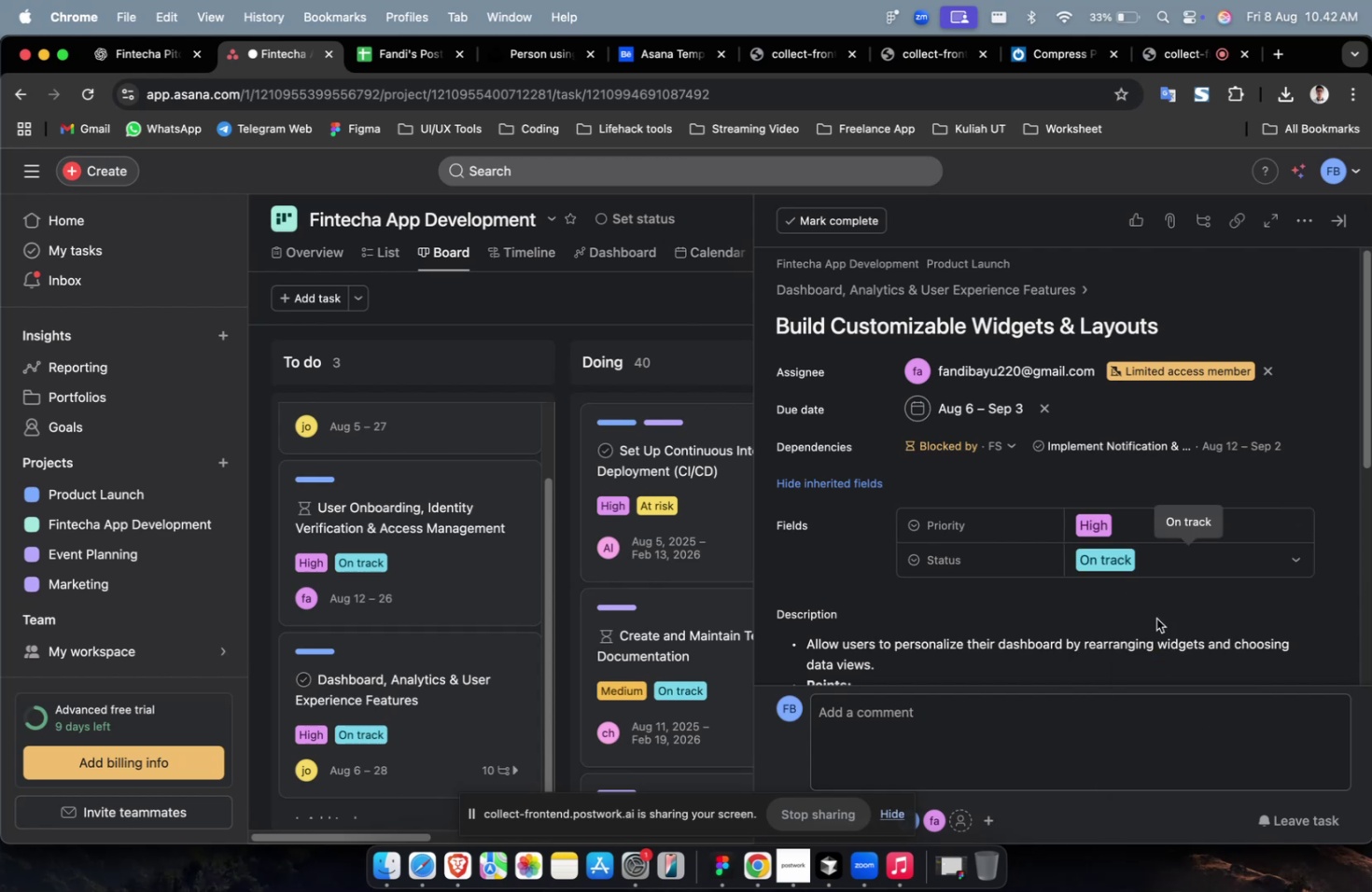 
scroll: coordinate [1140, 608], scroll_direction: down, amount: 13.0
 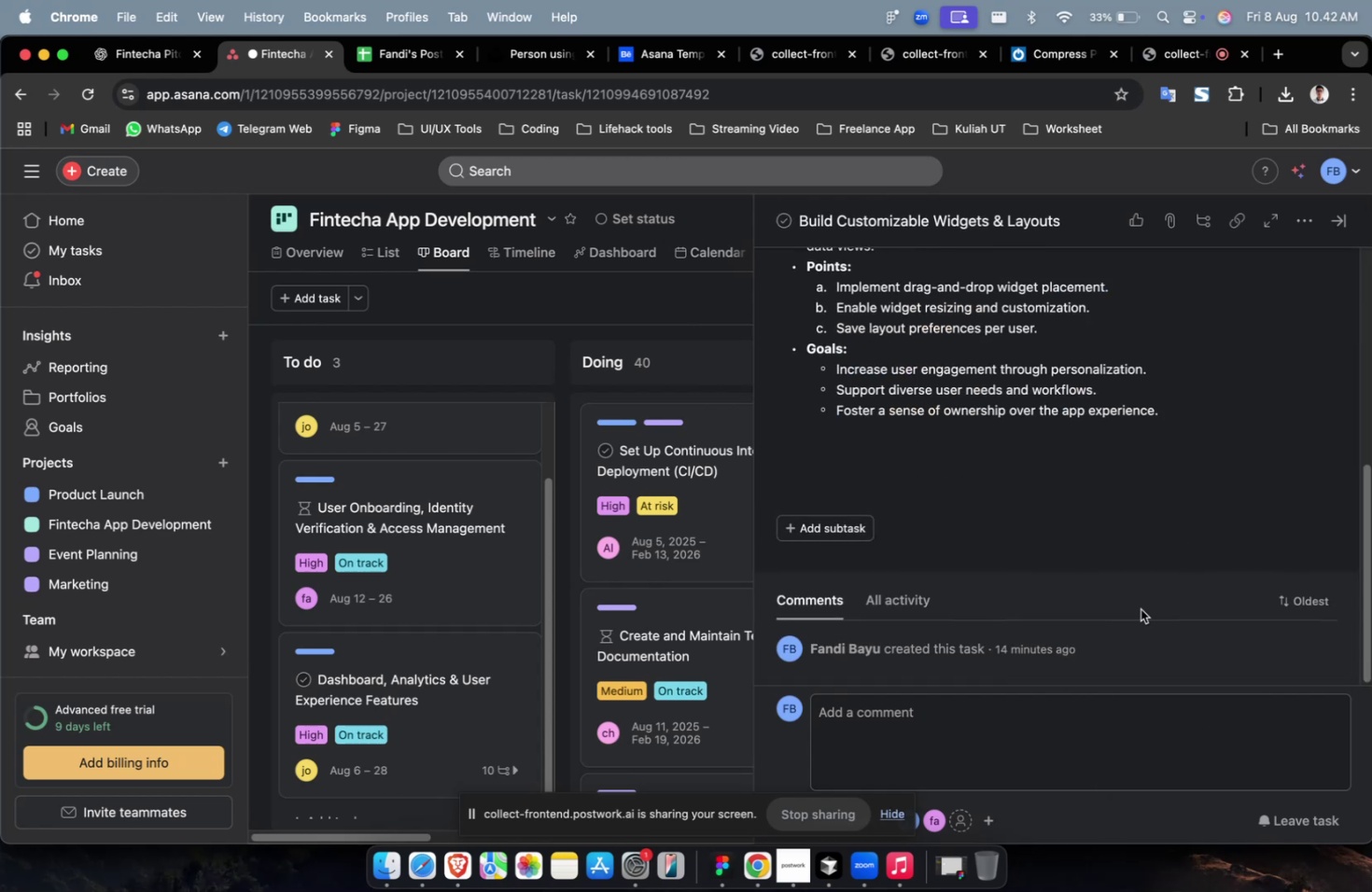 
scroll: coordinate [1138, 608], scroll_direction: up, amount: 16.0
 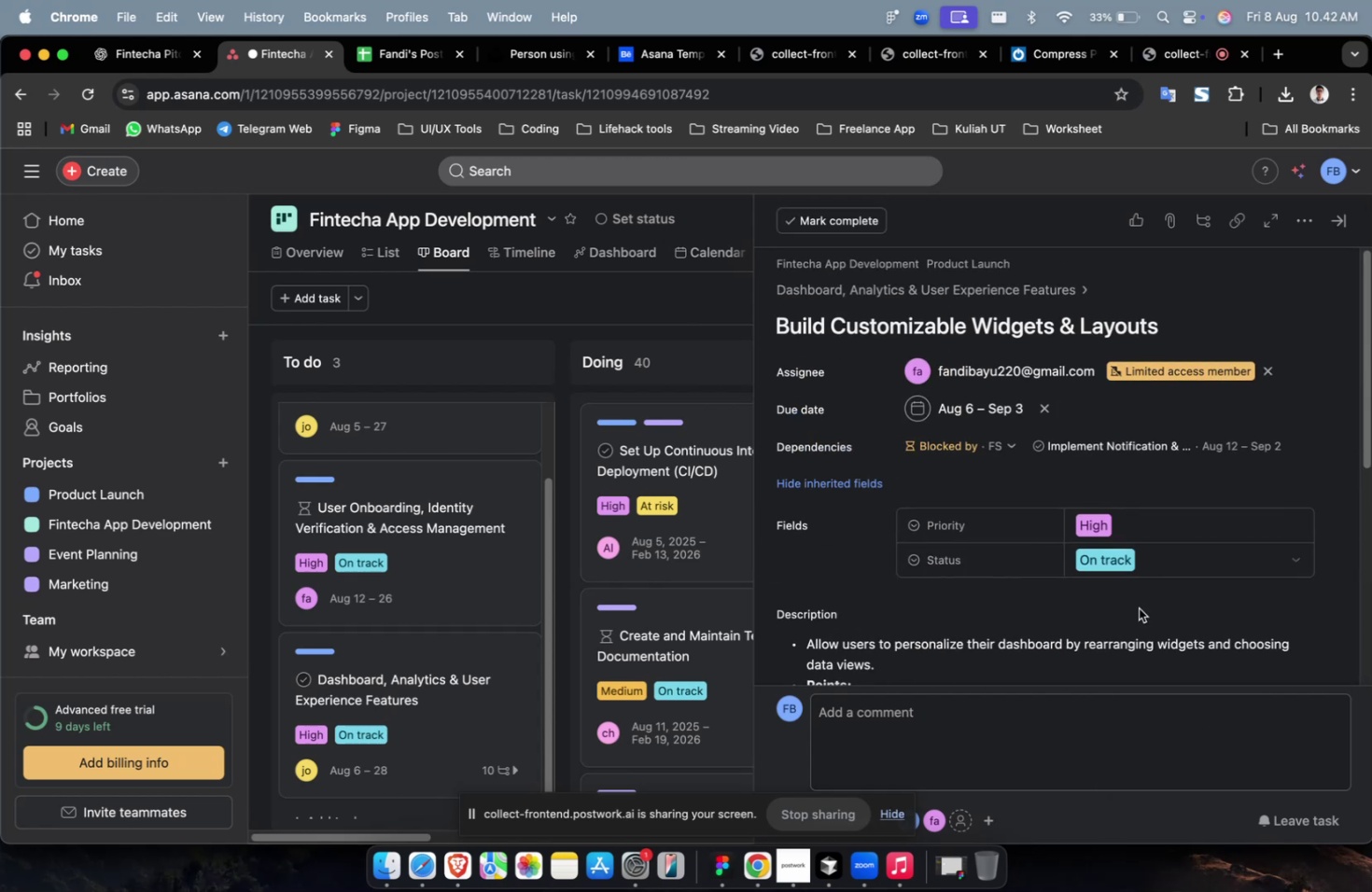 
scroll: coordinate [1138, 607], scroll_direction: down, amount: 24.0
 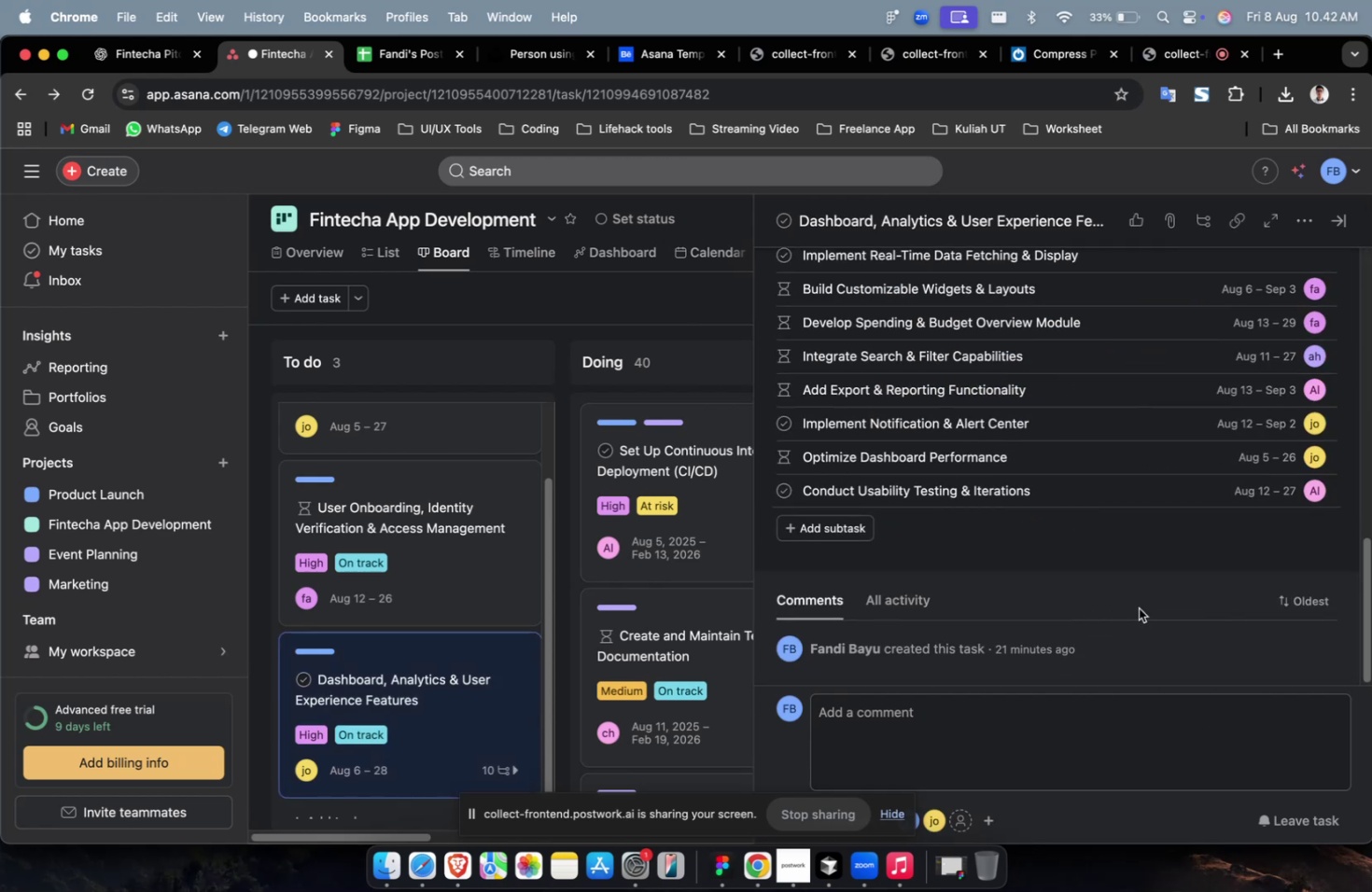 
scroll: coordinate [1136, 570], scroll_direction: up, amount: 9.0
 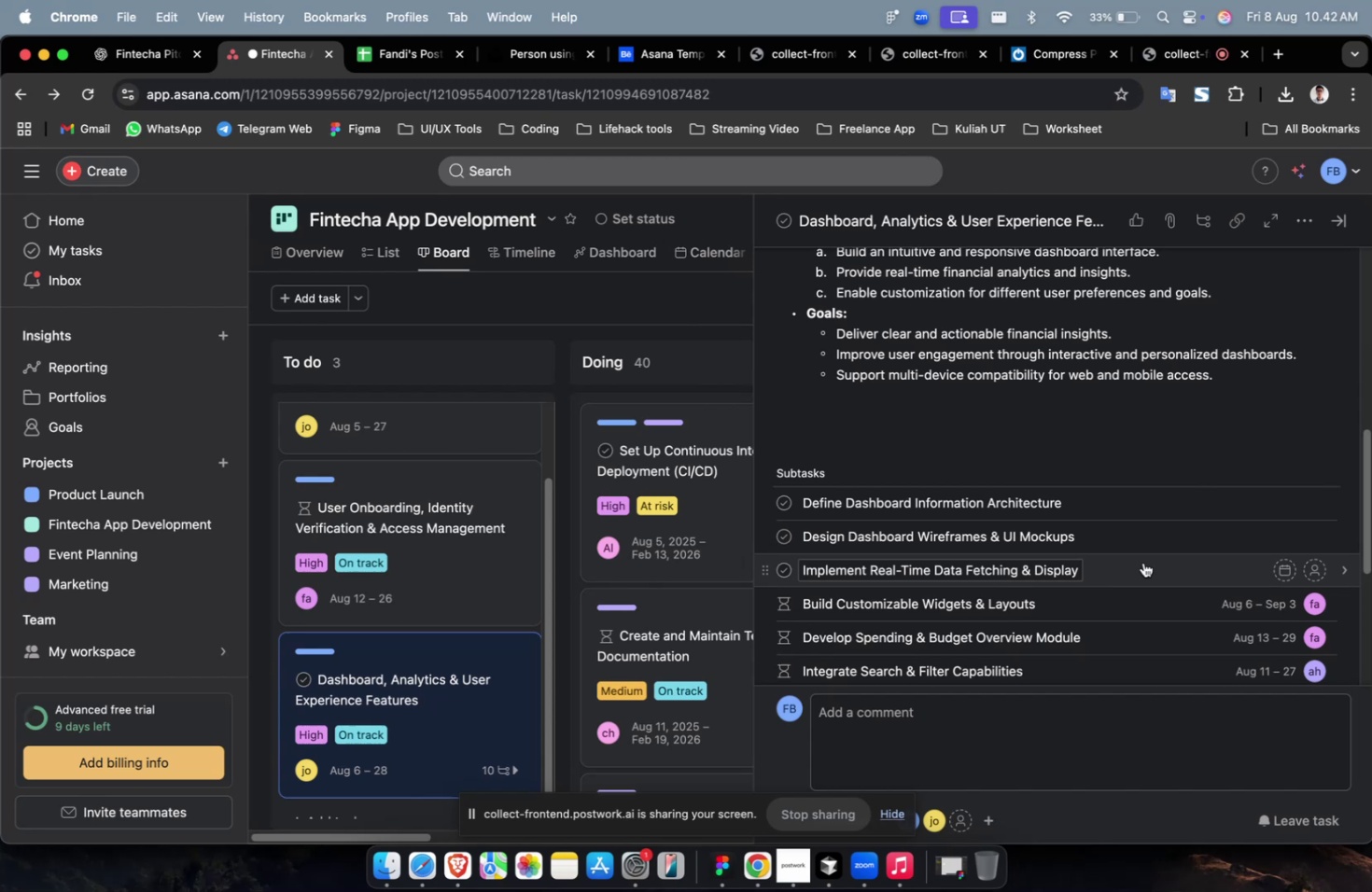 
left_click([1142, 562])
 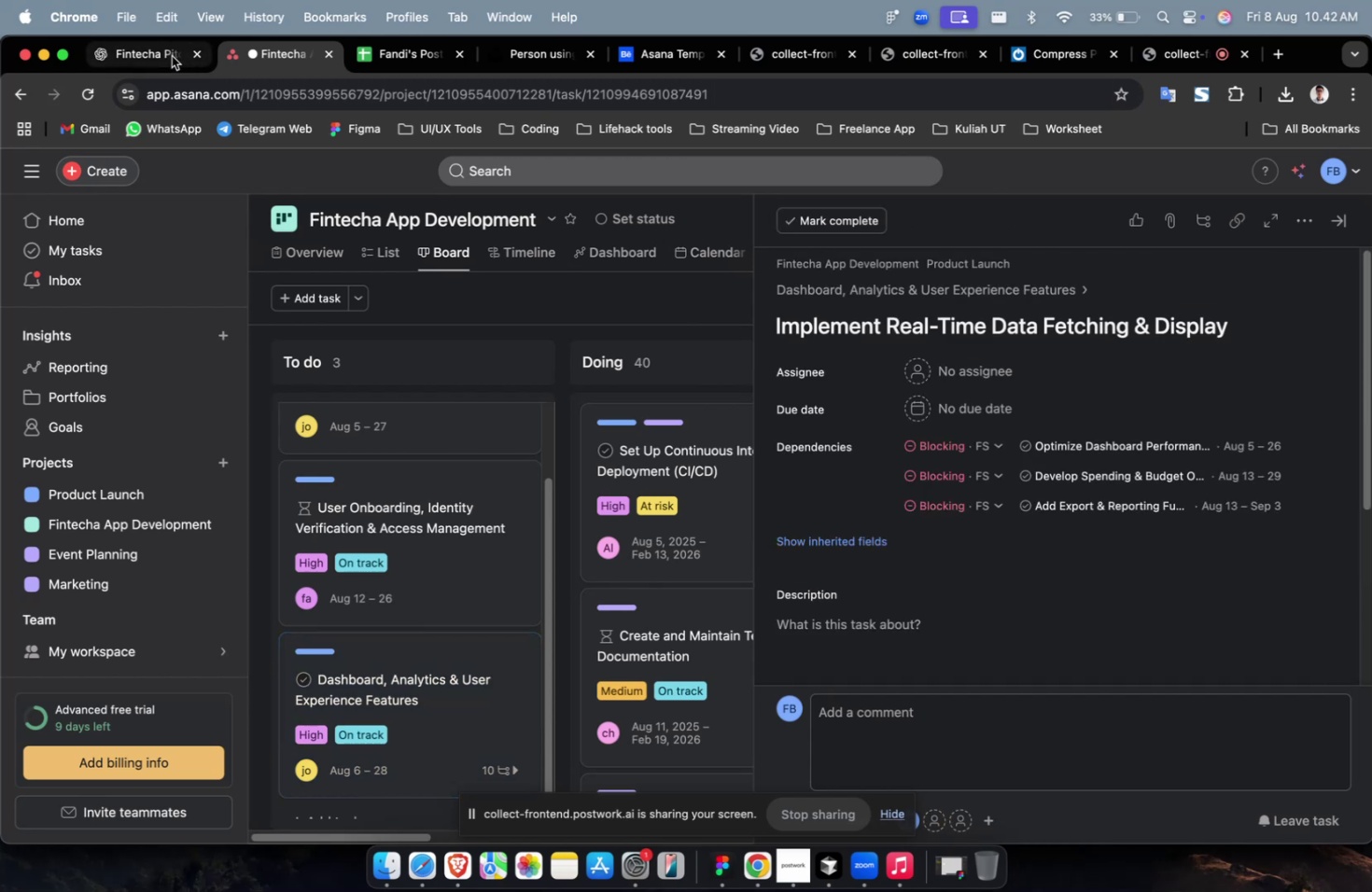 
double_click([166, 57])
 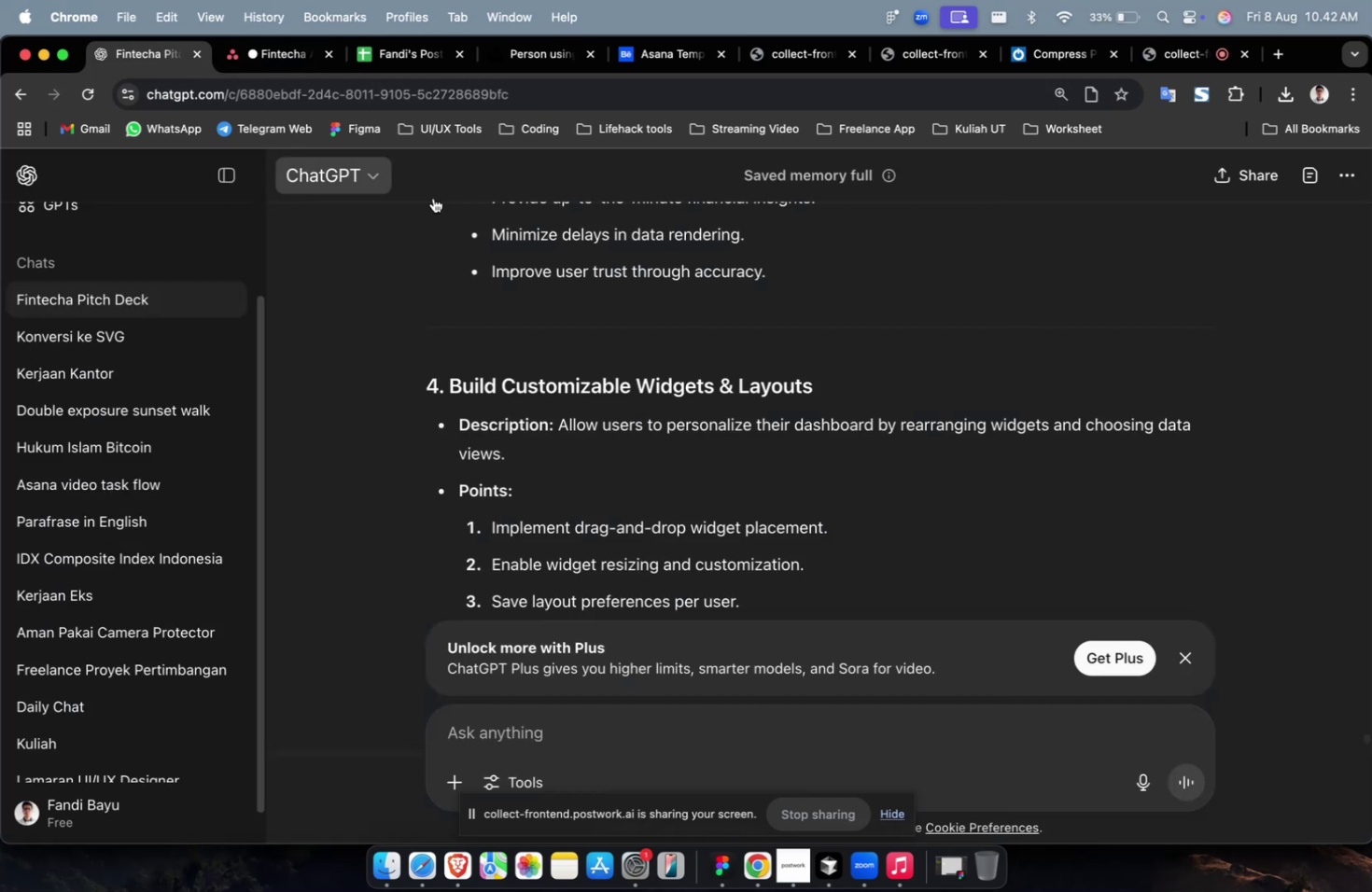 
scroll: coordinate [714, 353], scroll_direction: up, amount: 11.0
 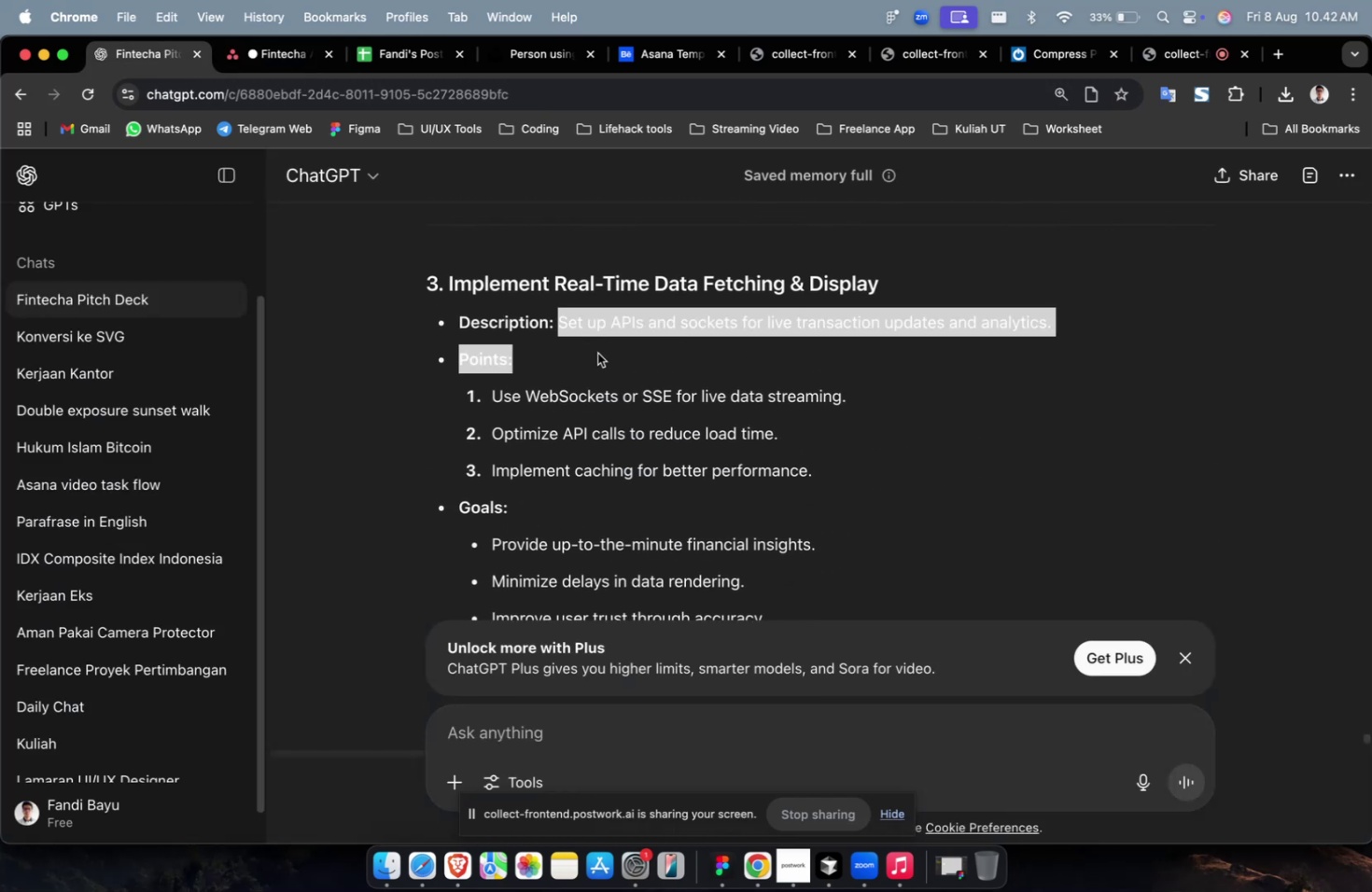 
scroll: coordinate [656, 420], scroll_direction: down, amount: 5.0
 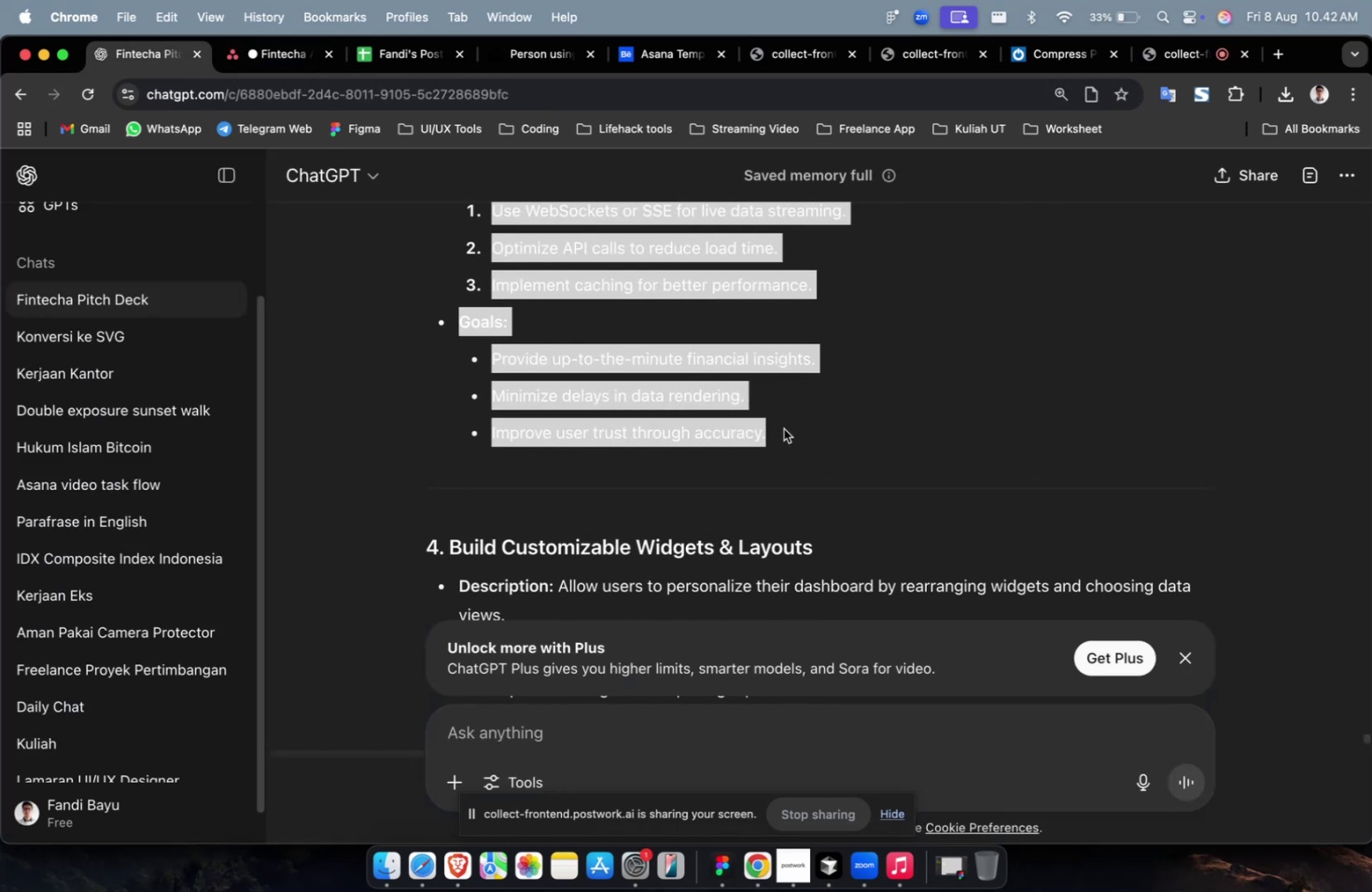 
key(Meta+C)
 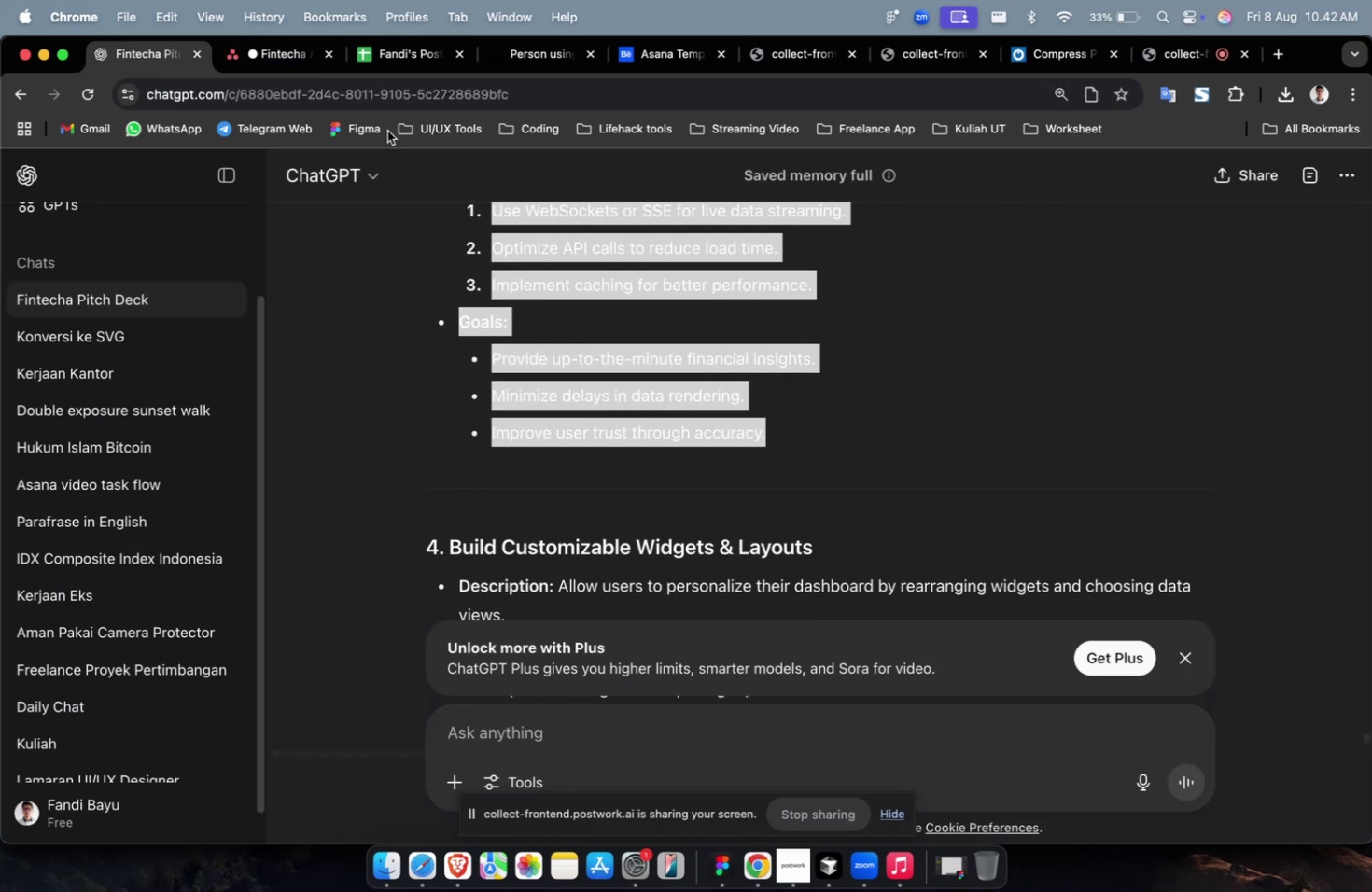 
key(Meta+C)
 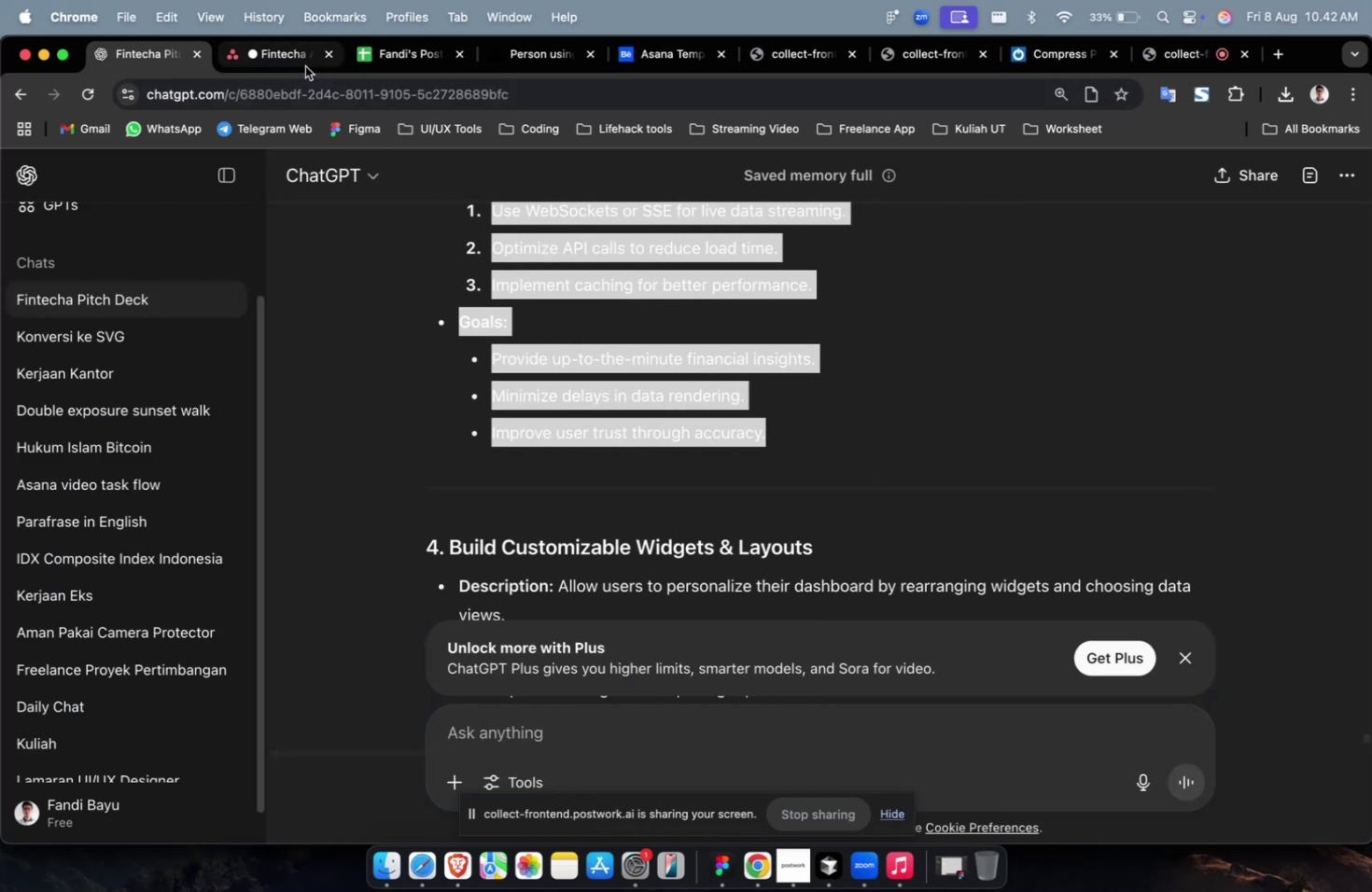 
left_click([305, 66])
 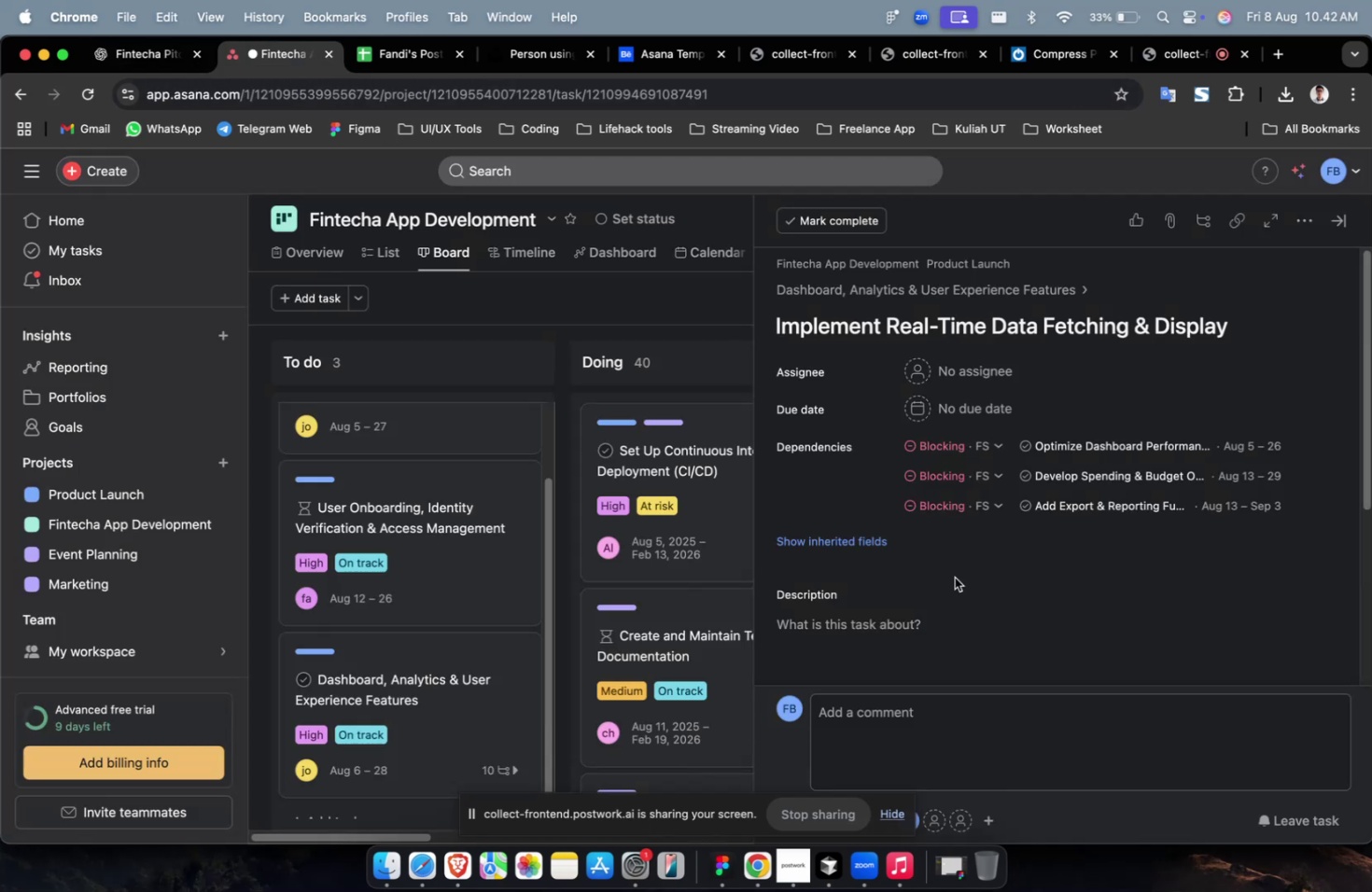 
double_click([954, 587])
 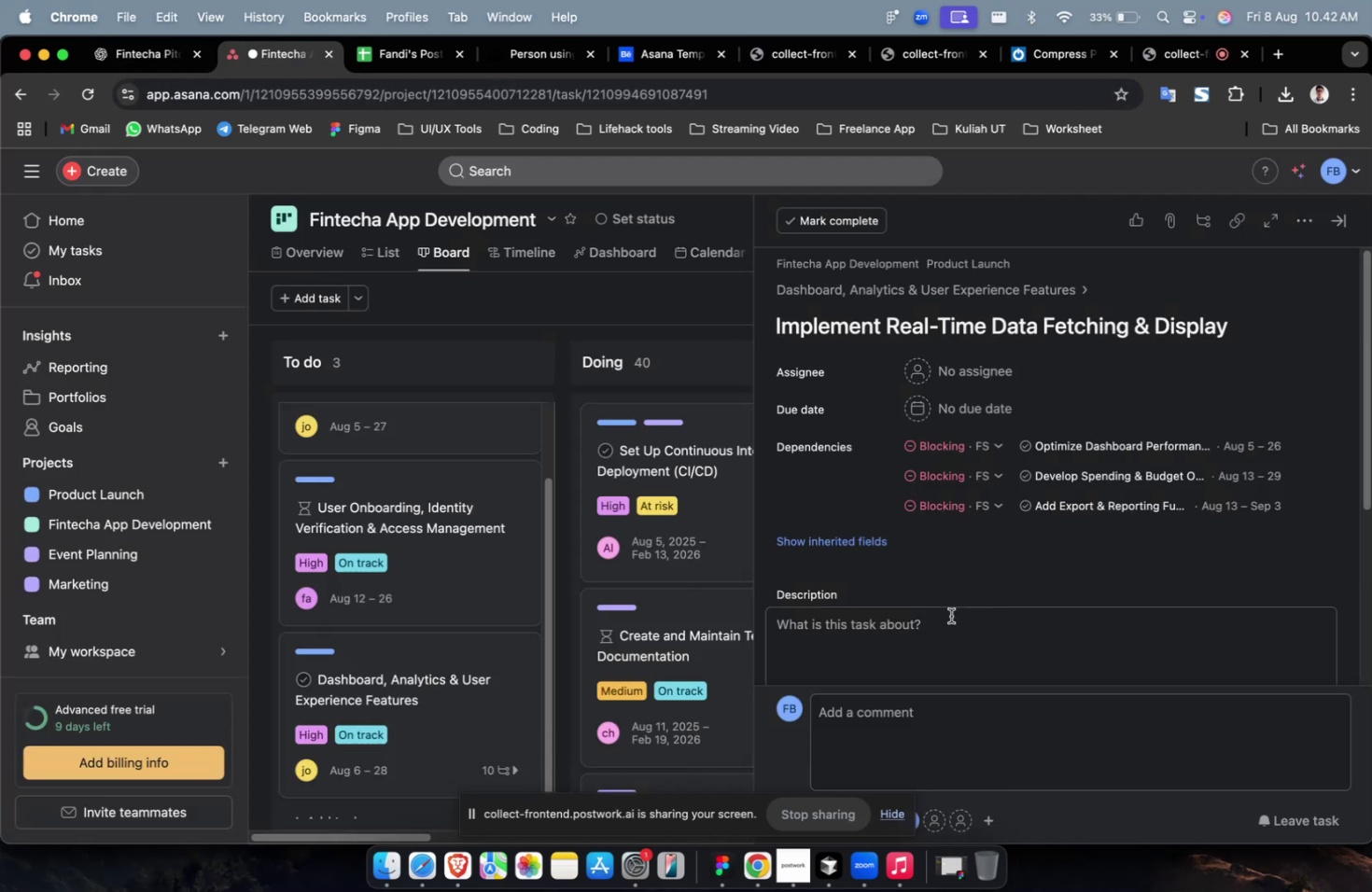 
triple_click([950, 615])
 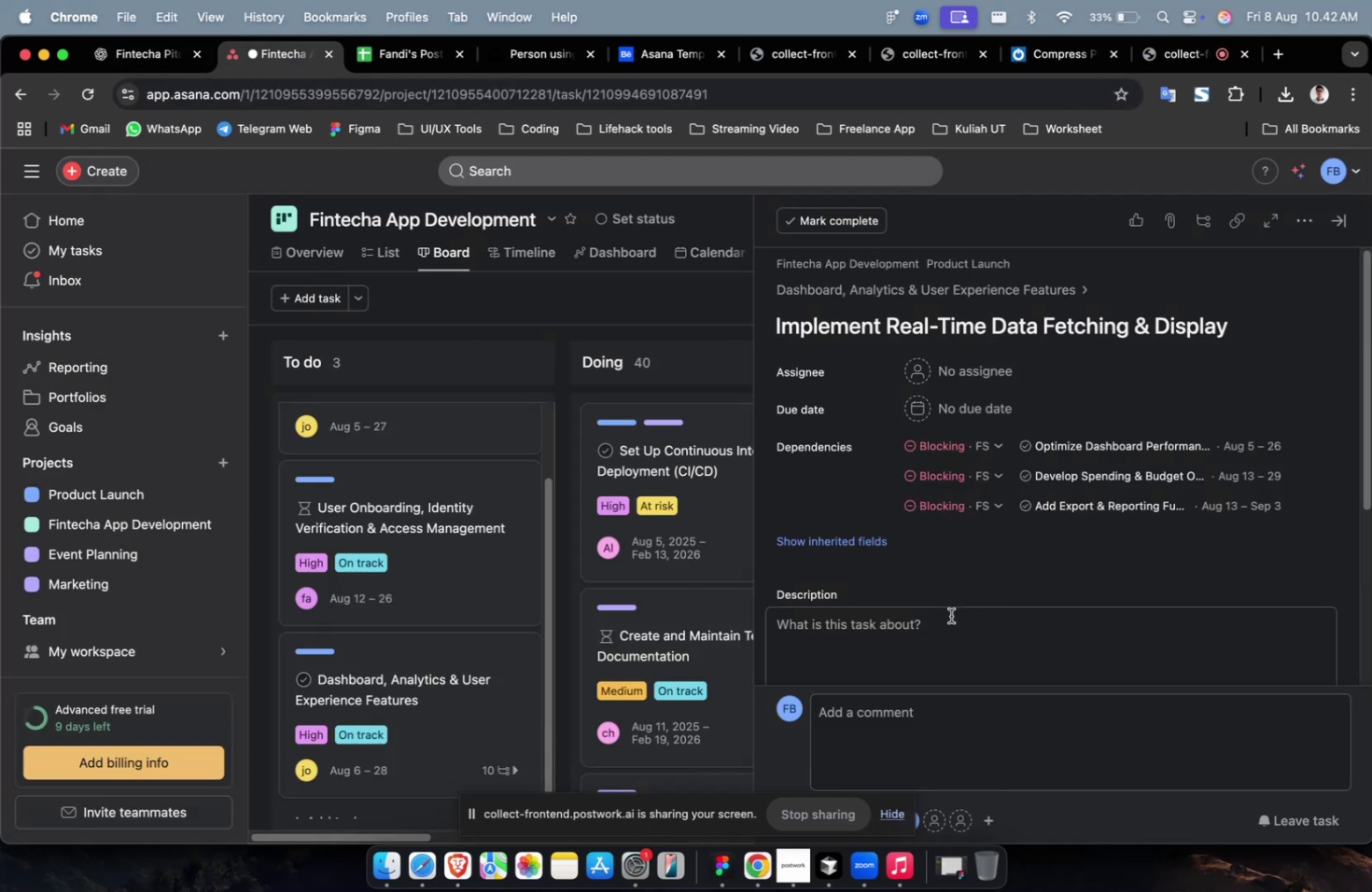 
key(Meta+CommandLeft)
 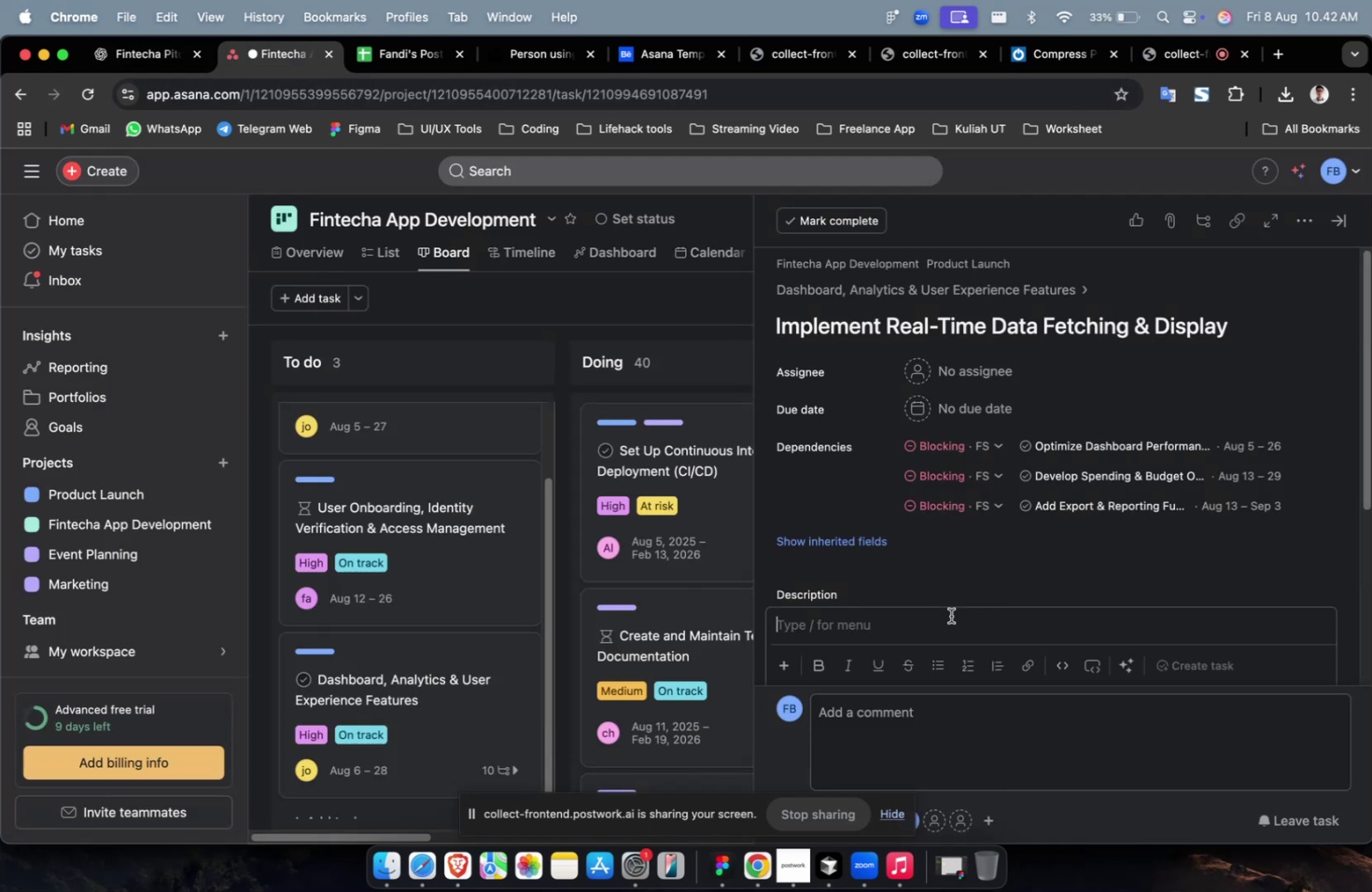 
key(Meta+V)
 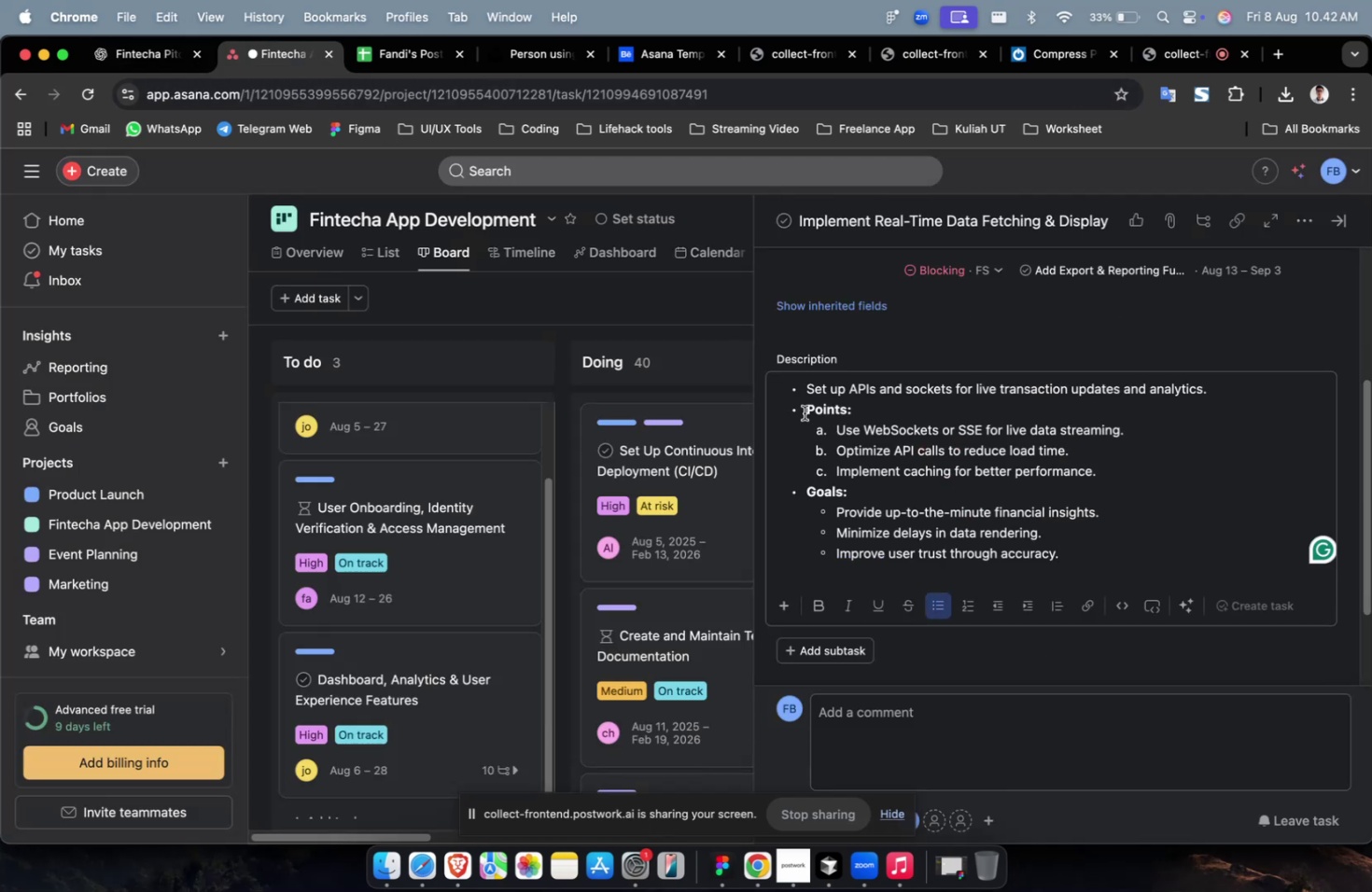 
left_click([806, 392])
 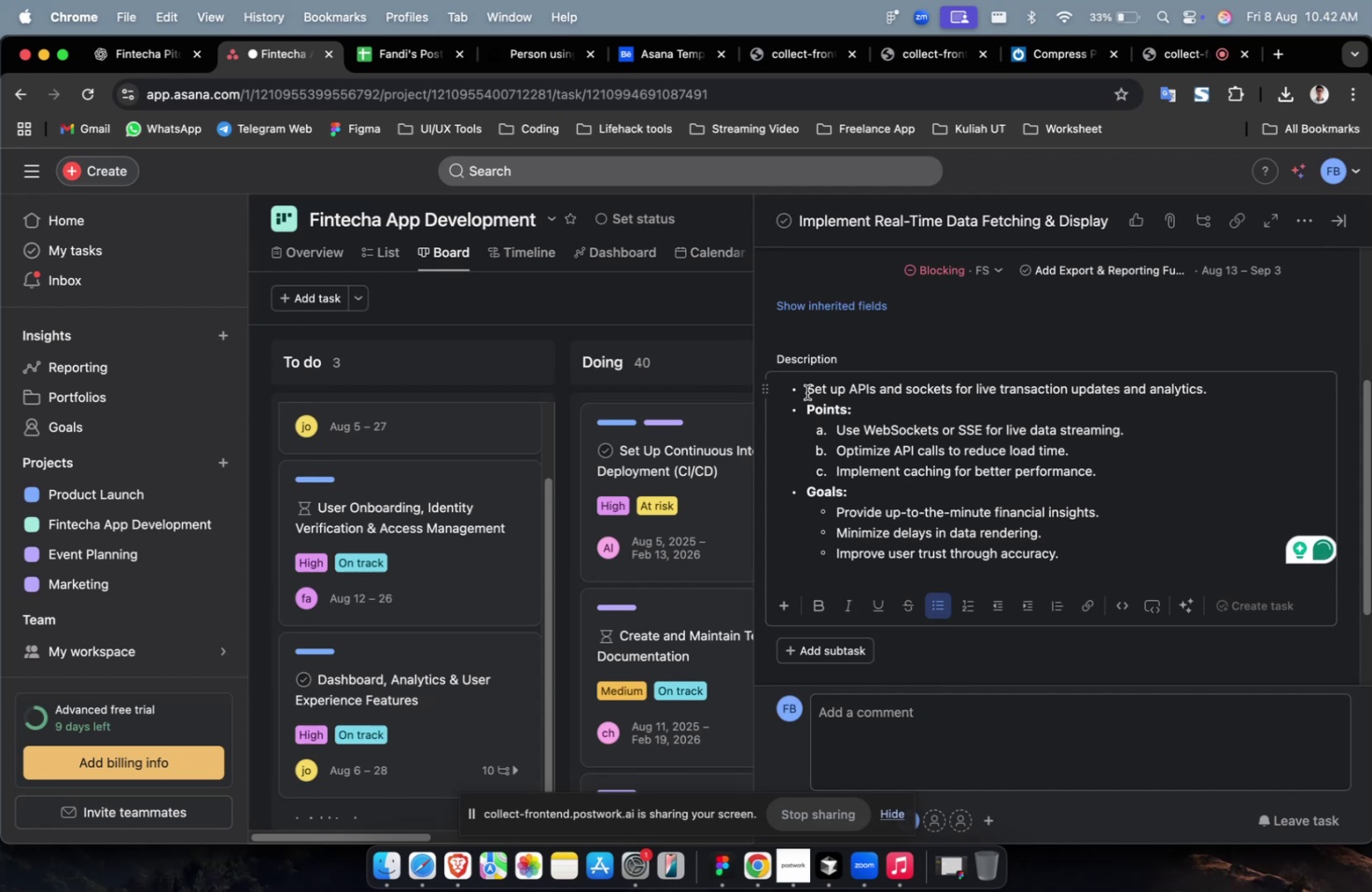 
key(Backspace)
 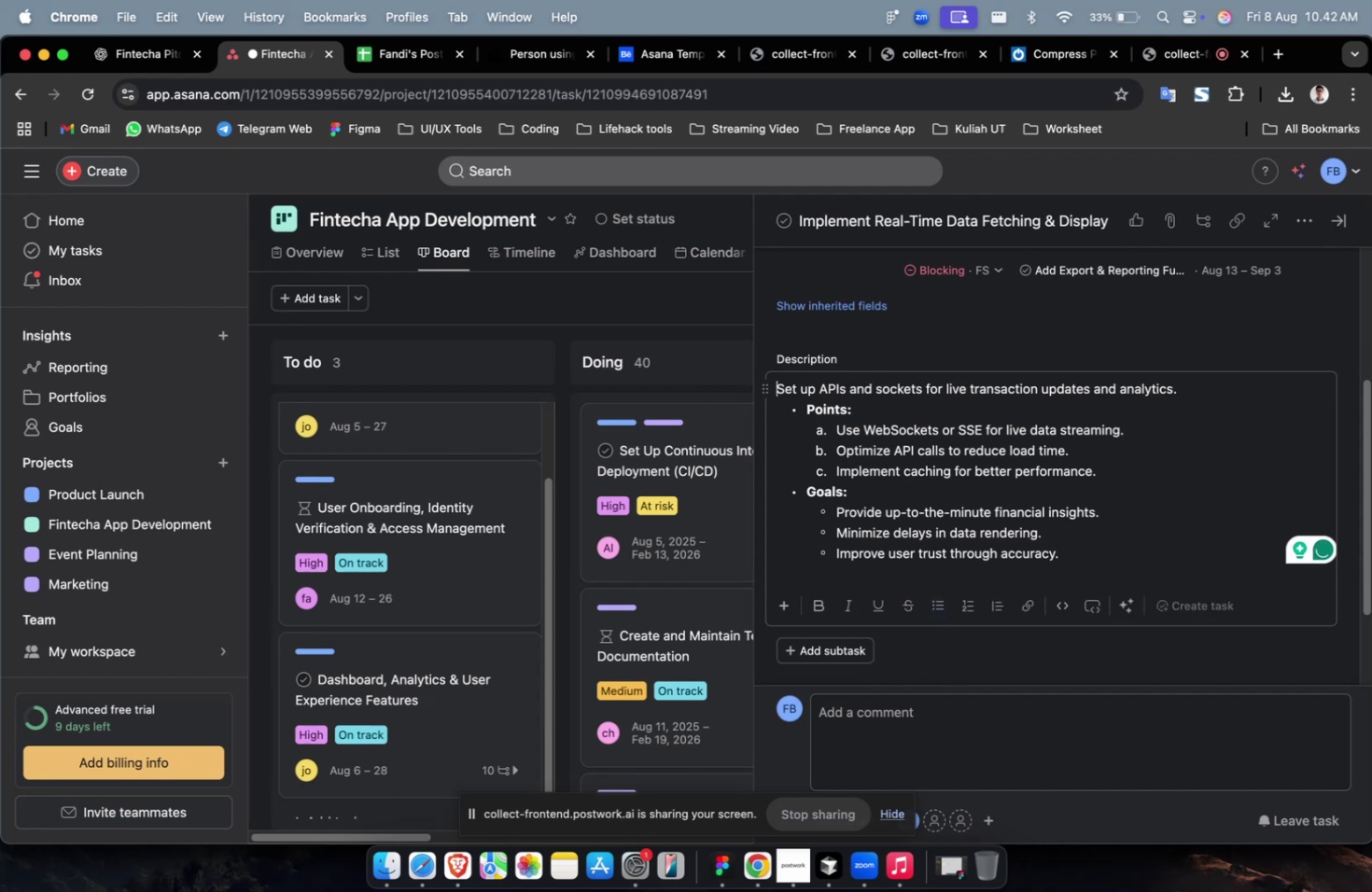 
scroll: coordinate [810, 394], scroll_direction: up, amount: 8.0
 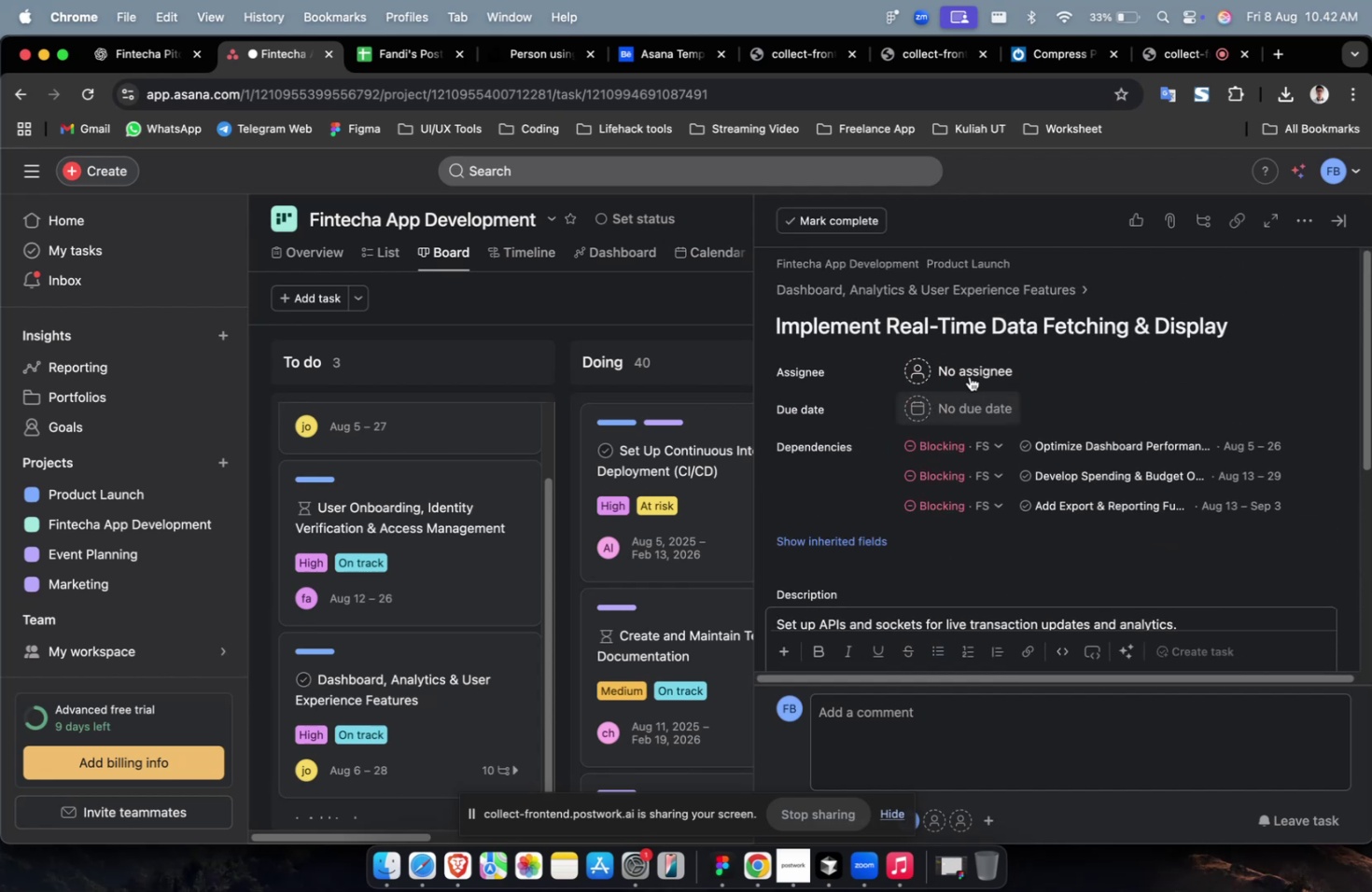 
left_click([981, 366])
 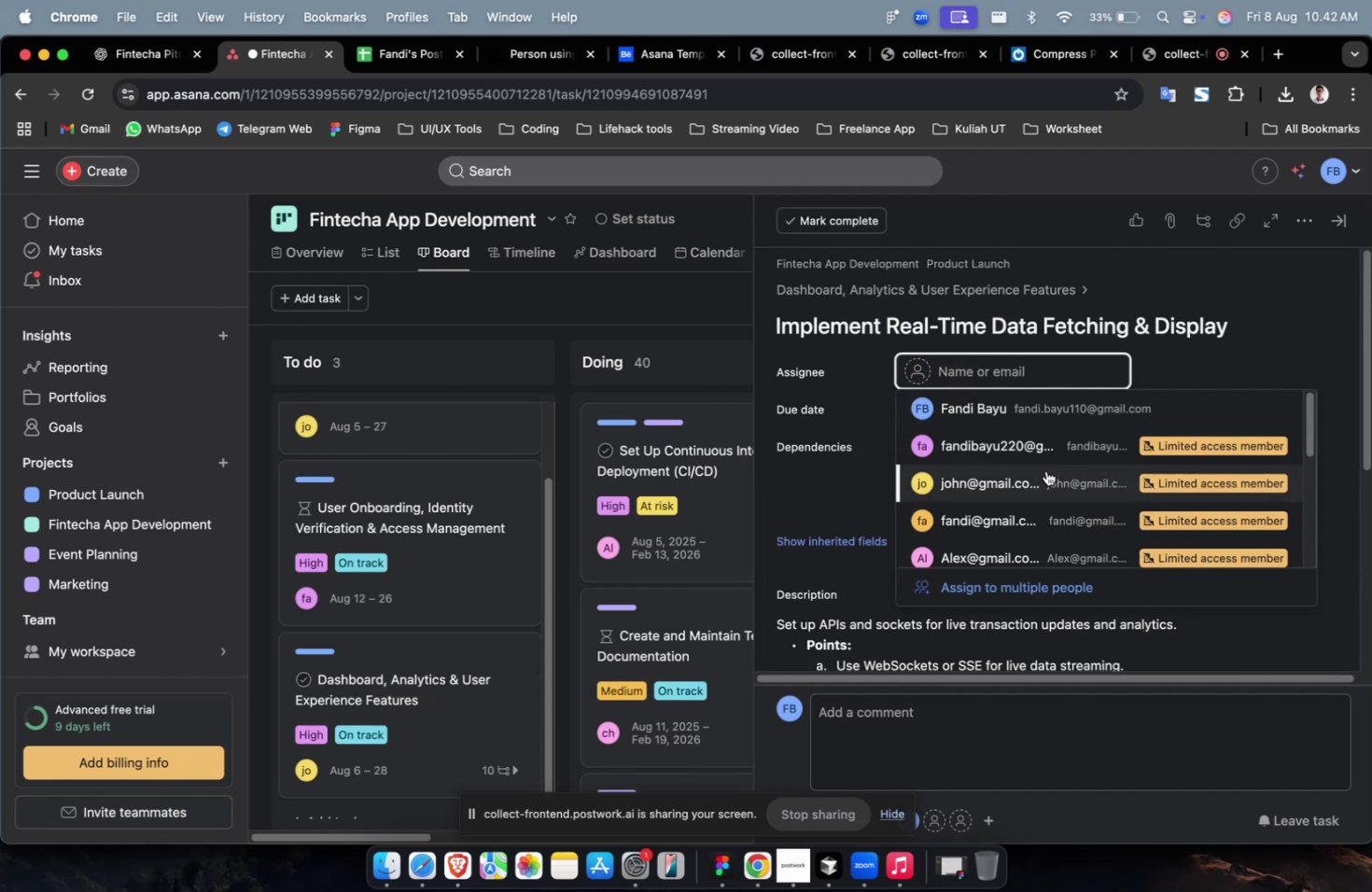 
left_click([1043, 471])
 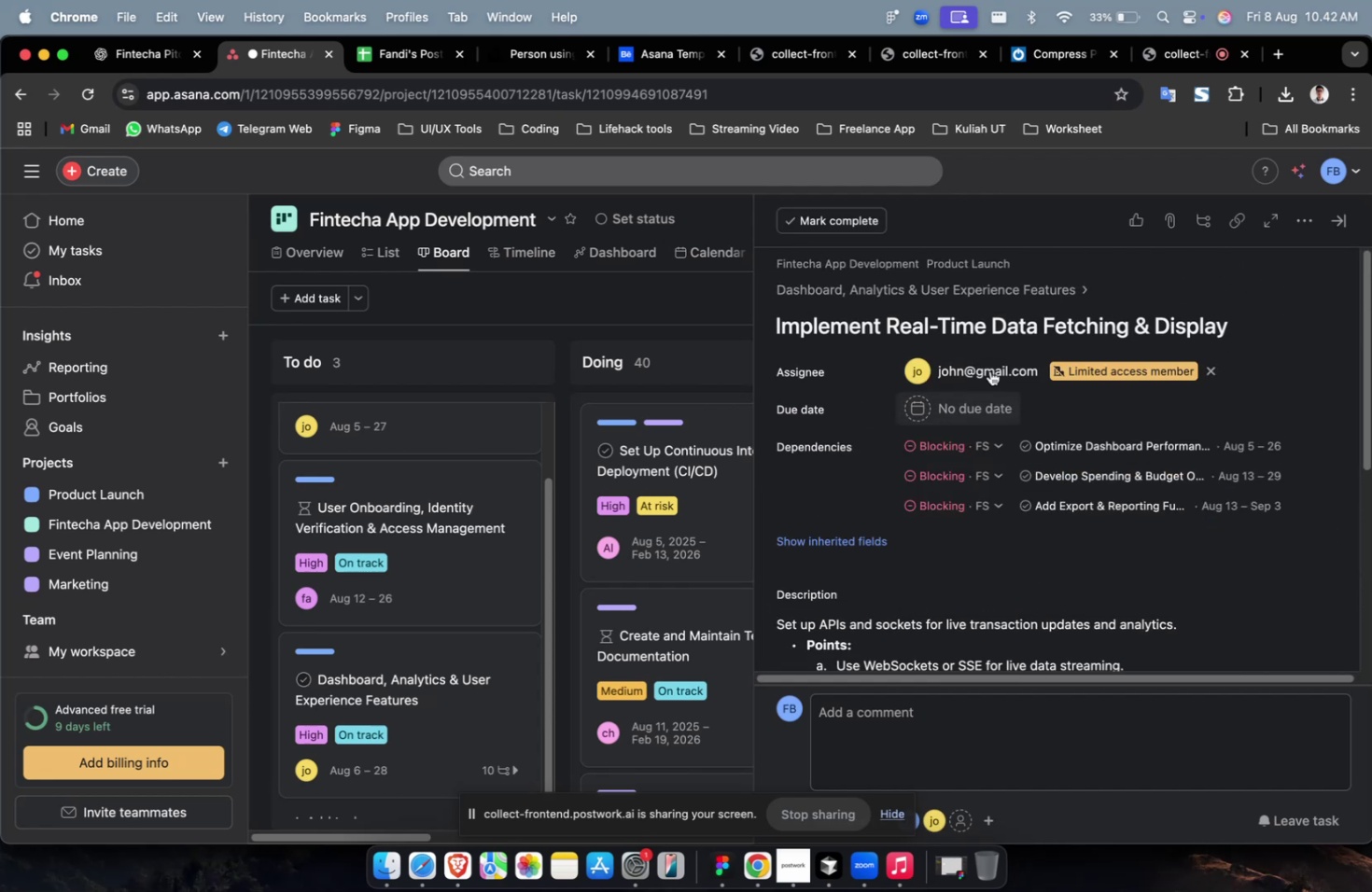 
double_click([984, 363])
 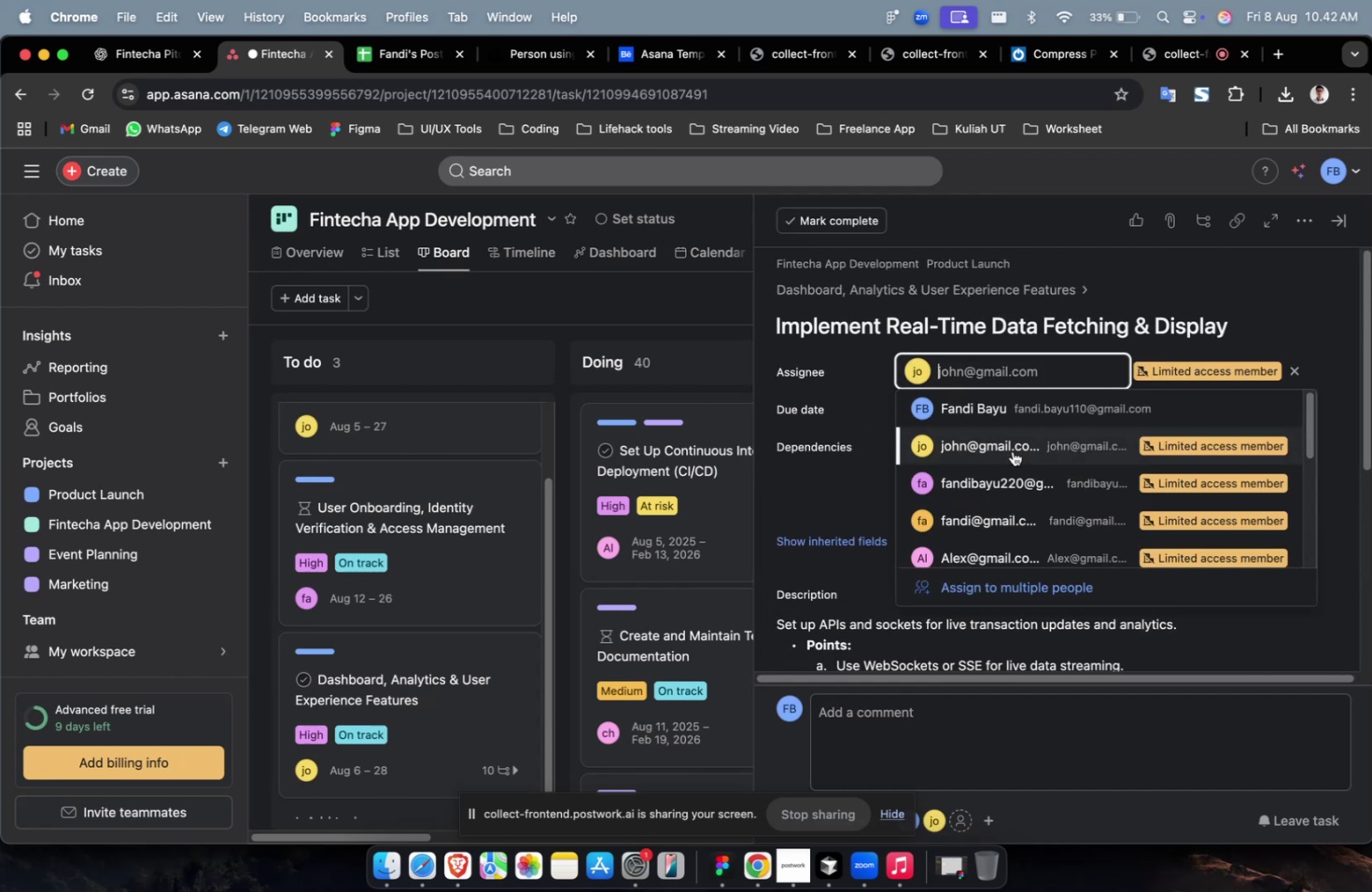 
scroll: coordinate [1019, 489], scroll_direction: down, amount: 13.0
 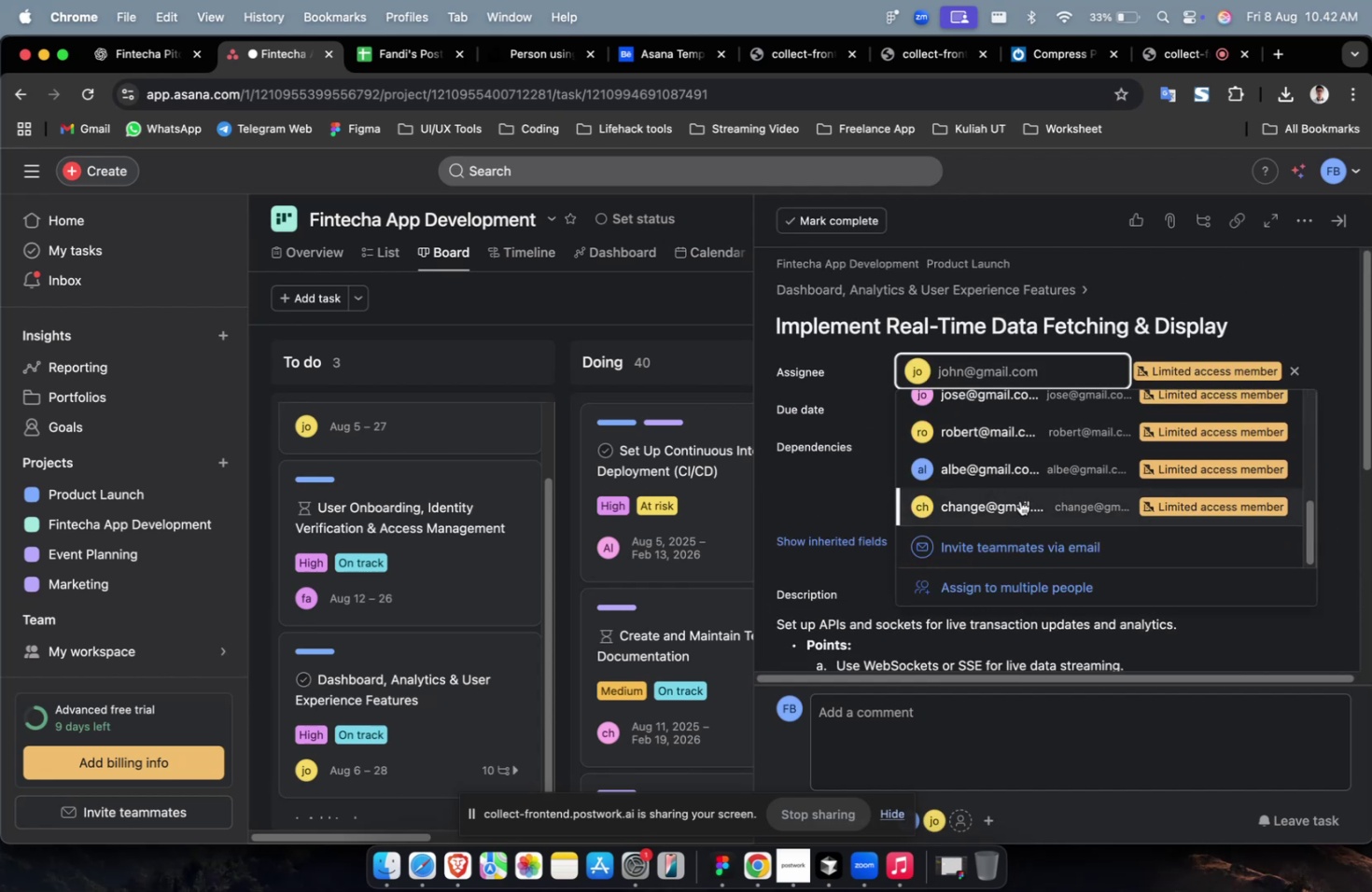 
left_click([1019, 500])
 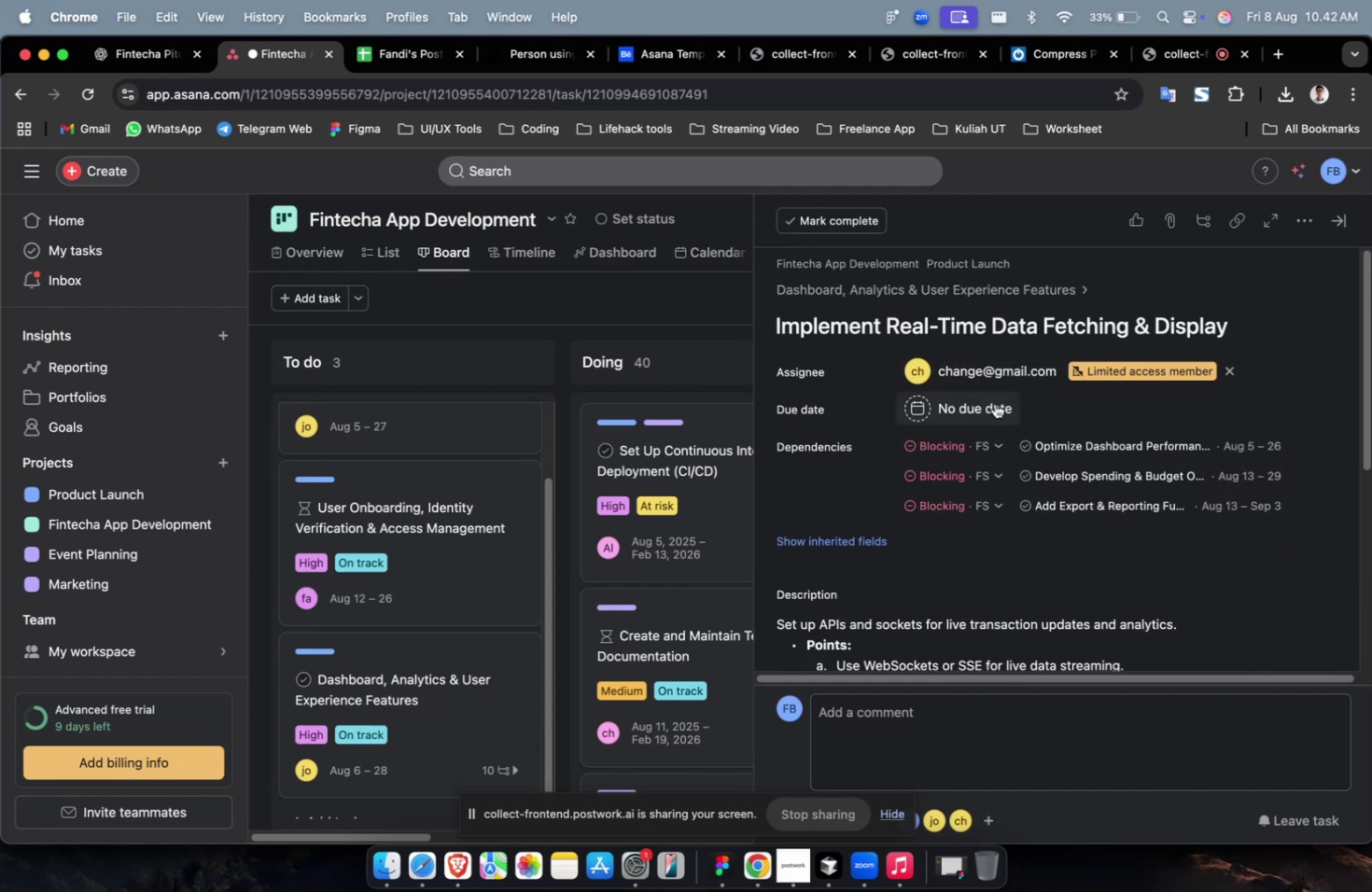 
double_click([989, 413])
 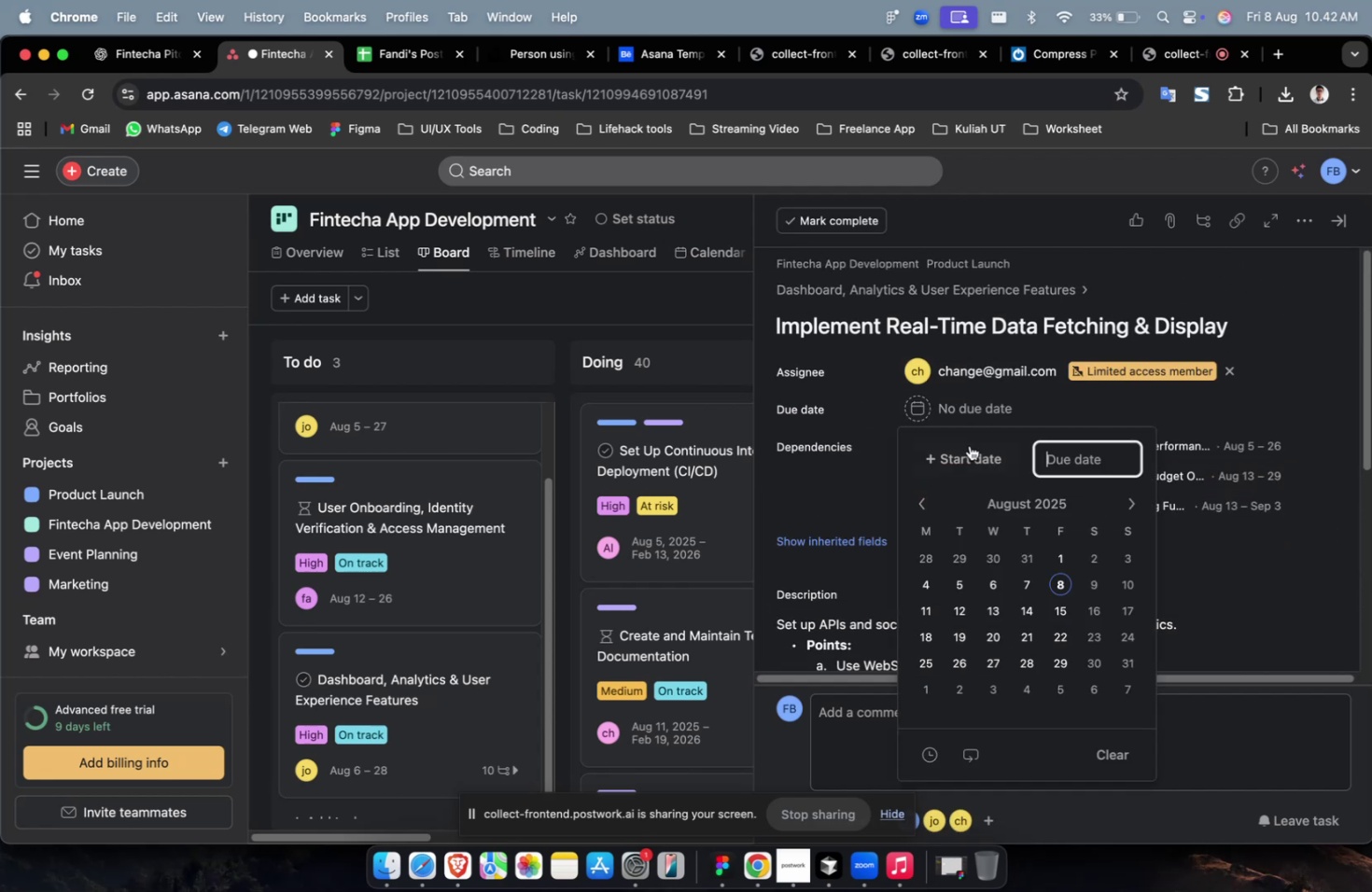 
triple_click([969, 450])
 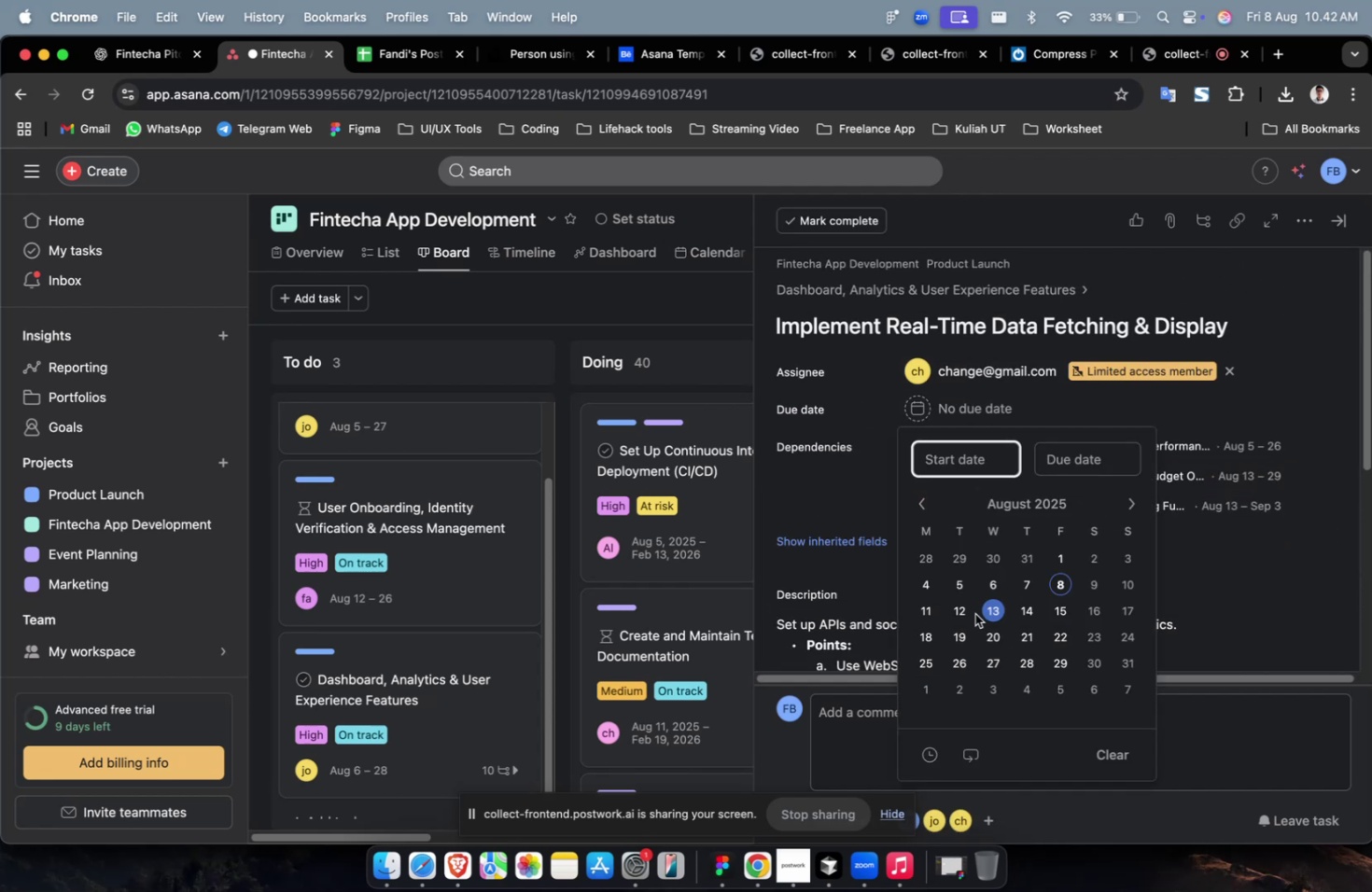 
left_click([963, 613])
 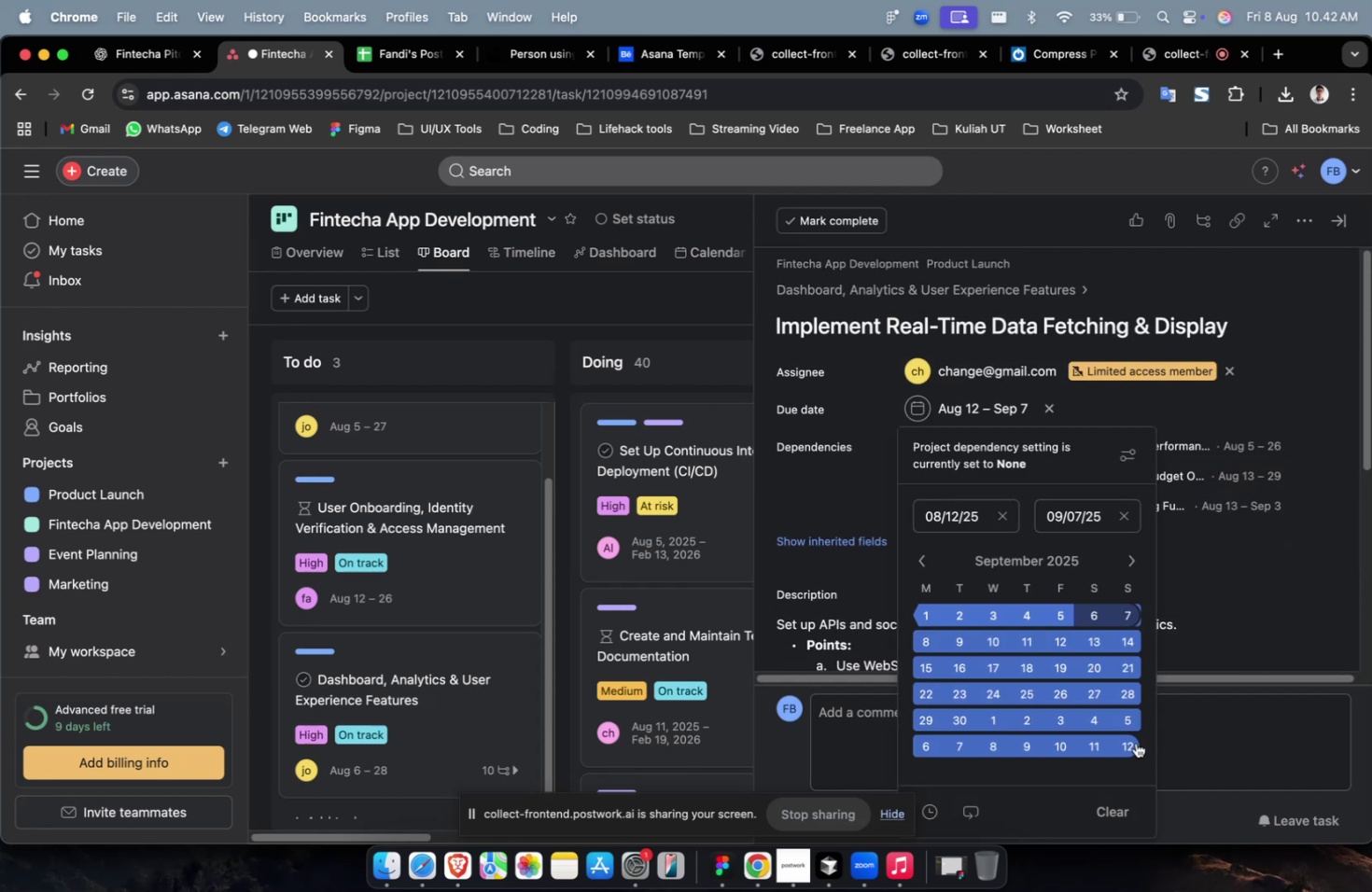 
double_click([1230, 569])
 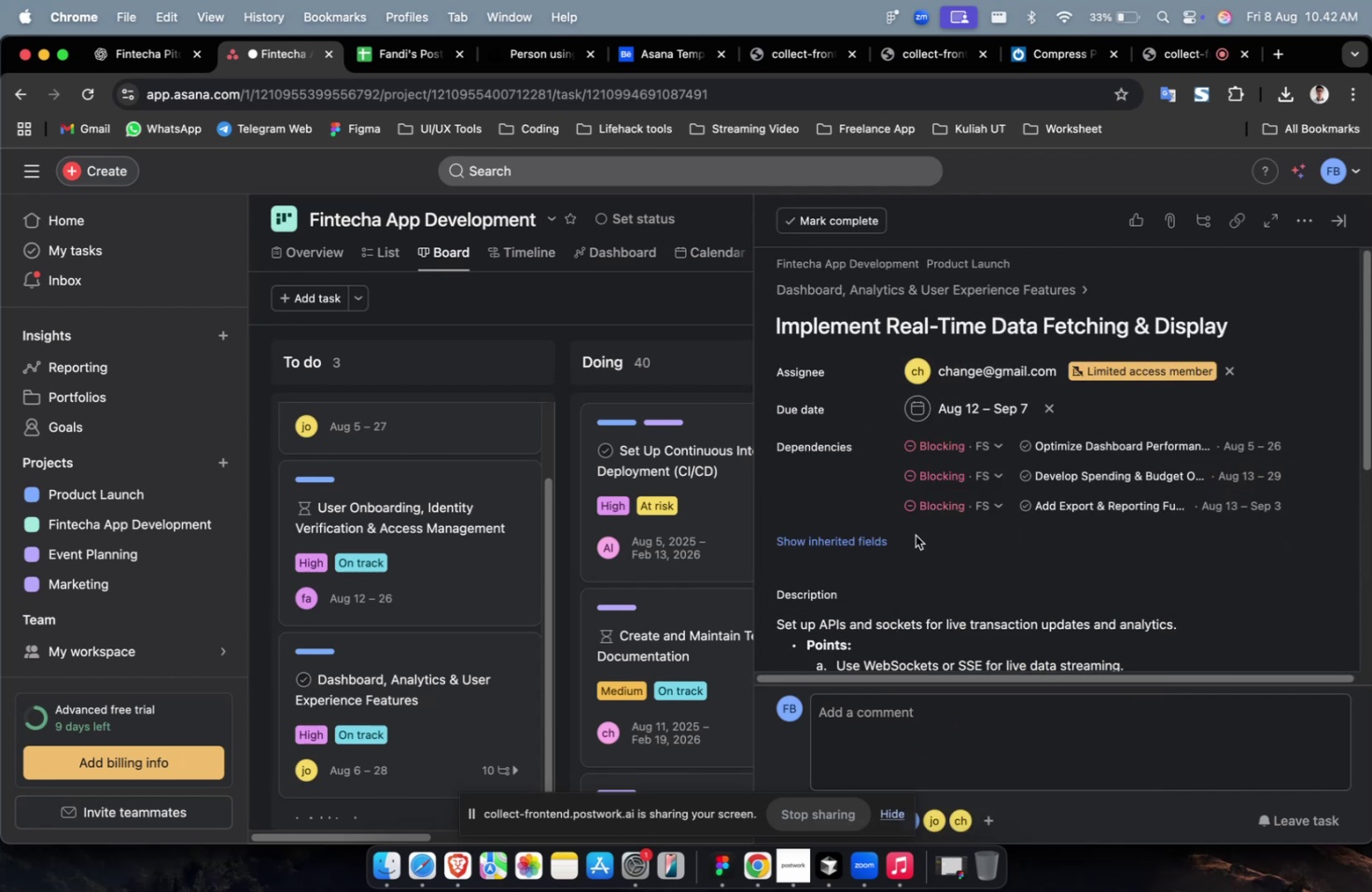 
triple_click([883, 537])
 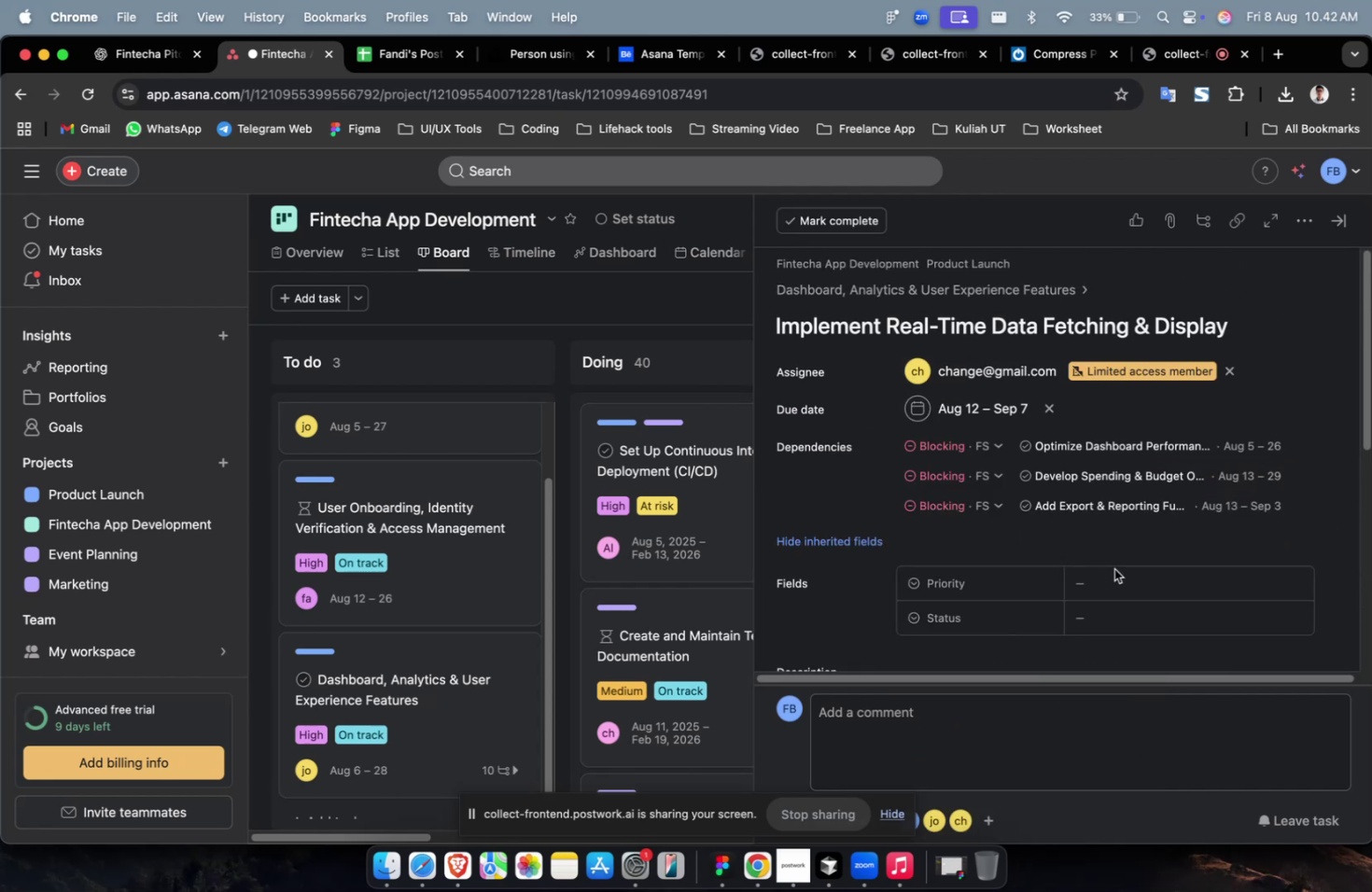 
triple_click([1131, 590])
 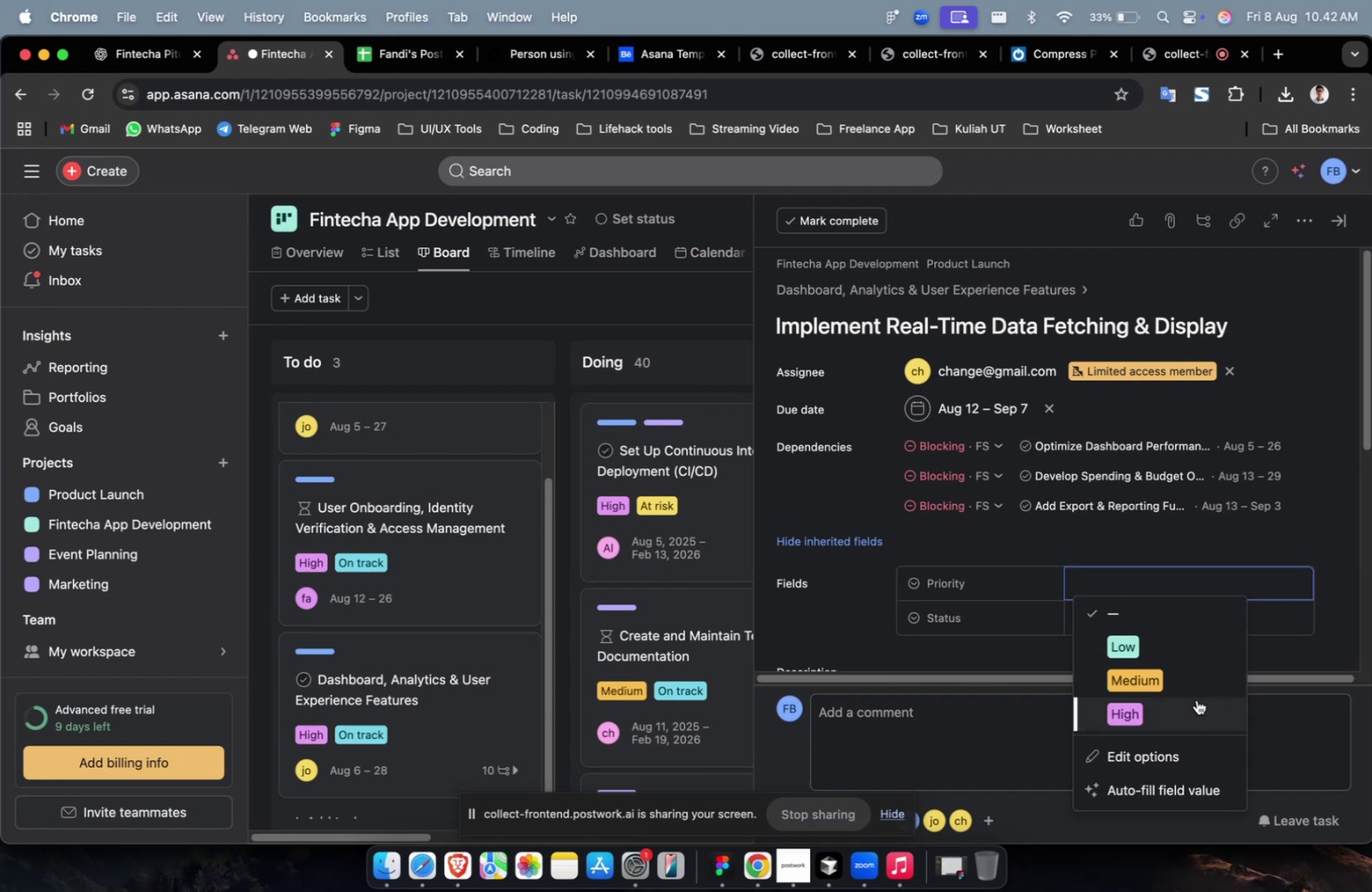 
left_click([1209, 720])
 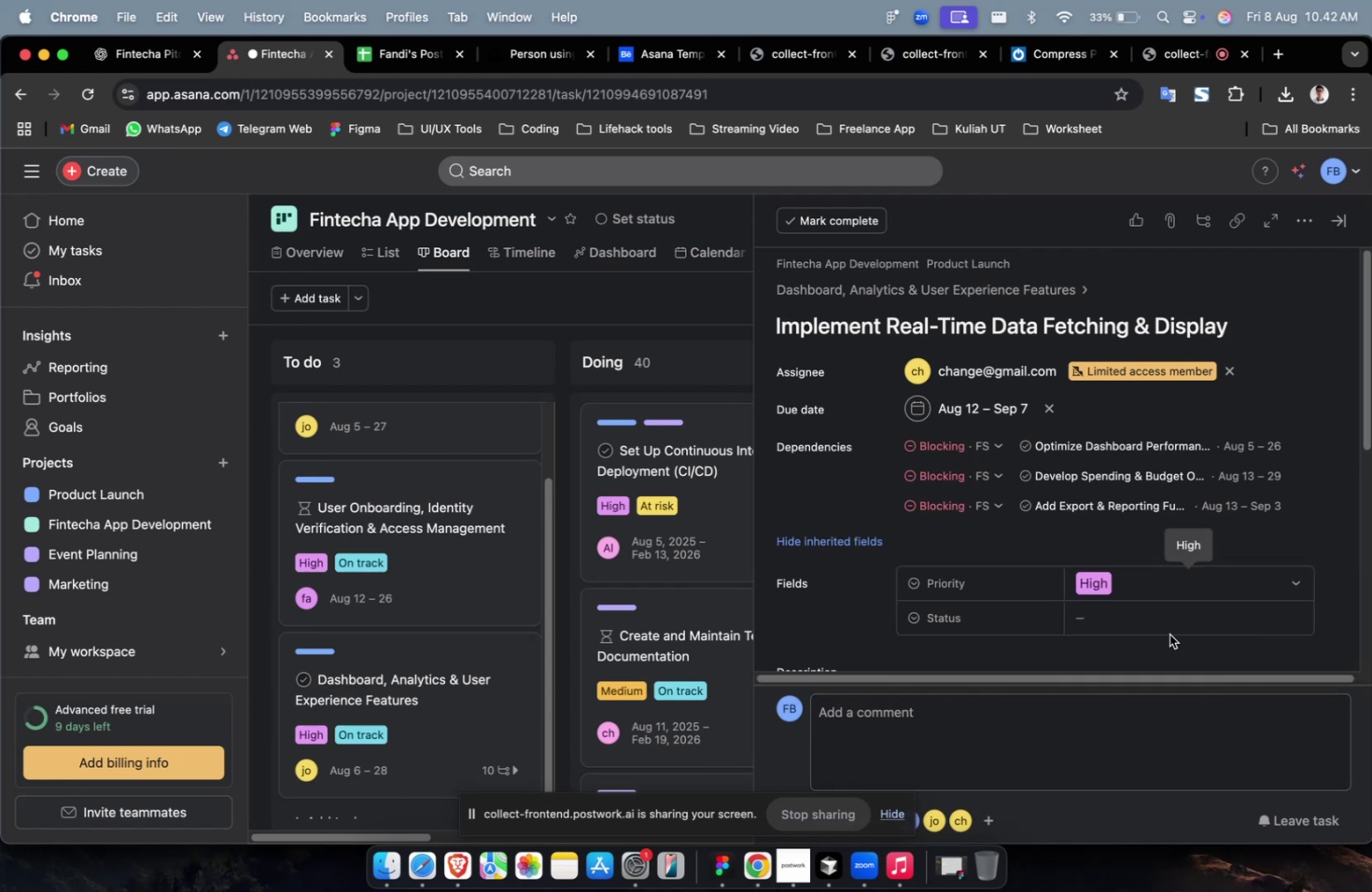 
double_click([1176, 619])
 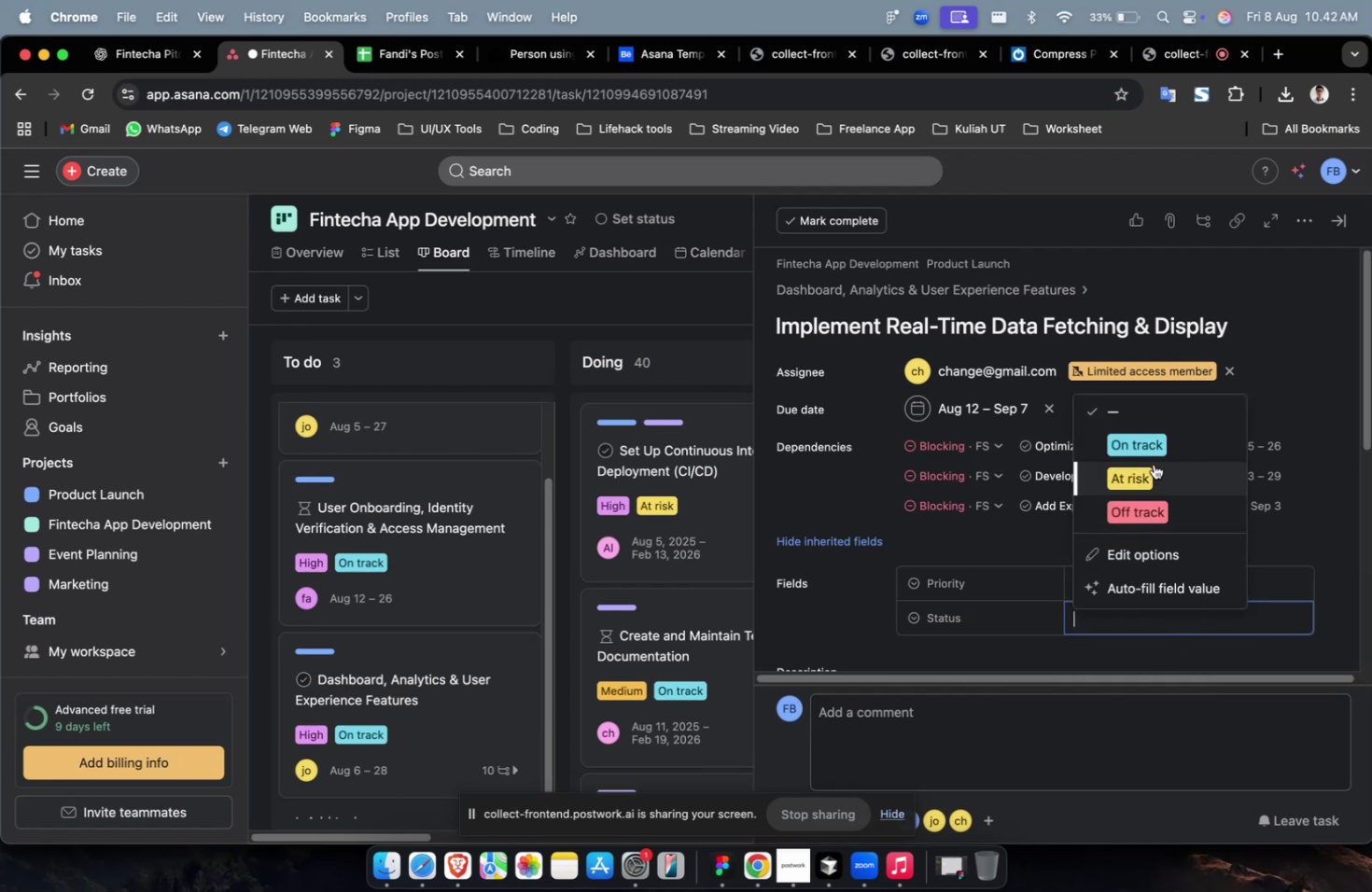 
left_click([1156, 448])
 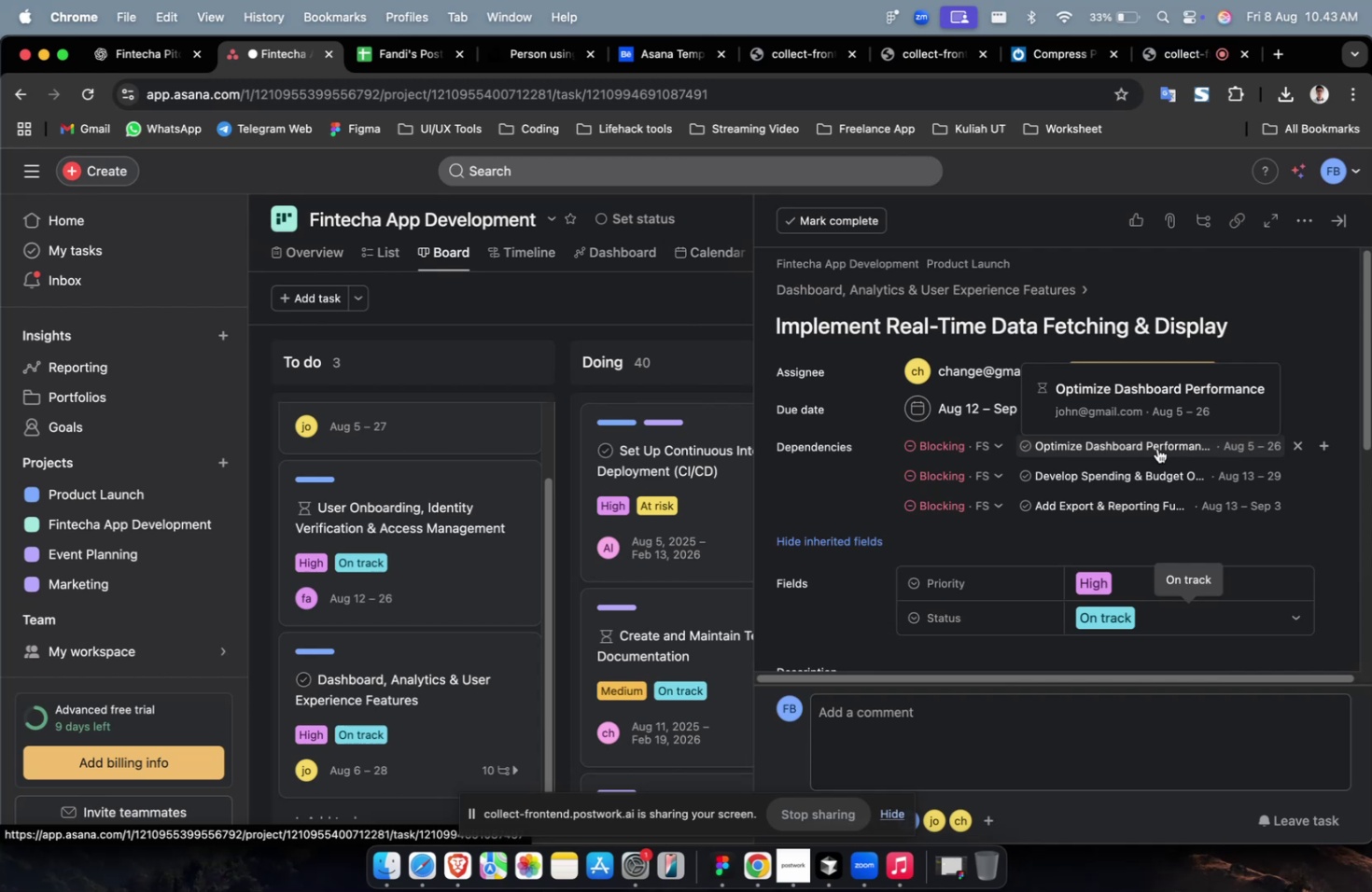 
wait(40.3)
 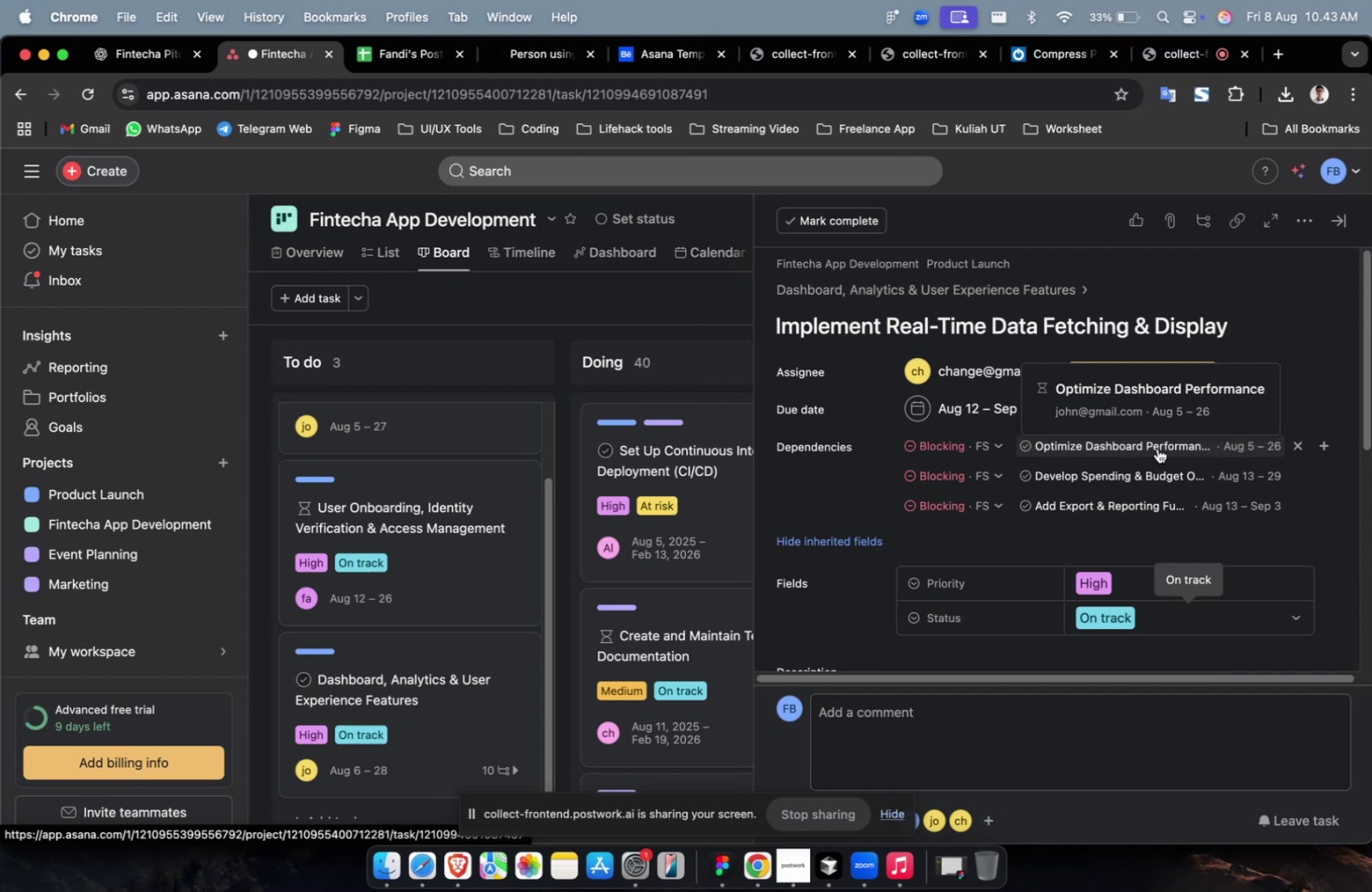 
scroll: coordinate [1042, 475], scroll_direction: down, amount: 28.0
 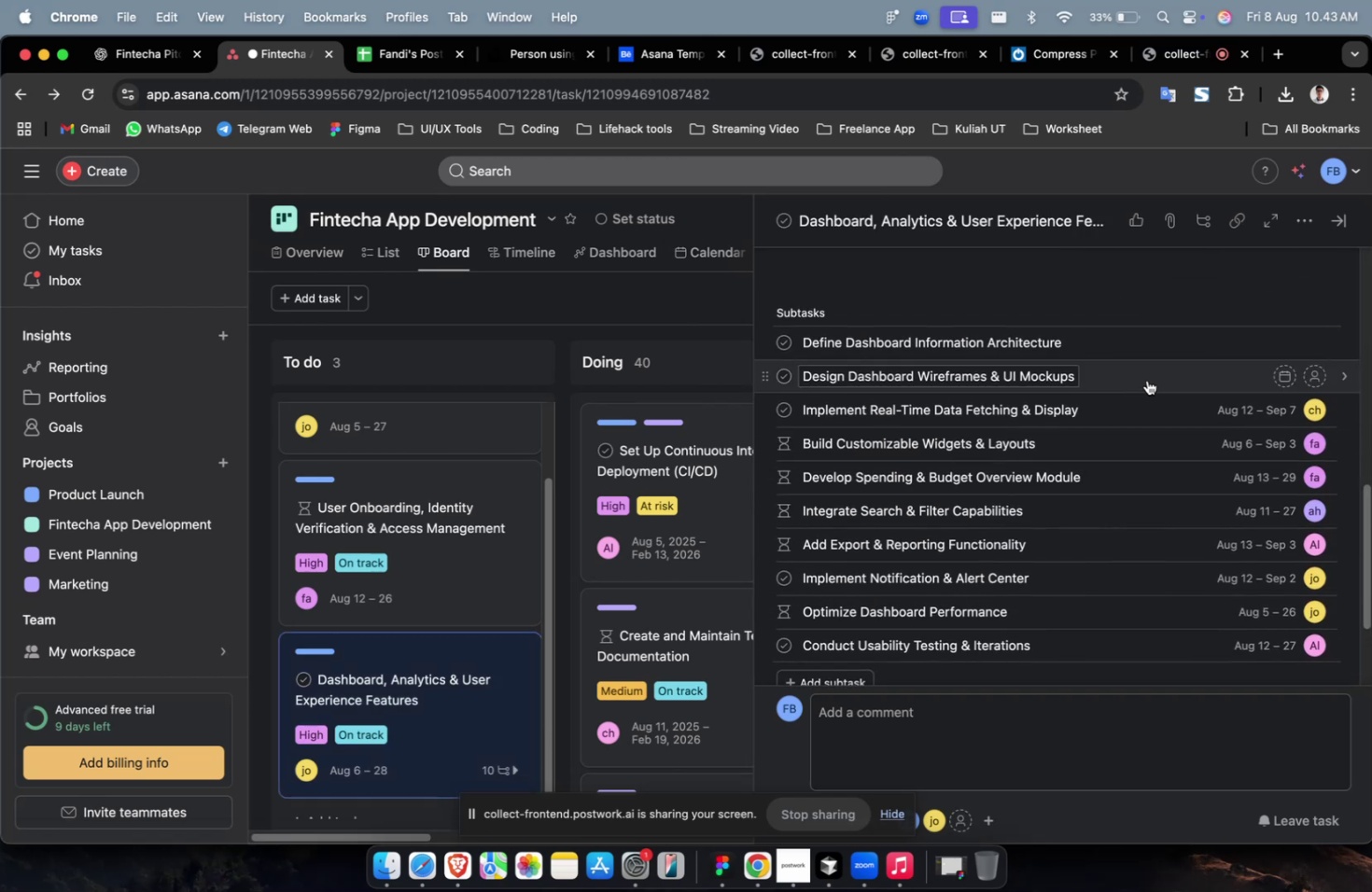 
left_click([1147, 378])
 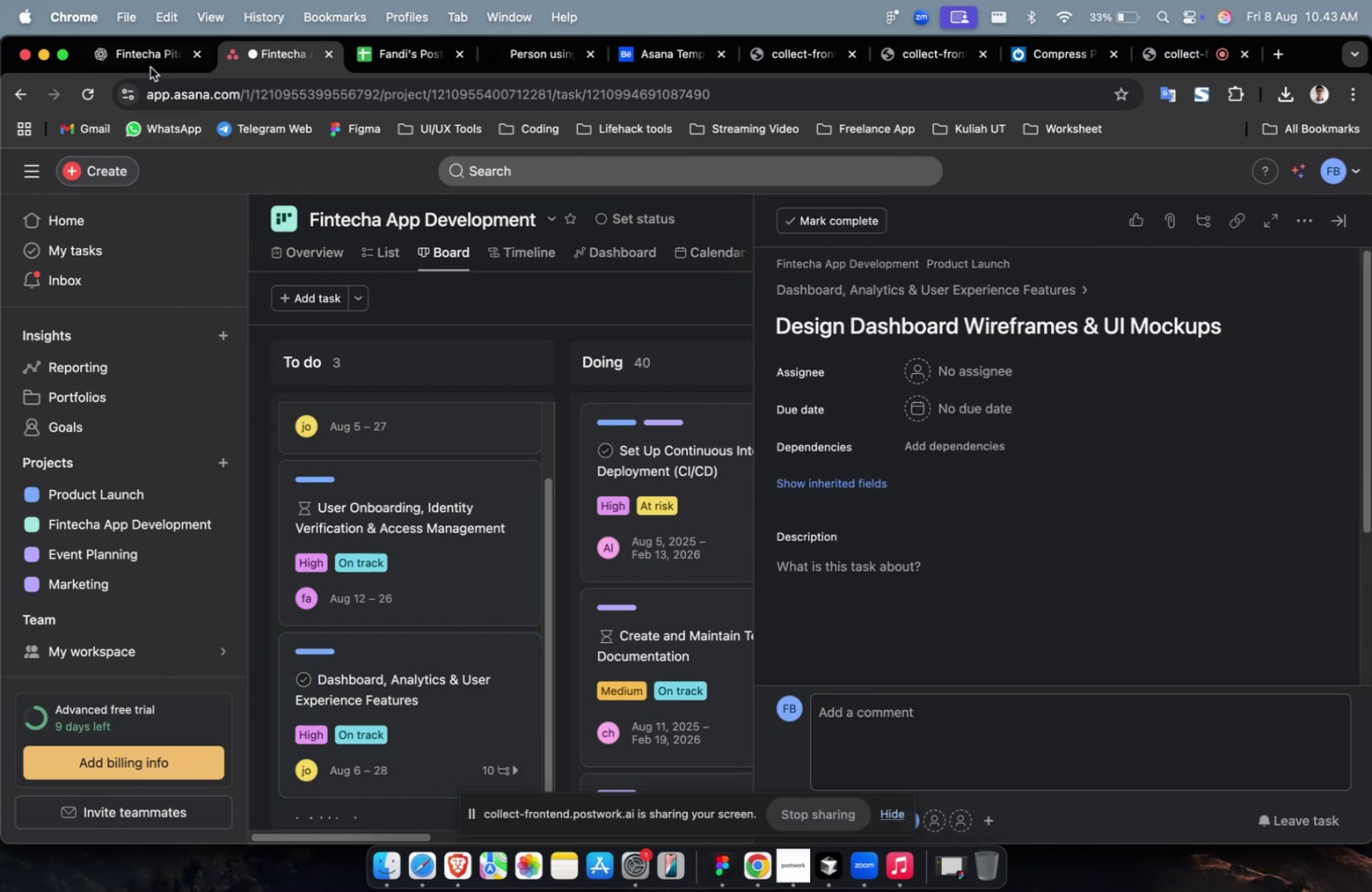 
left_click([148, 59])
 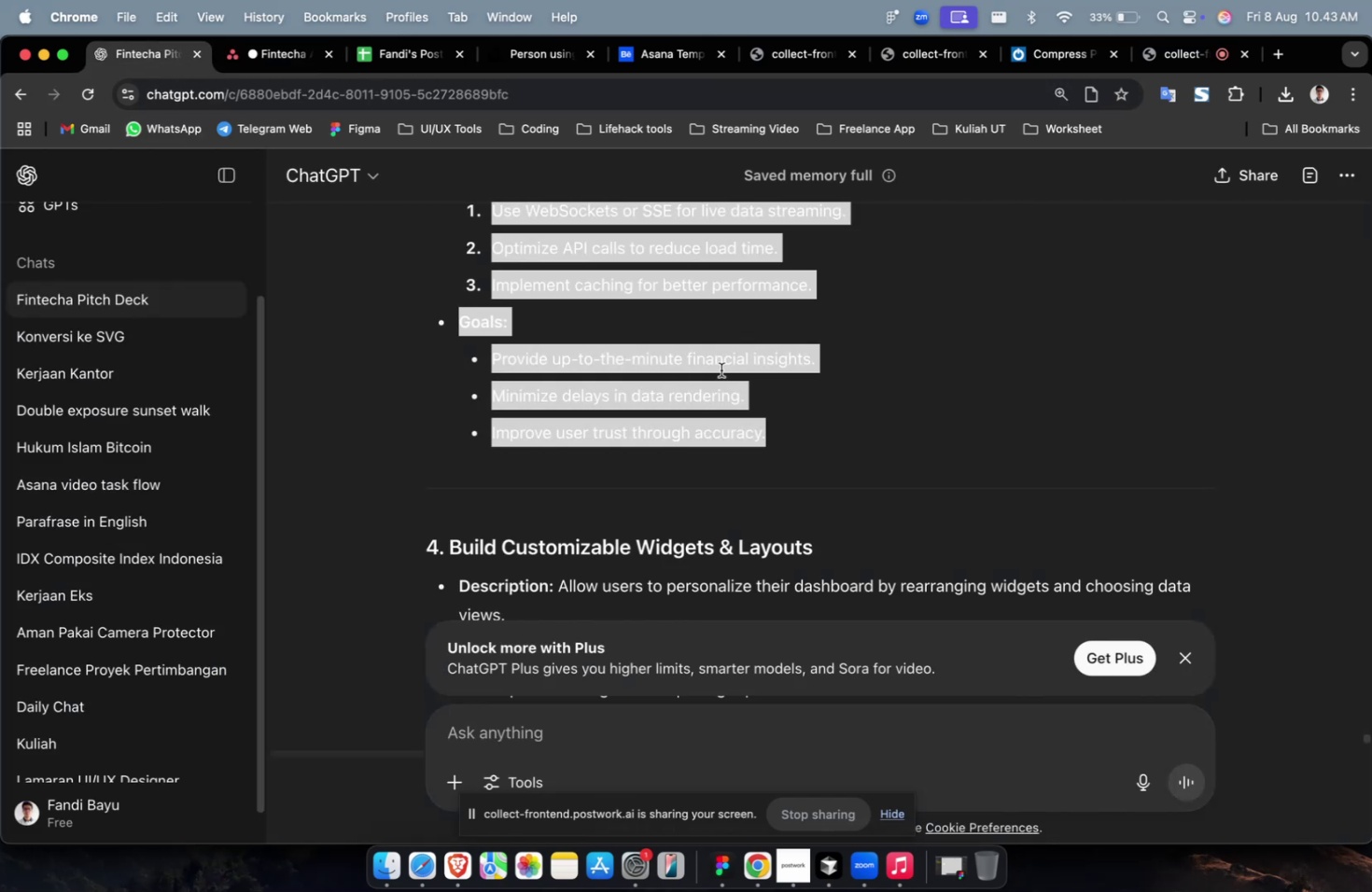 
scroll: coordinate [817, 512], scroll_direction: up, amount: 15.0
 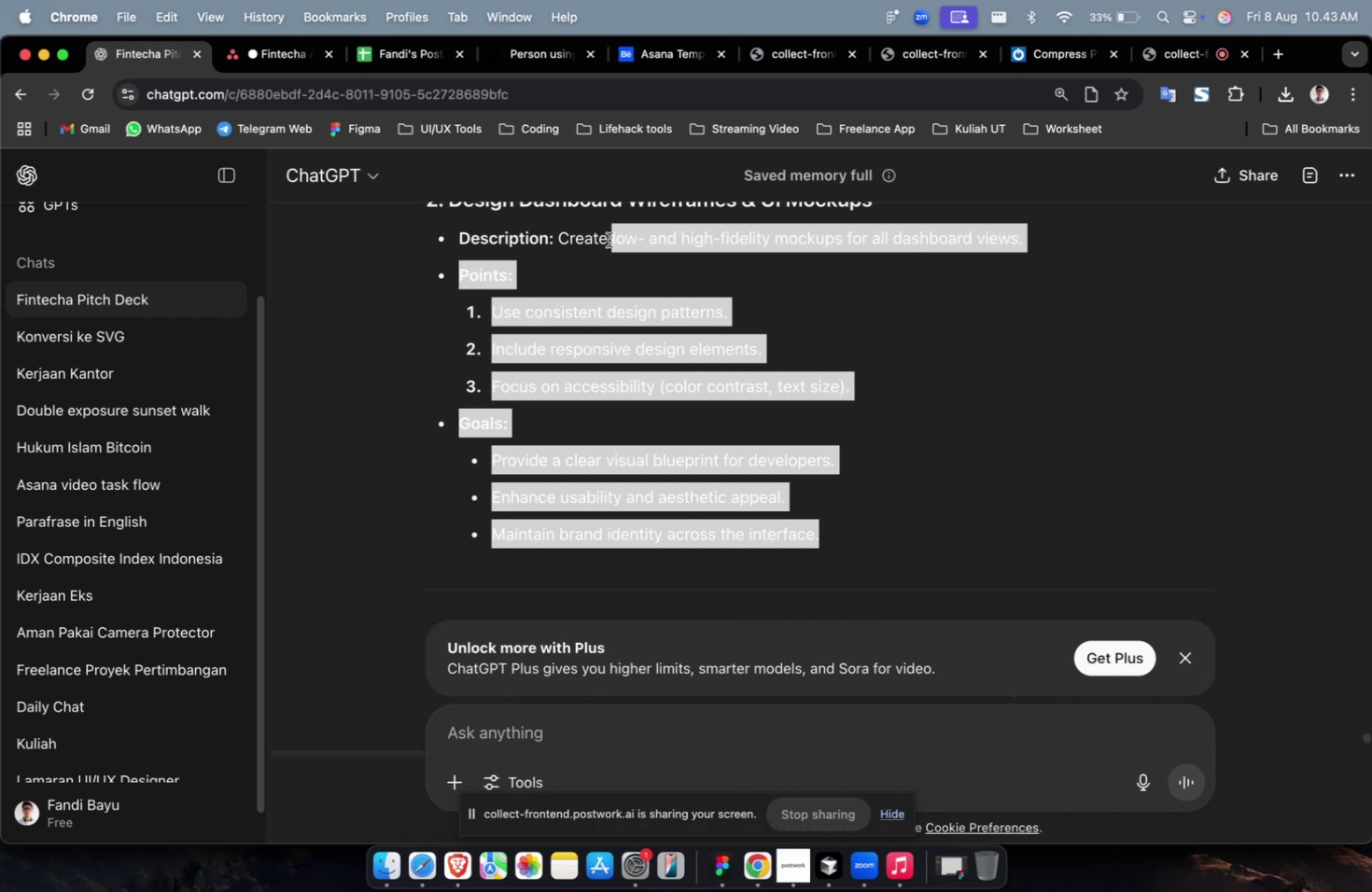 
key(Meta+C)
 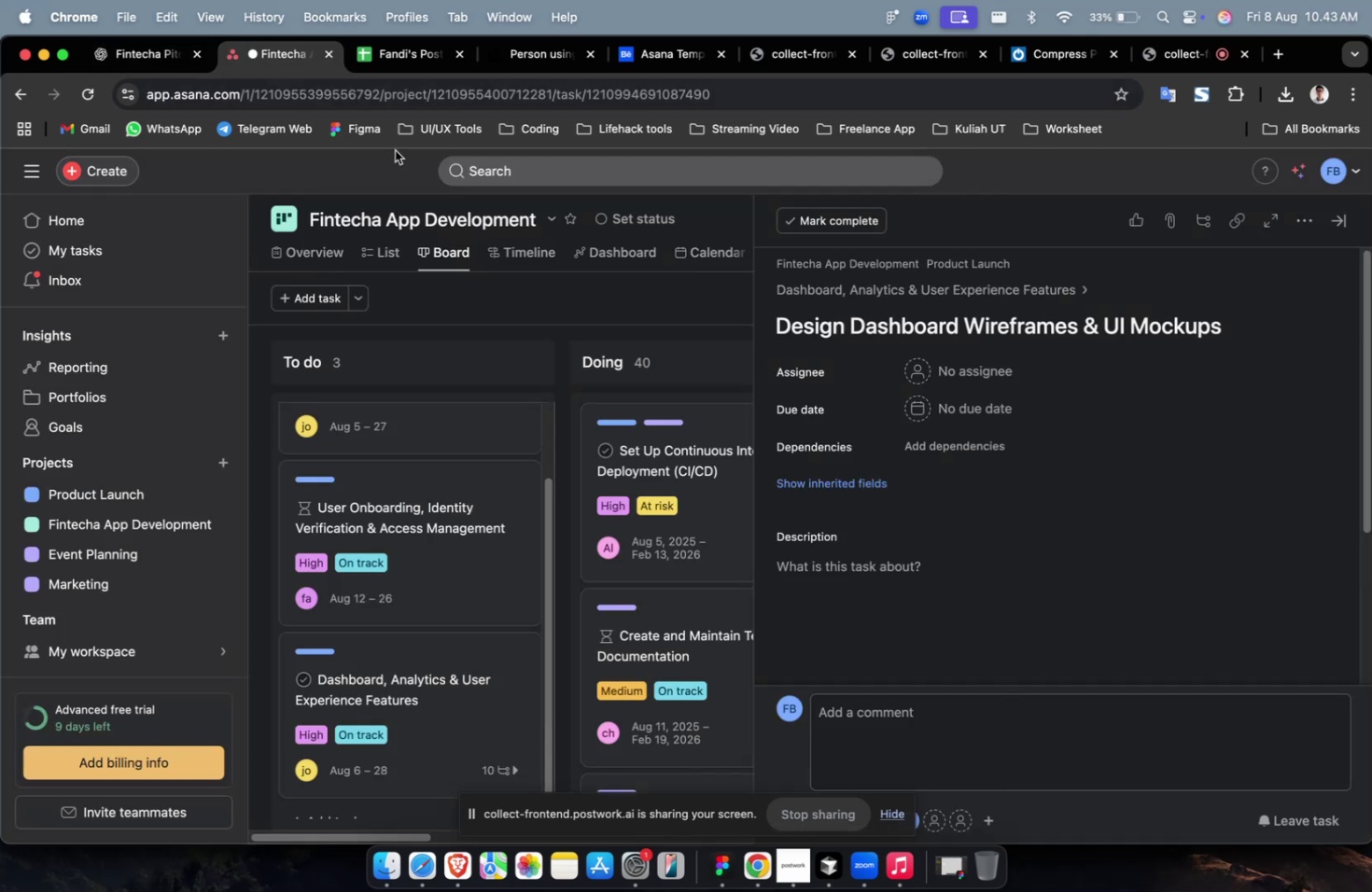 
double_click([1054, 658])
 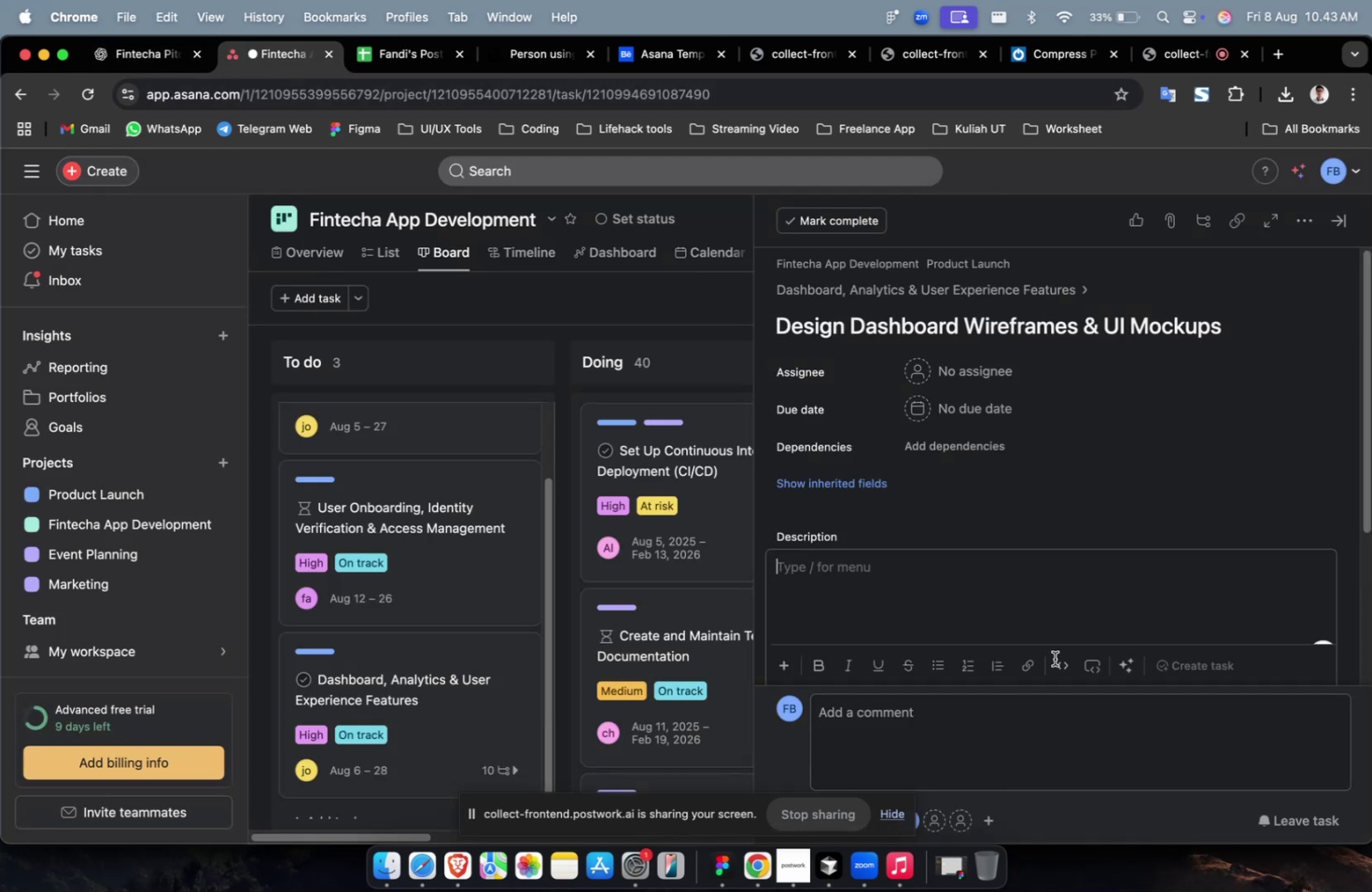 
key(Meta+V)
 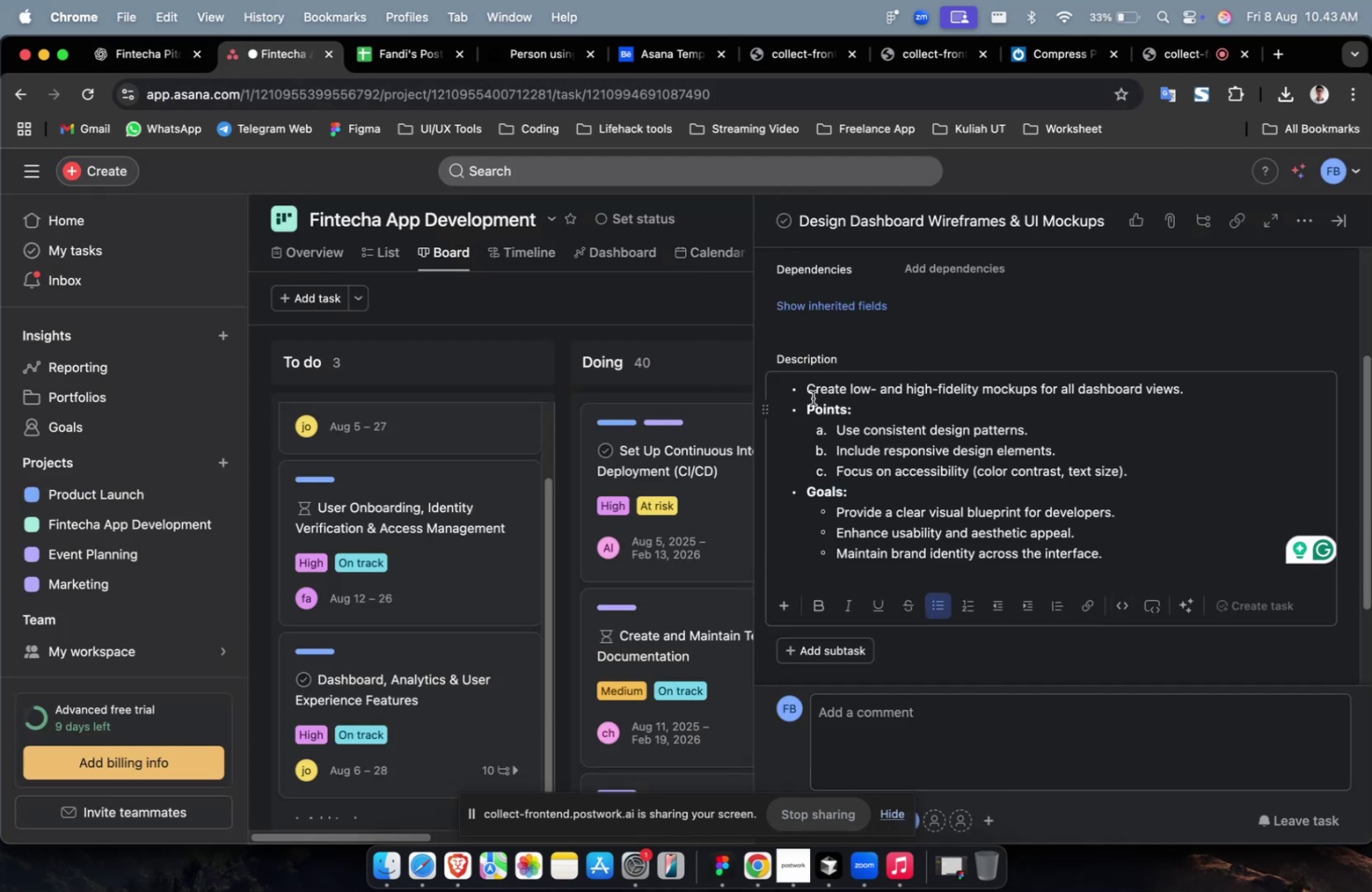 
left_click([805, 394])
 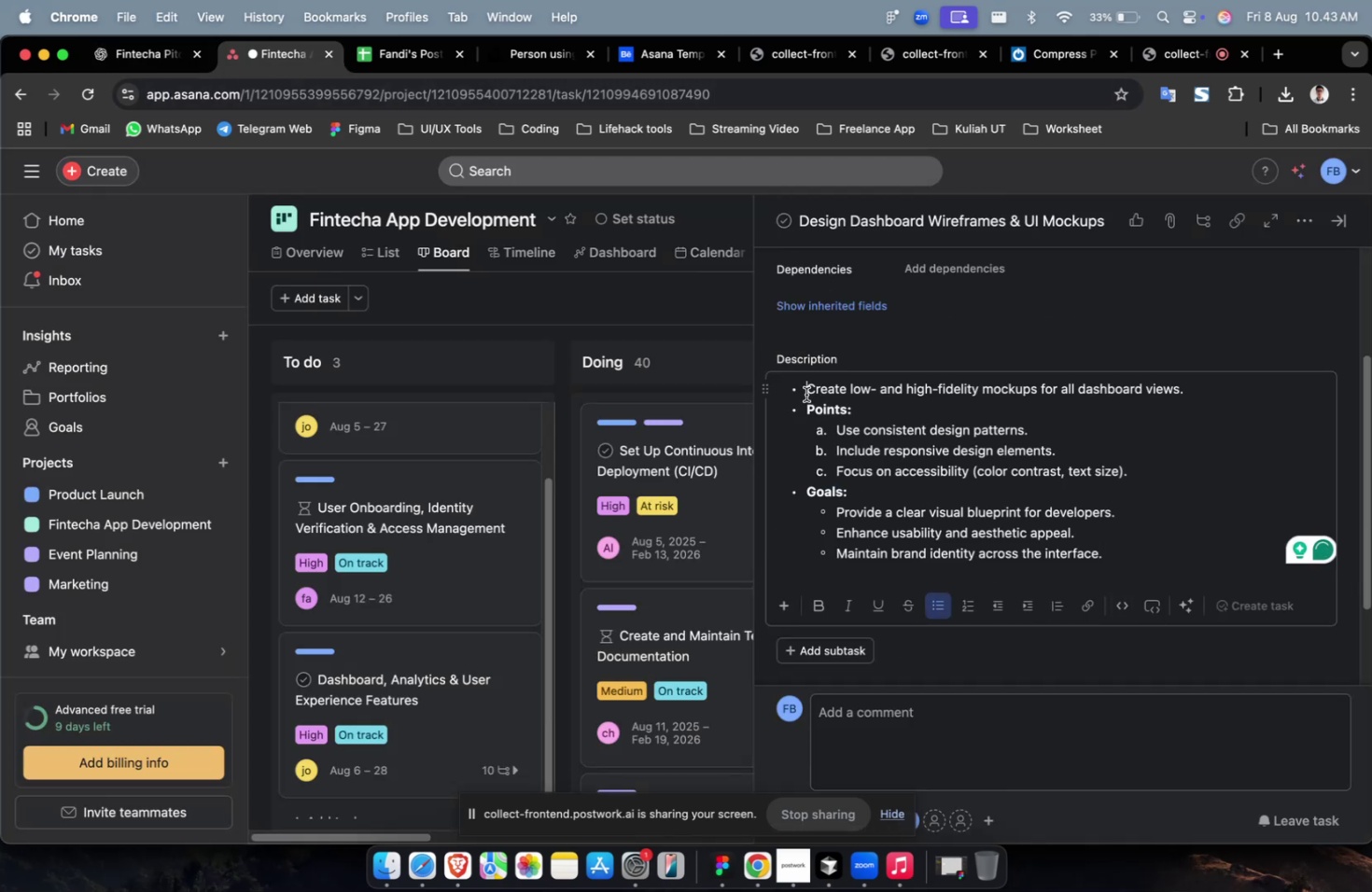 
key(Backspace)
 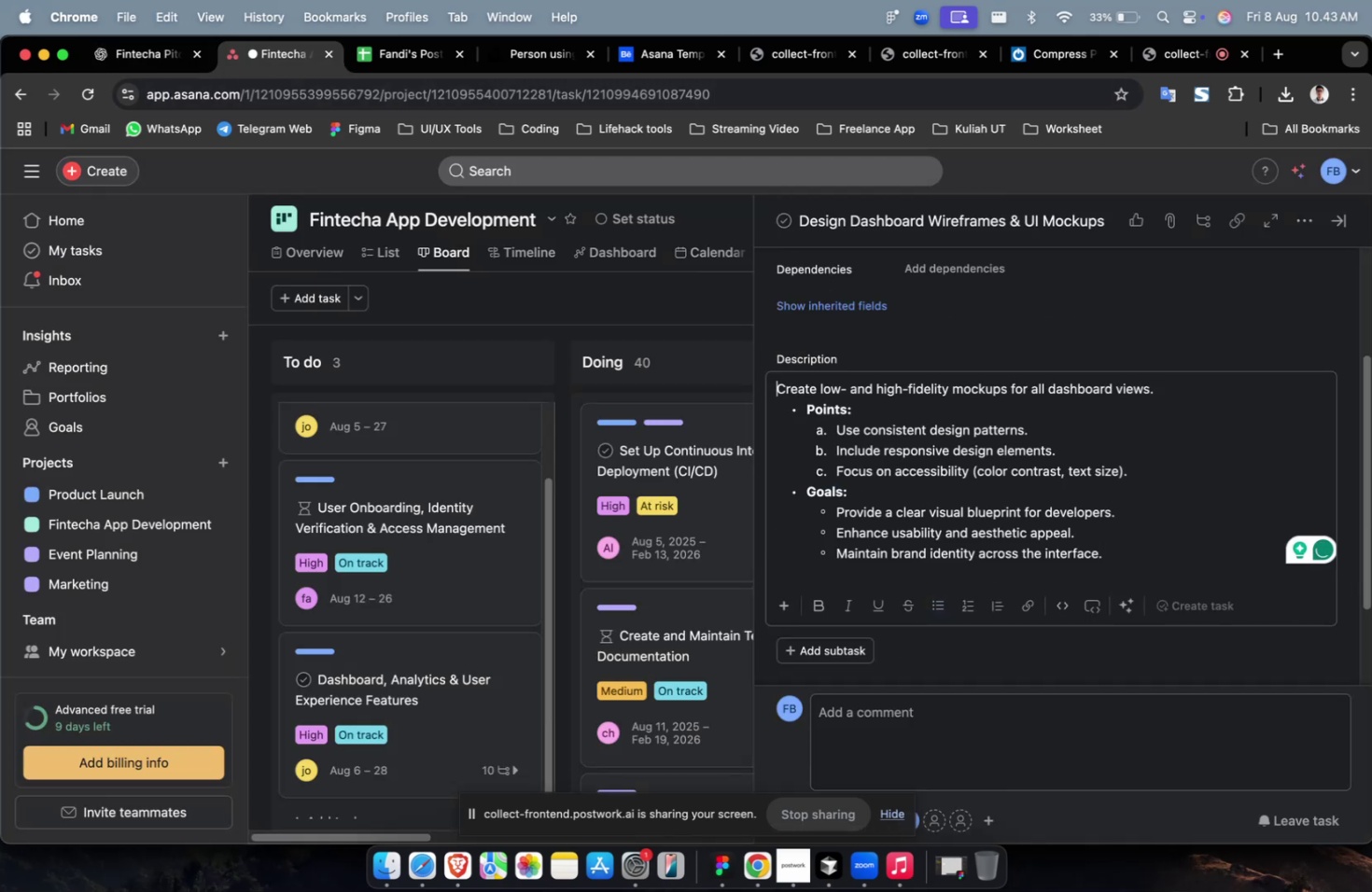 
scroll: coordinate [814, 403], scroll_direction: up, amount: 9.0
 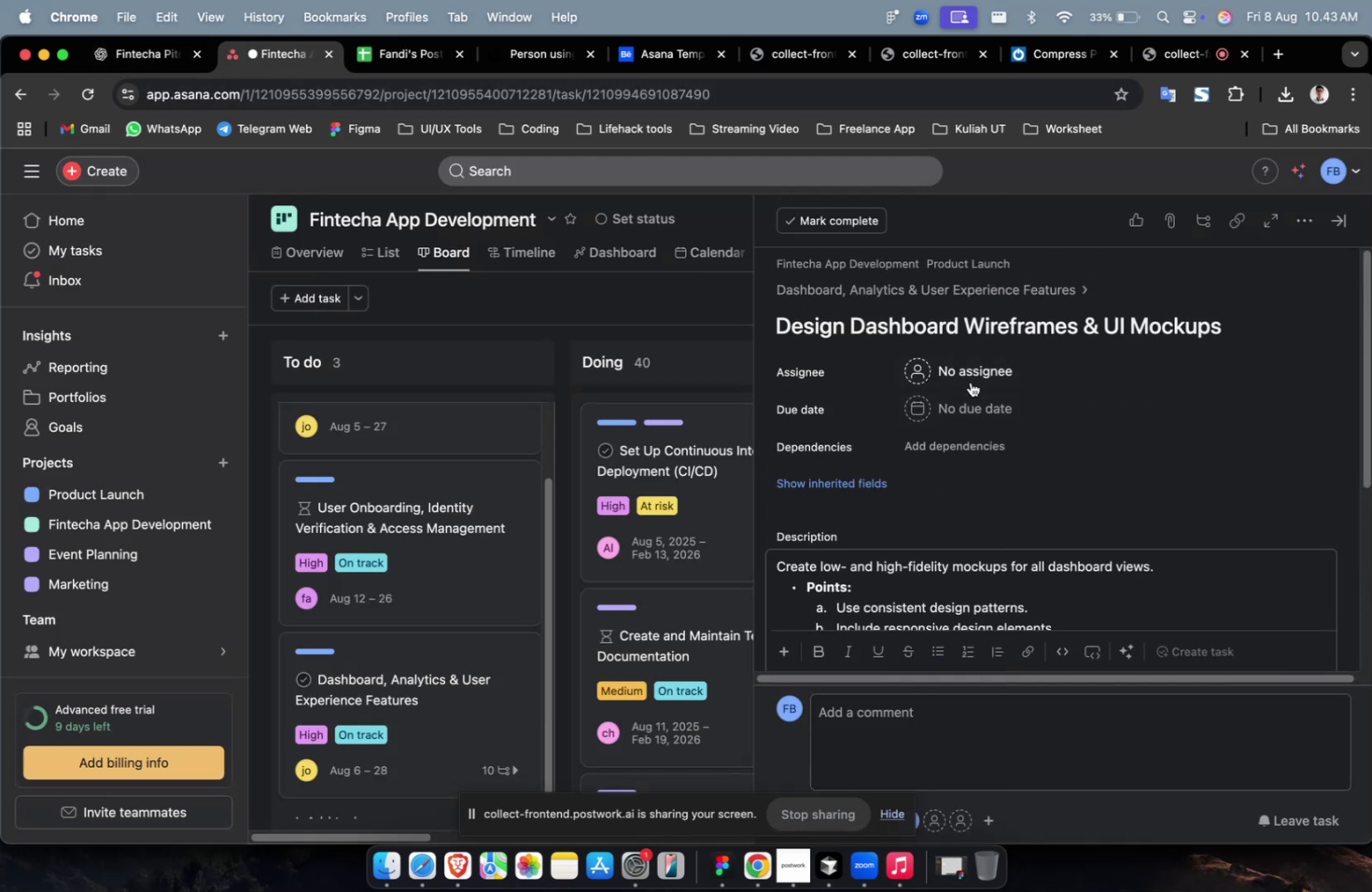 
left_click([971, 380])
 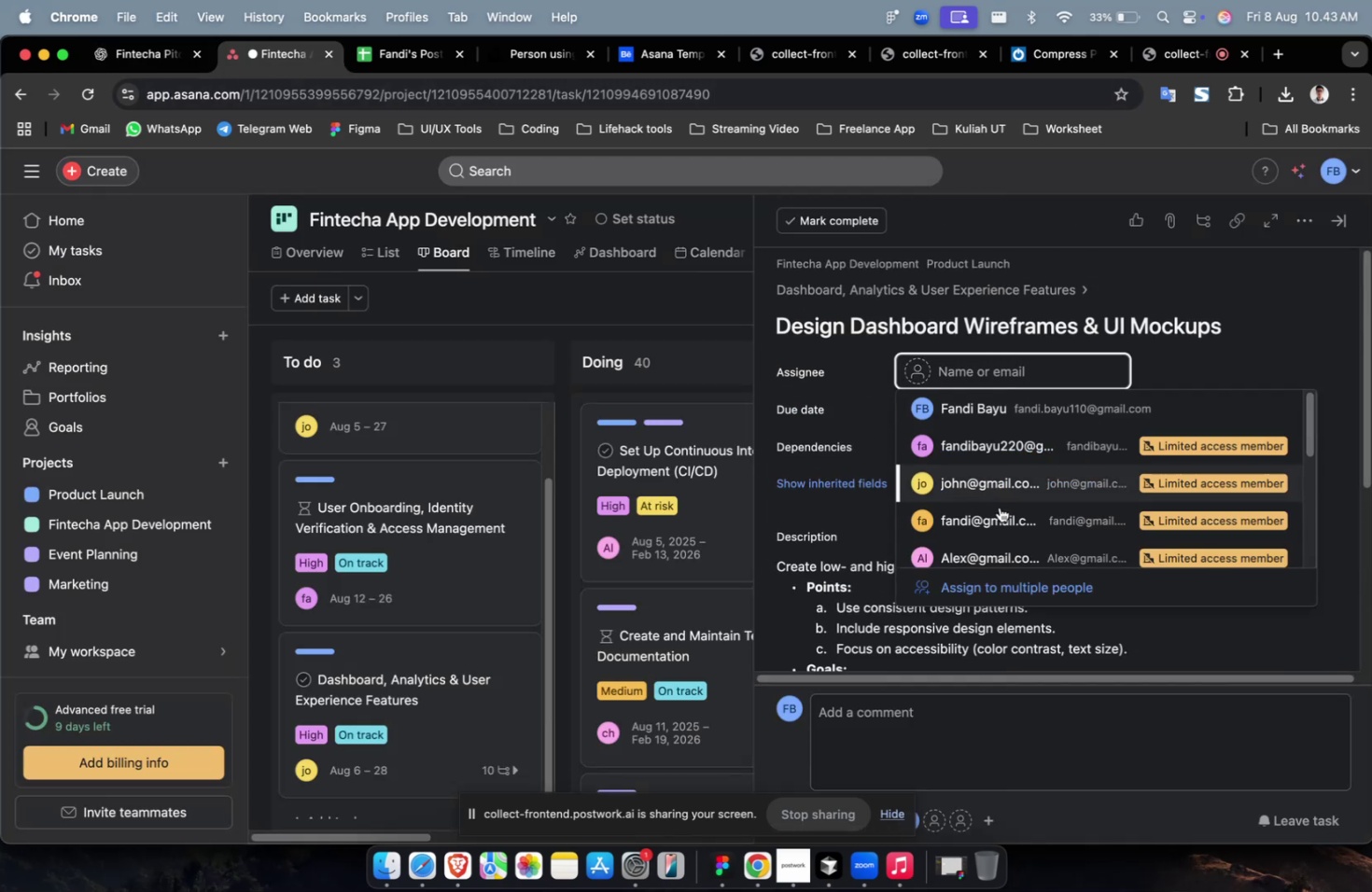 
left_click([1001, 512])
 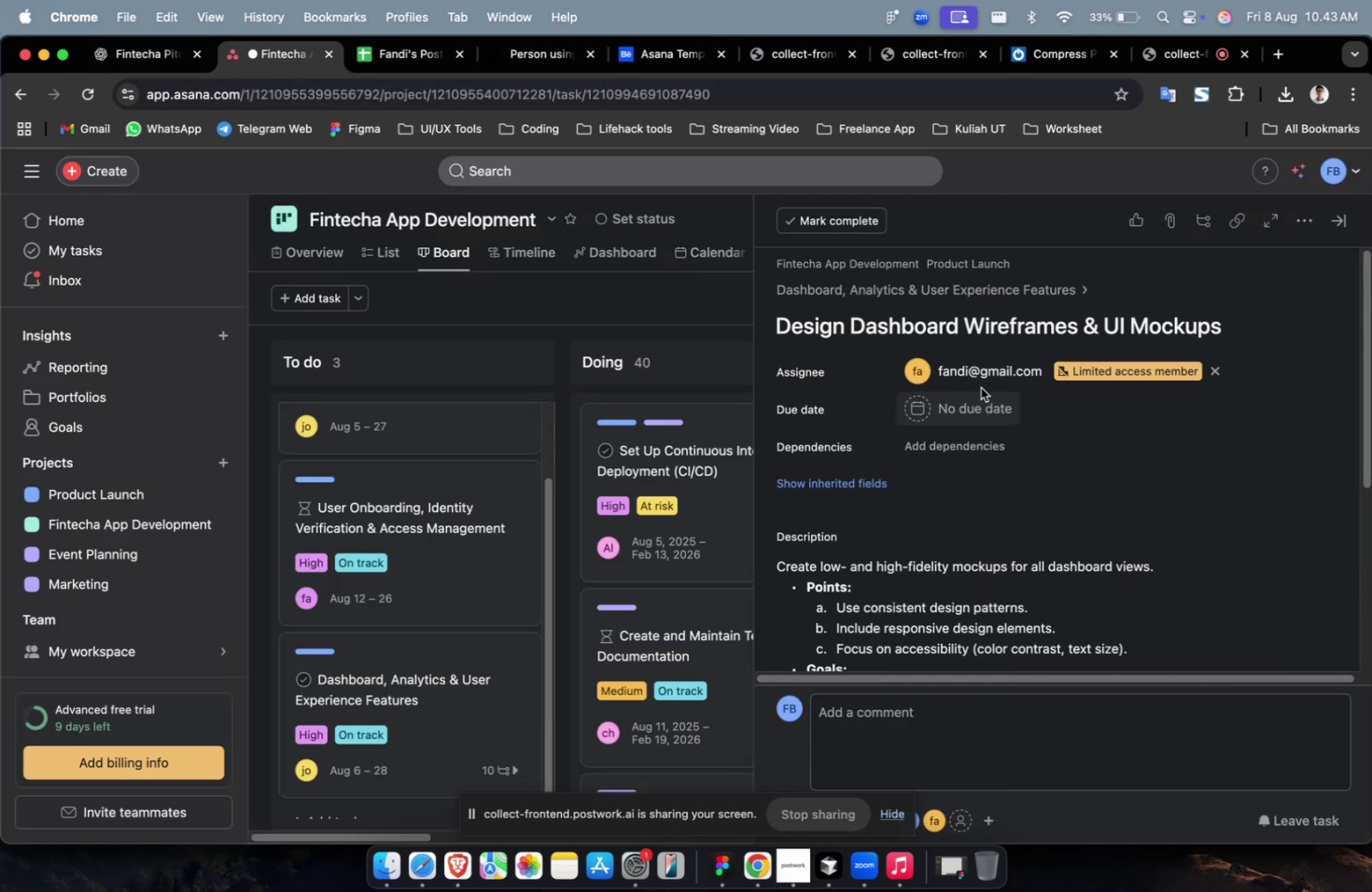 
double_click([979, 386])
 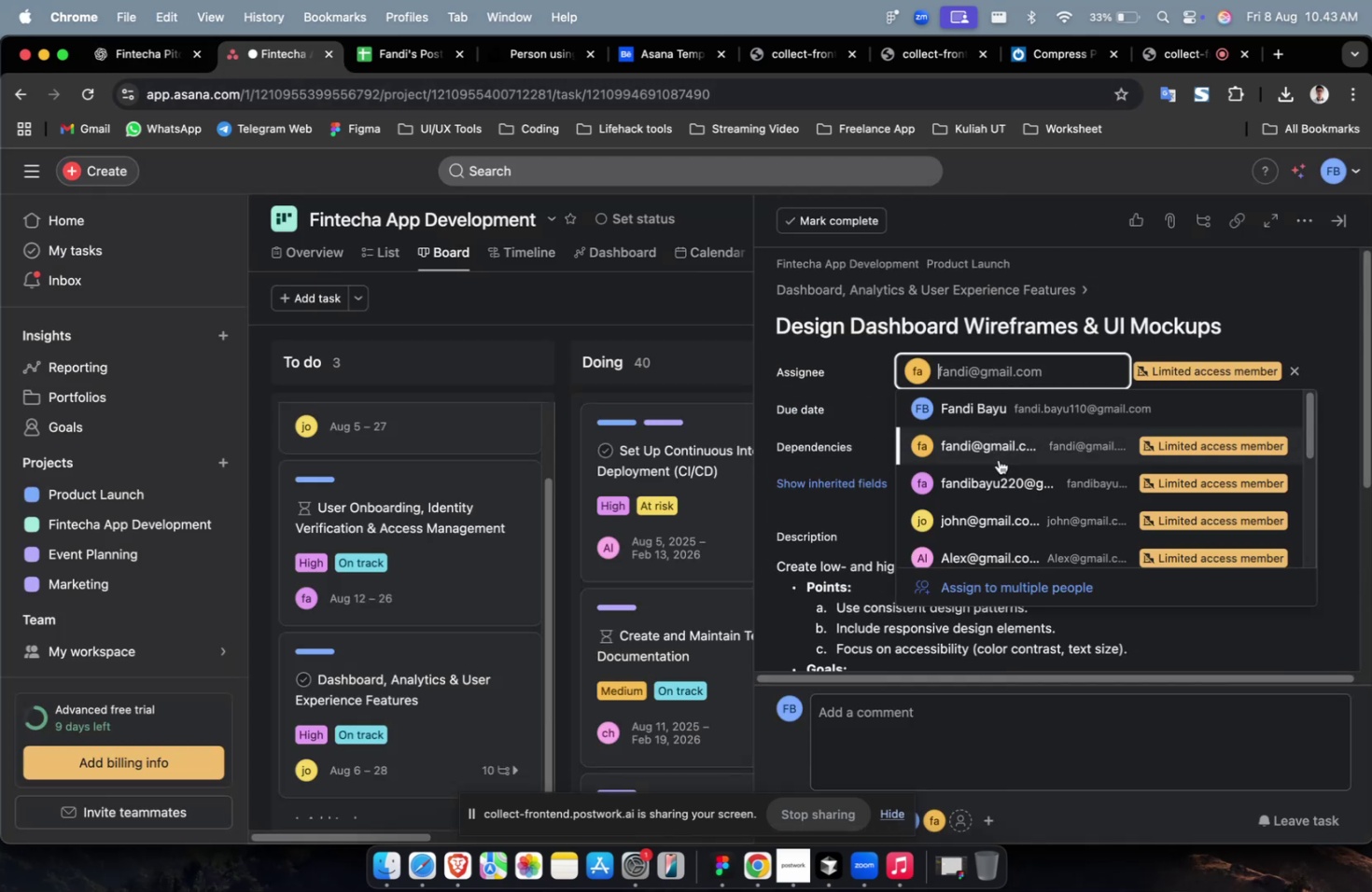 
scroll: coordinate [1007, 499], scroll_direction: down, amount: 9.0
 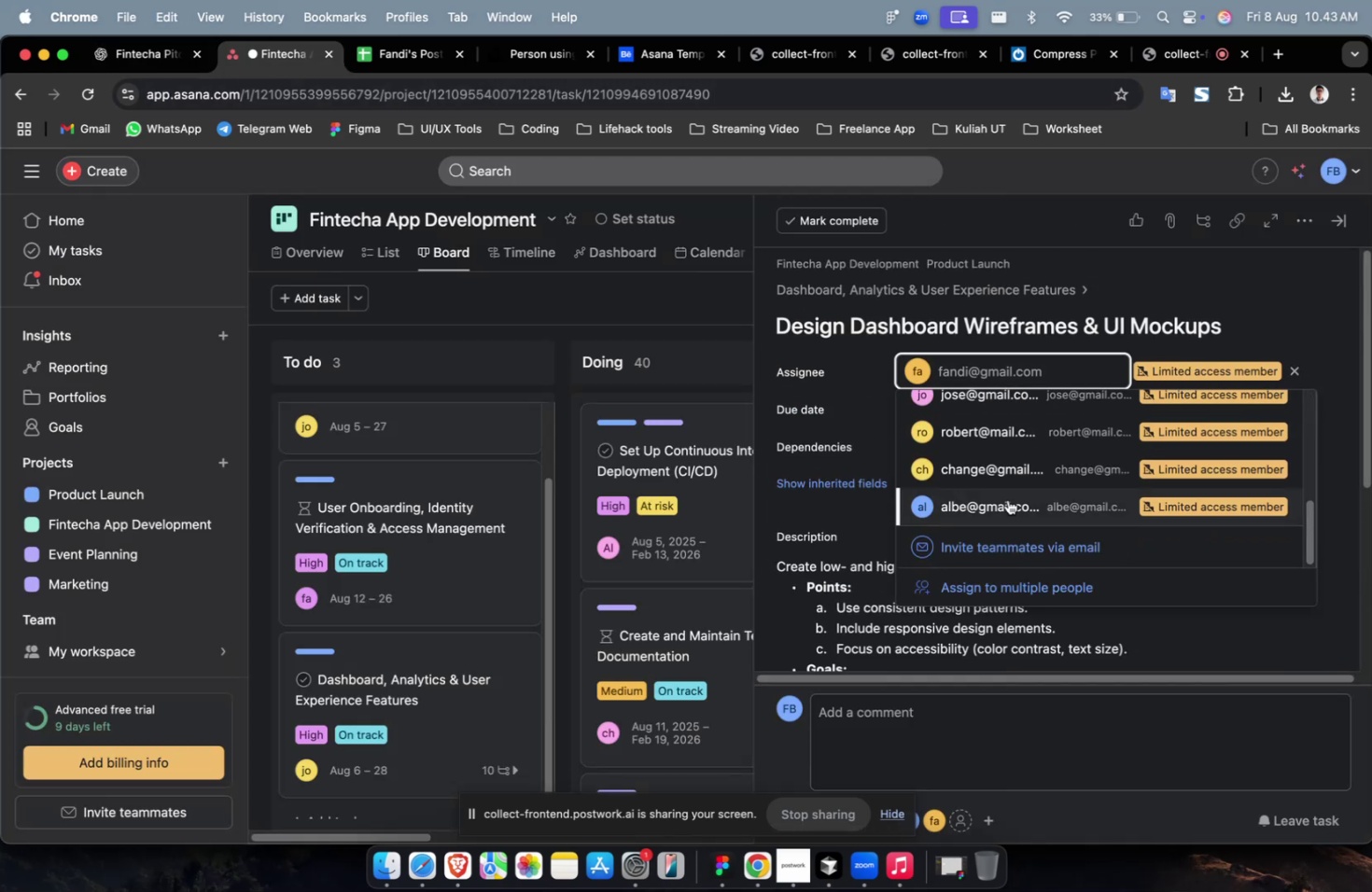 
left_click([1007, 499])
 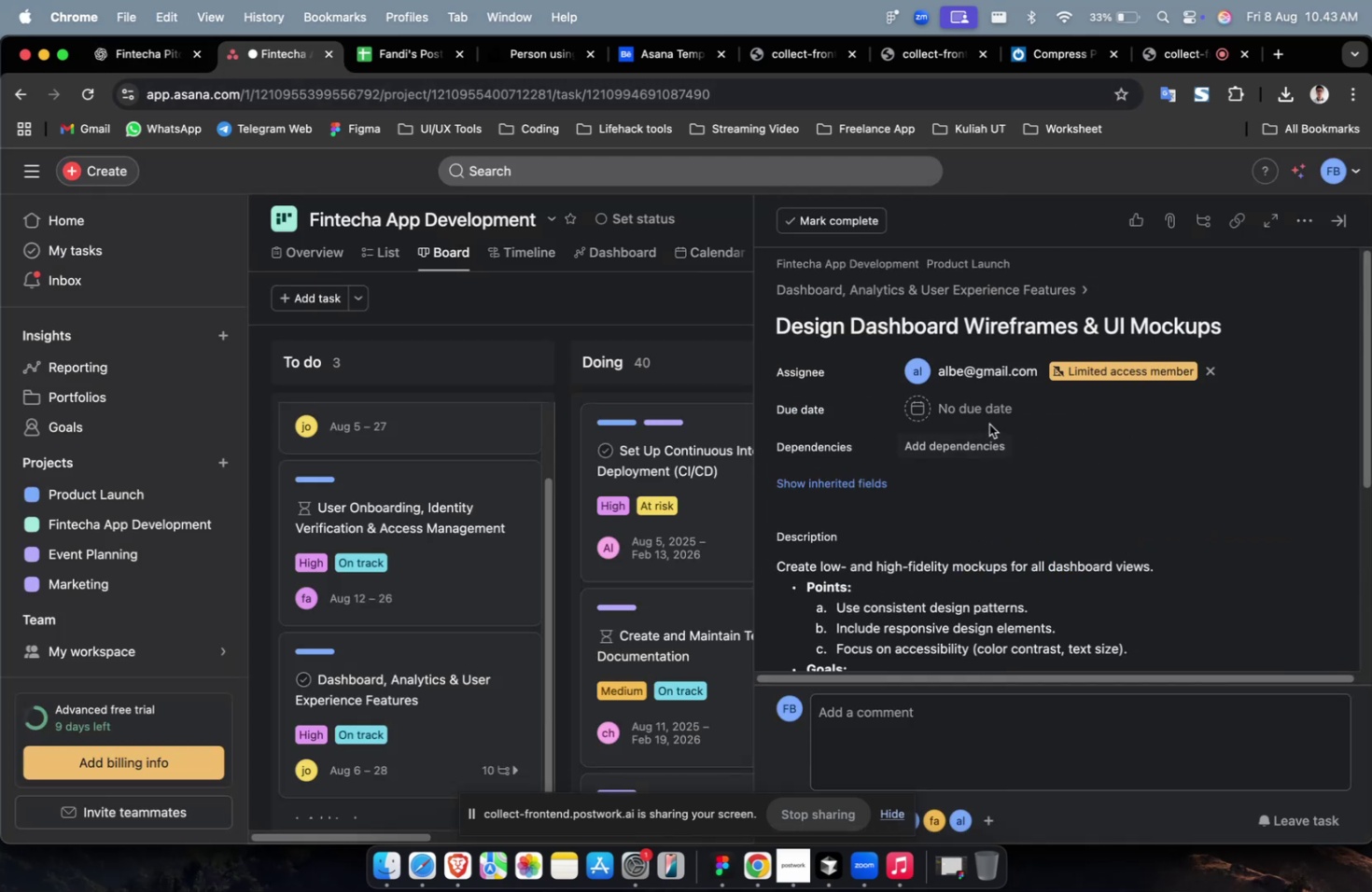 
double_click([987, 406])
 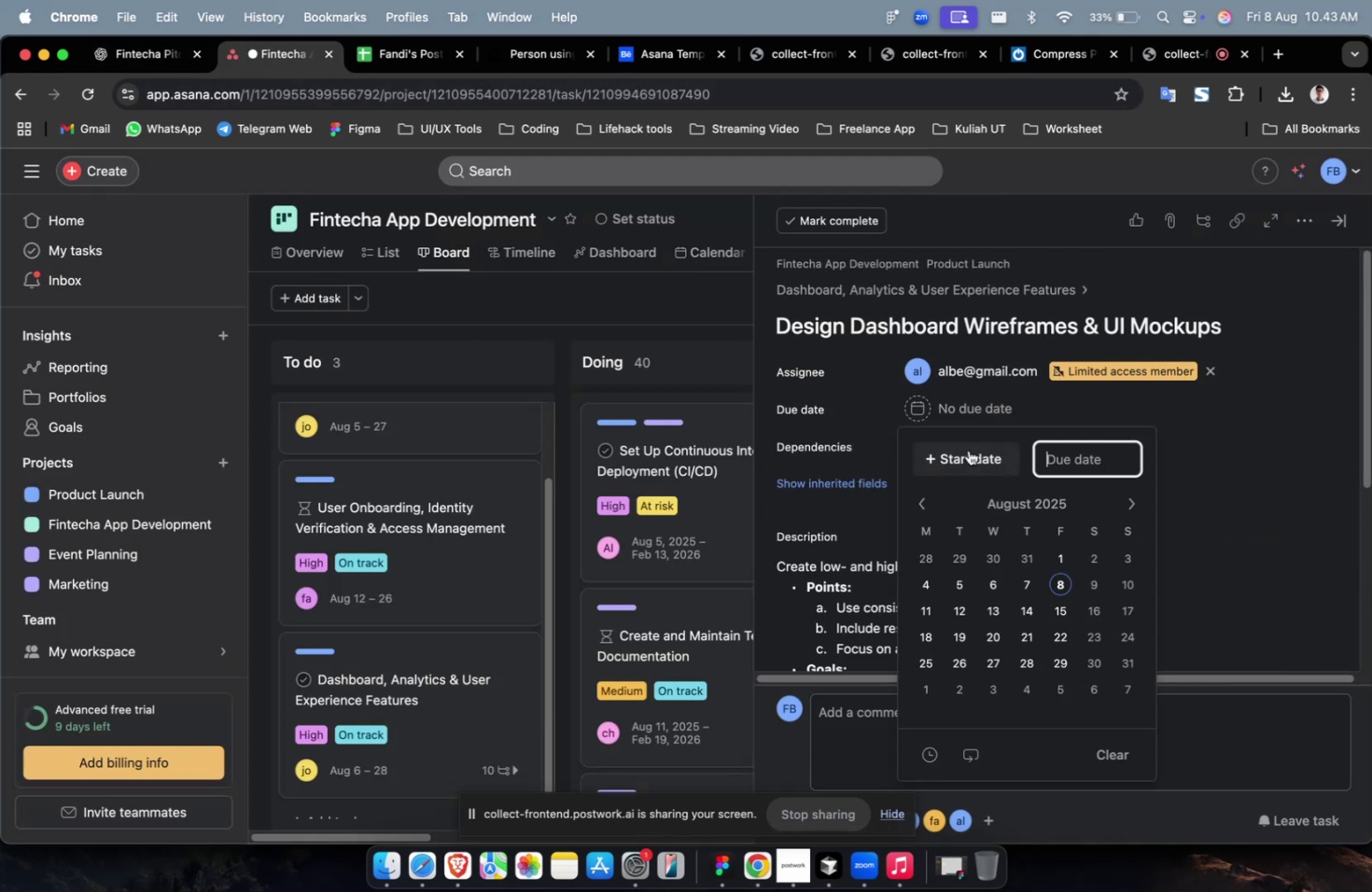 
triple_click([968, 452])
 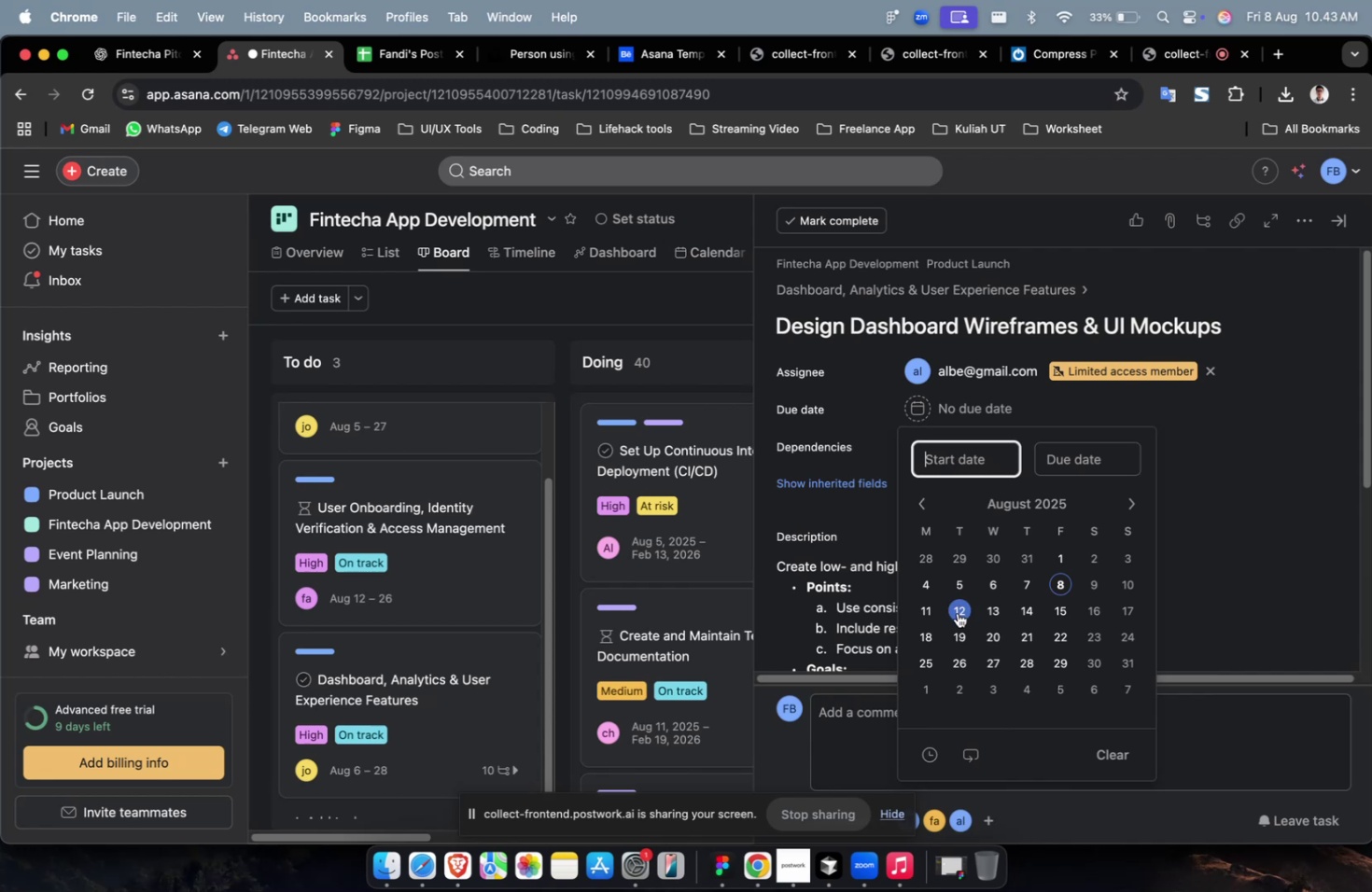 
triple_click([957, 612])
 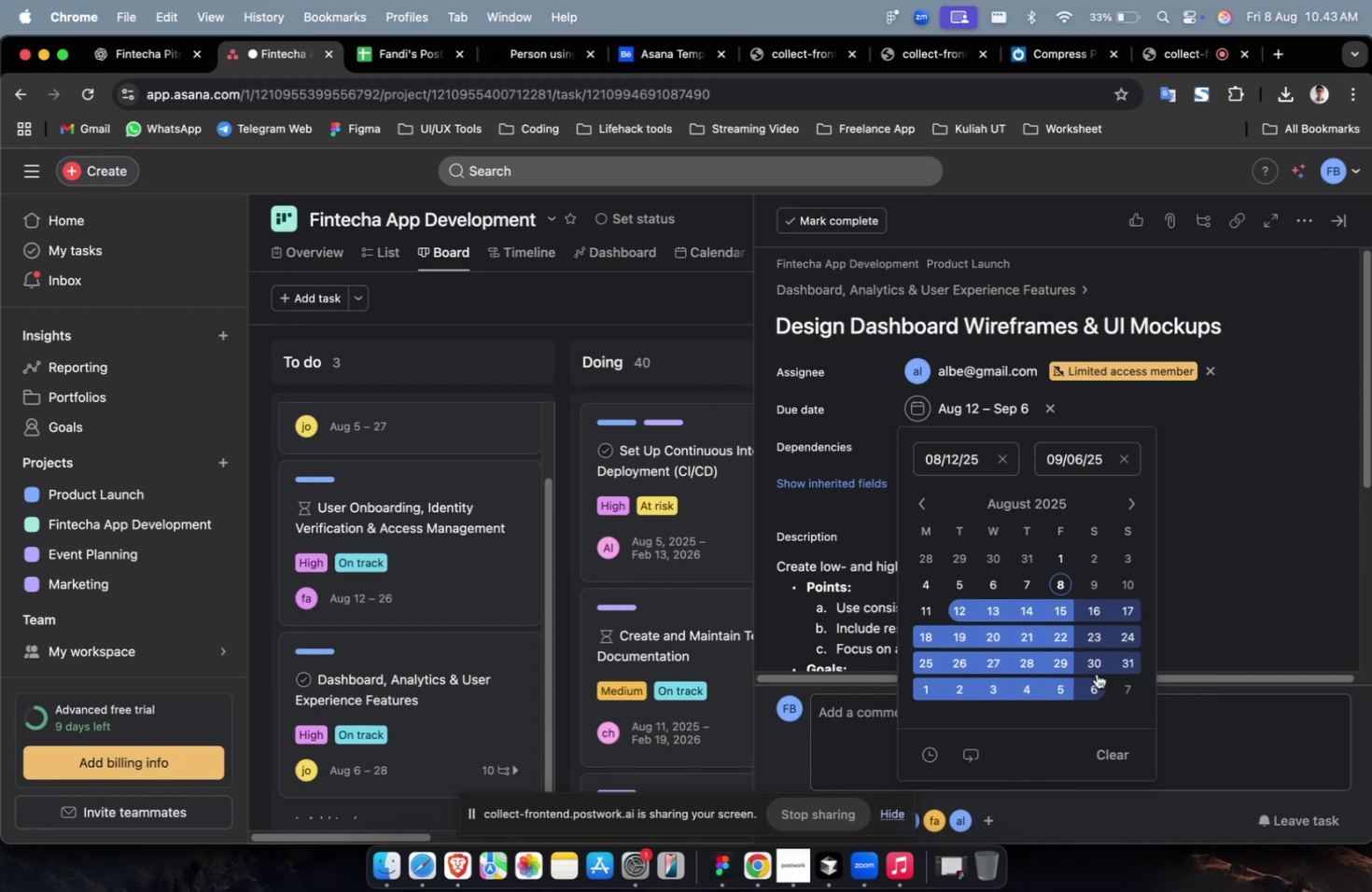 
double_click([1203, 443])
 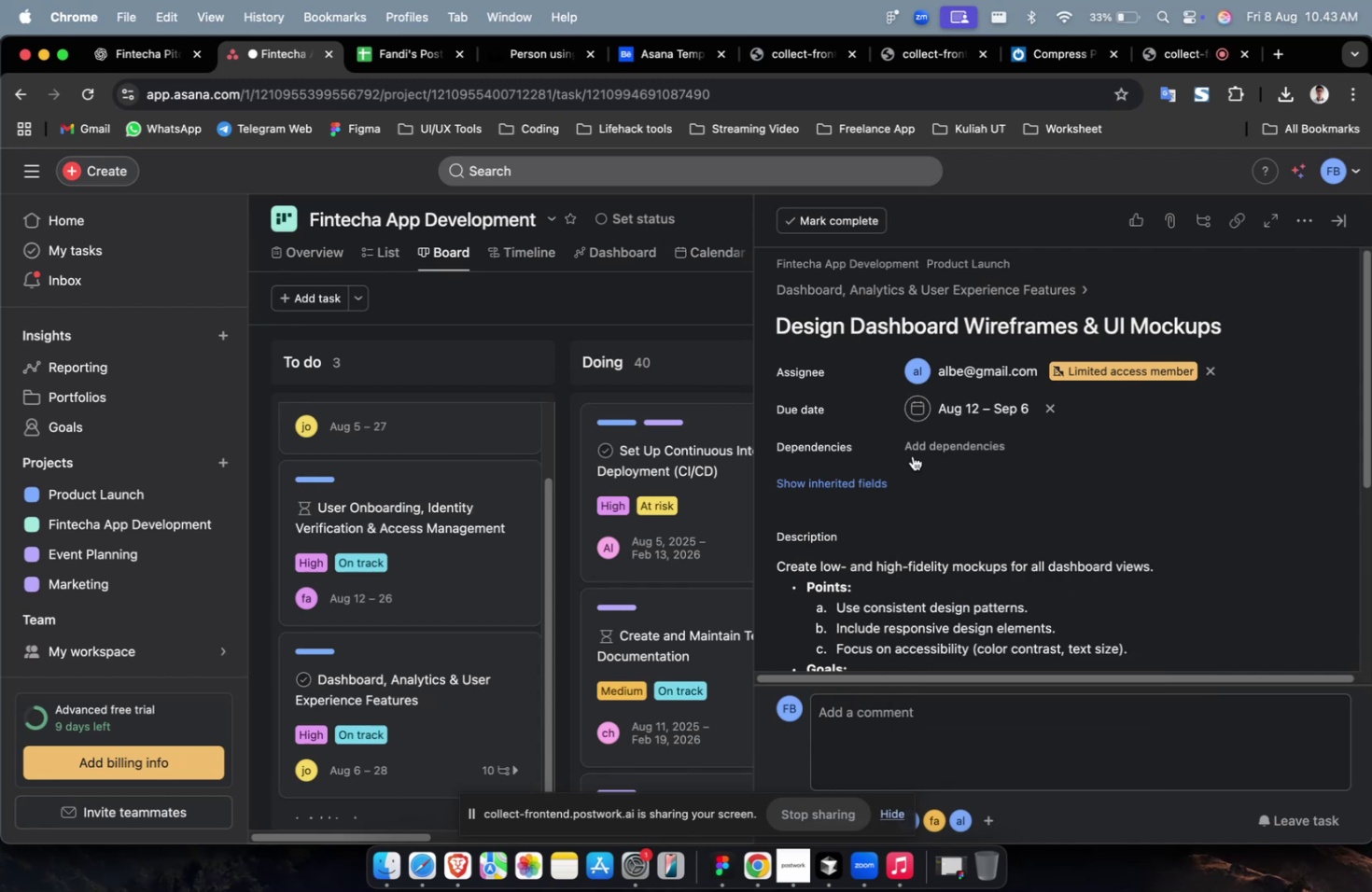 
triple_click([919, 453])
 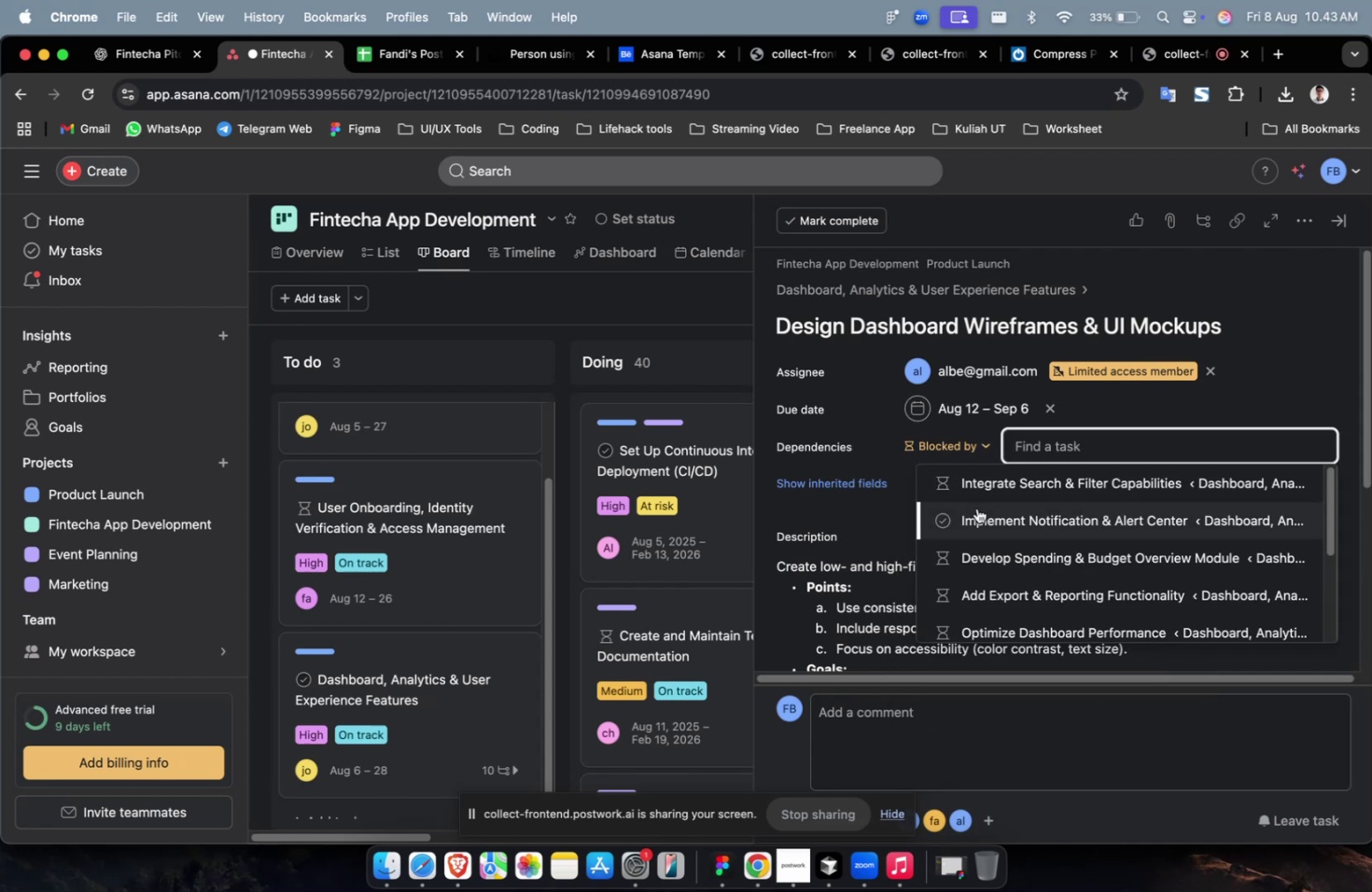 
left_click([976, 508])
 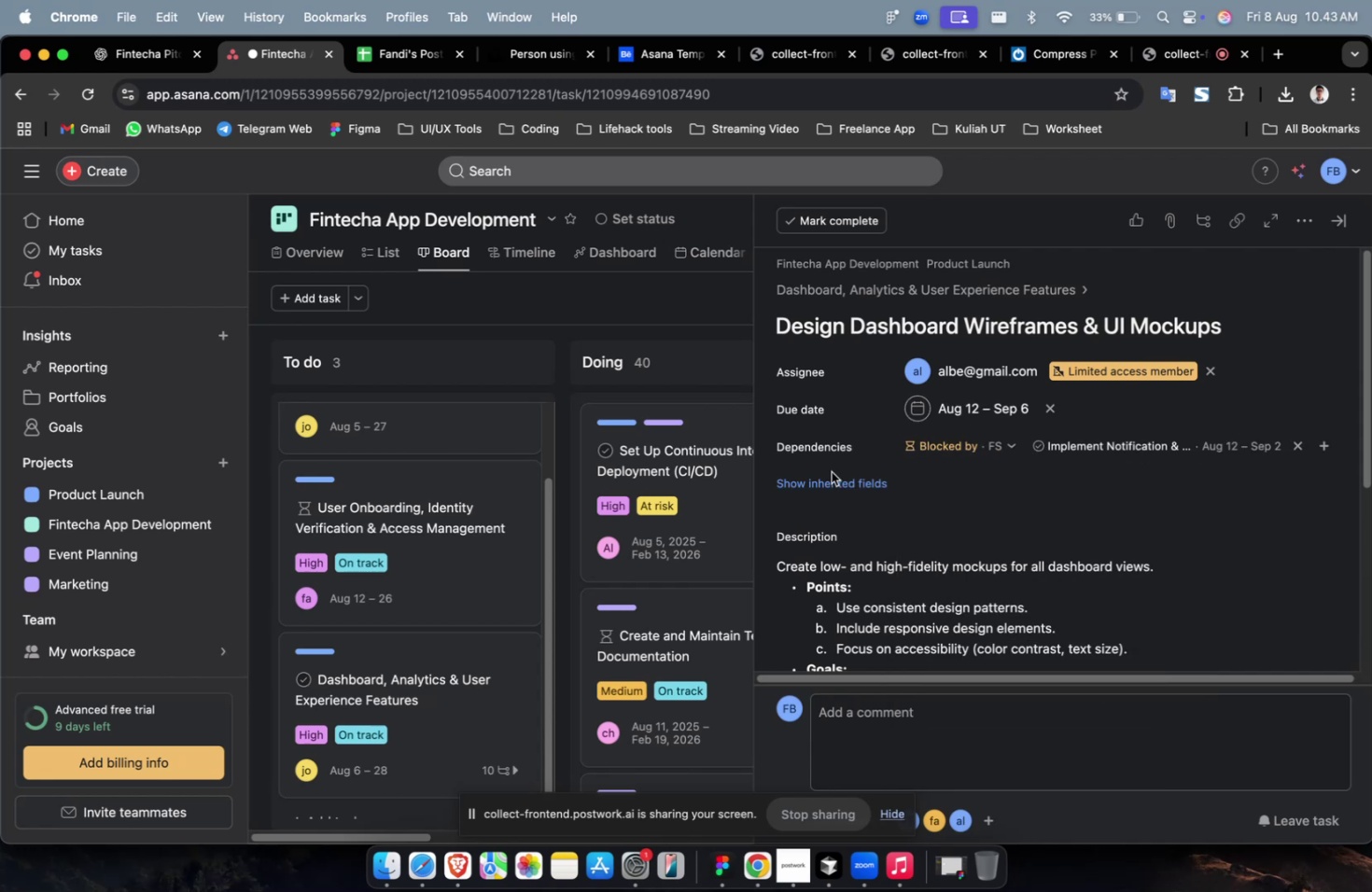 
double_click([824, 471])
 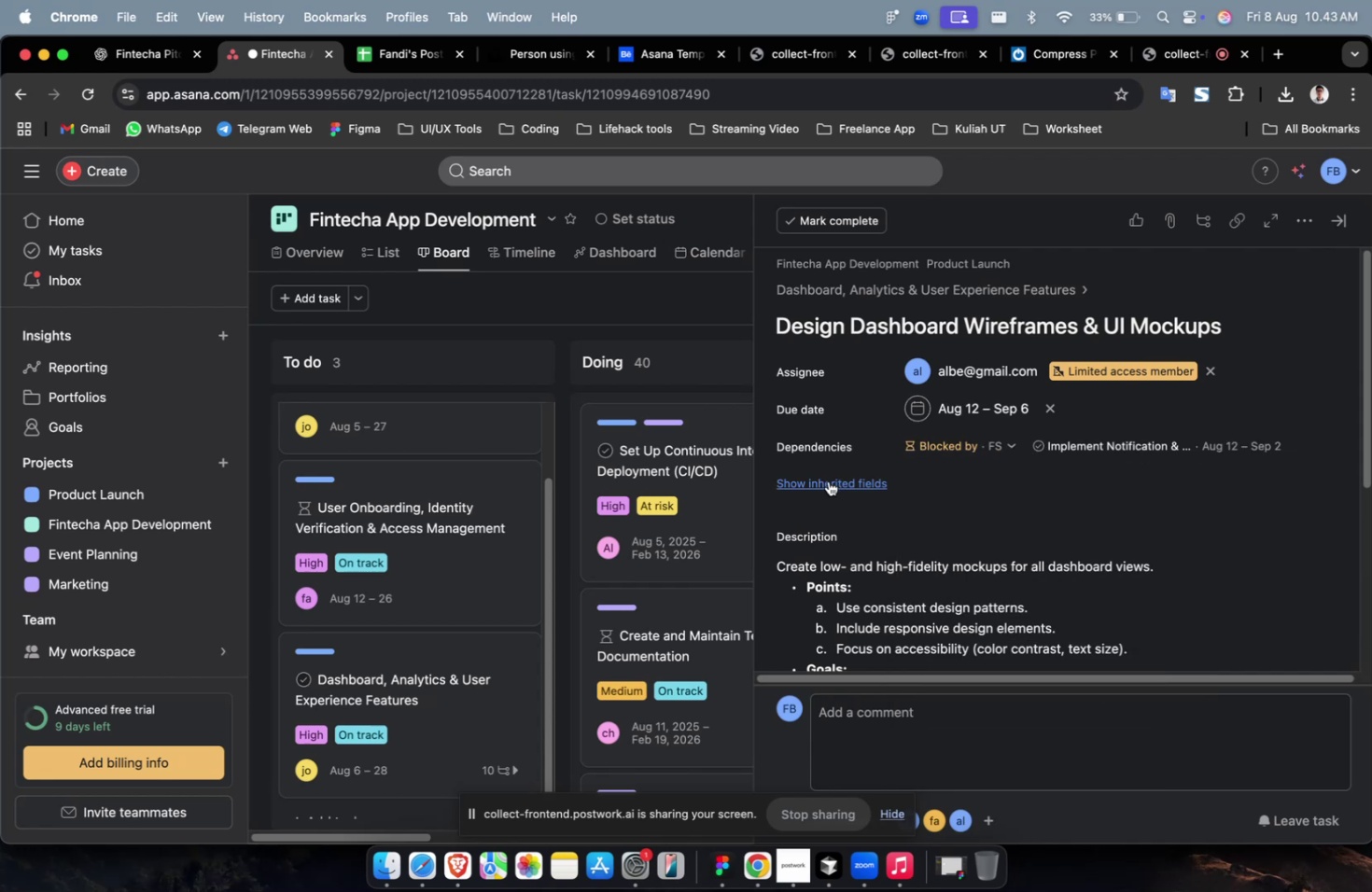 
triple_click([828, 481])
 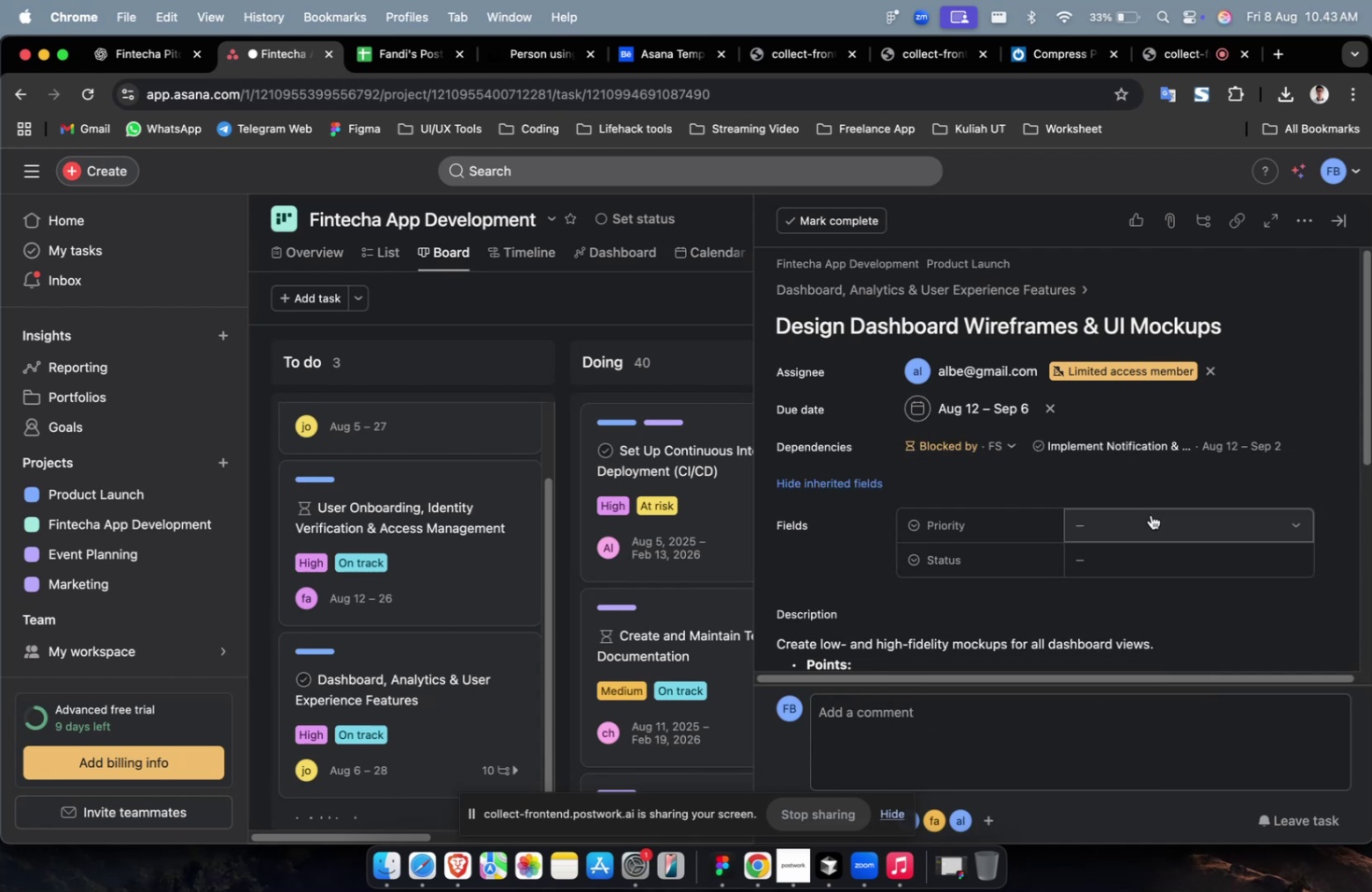 
left_click([1151, 516])
 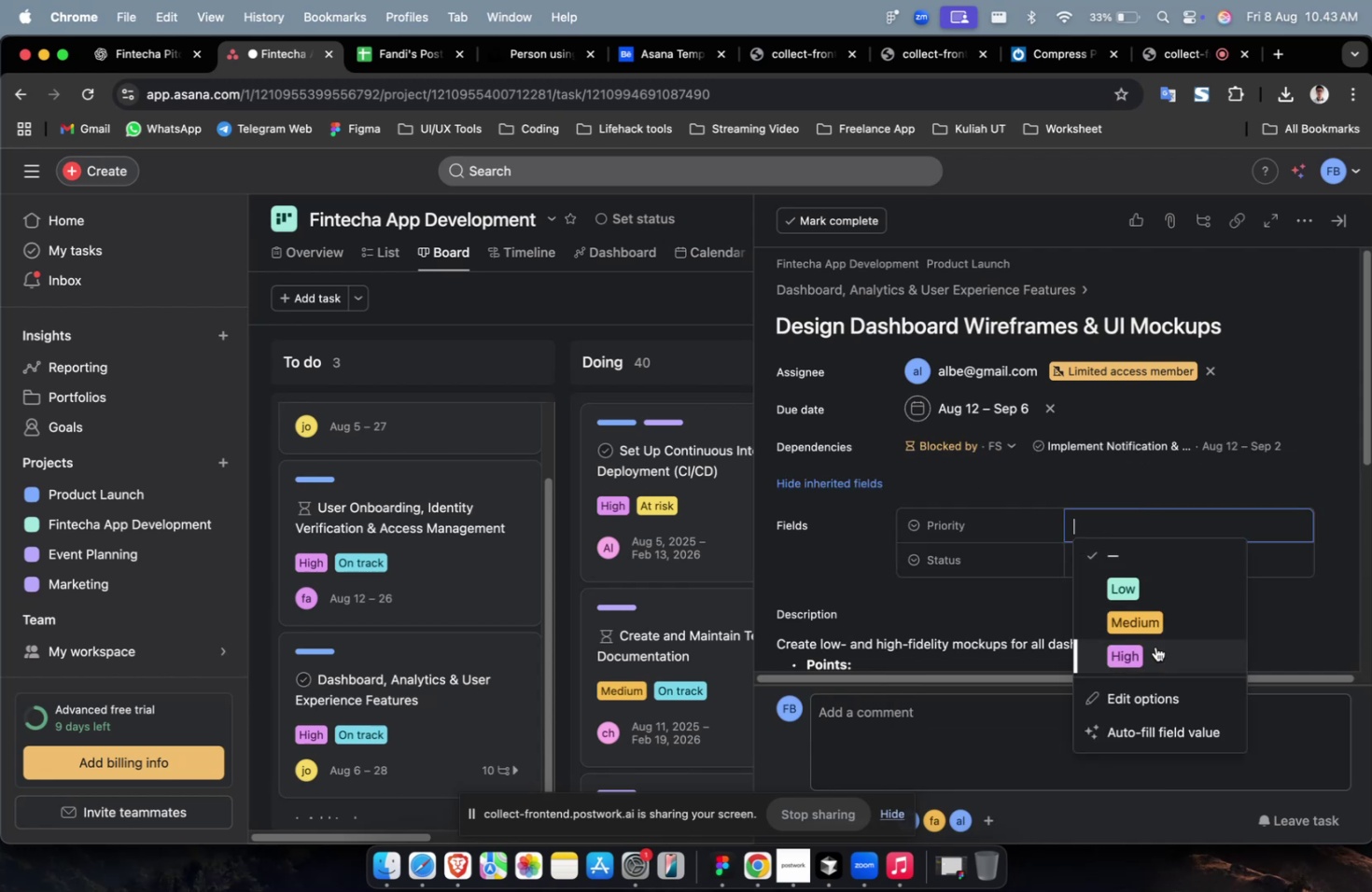 
double_click([1154, 655])
 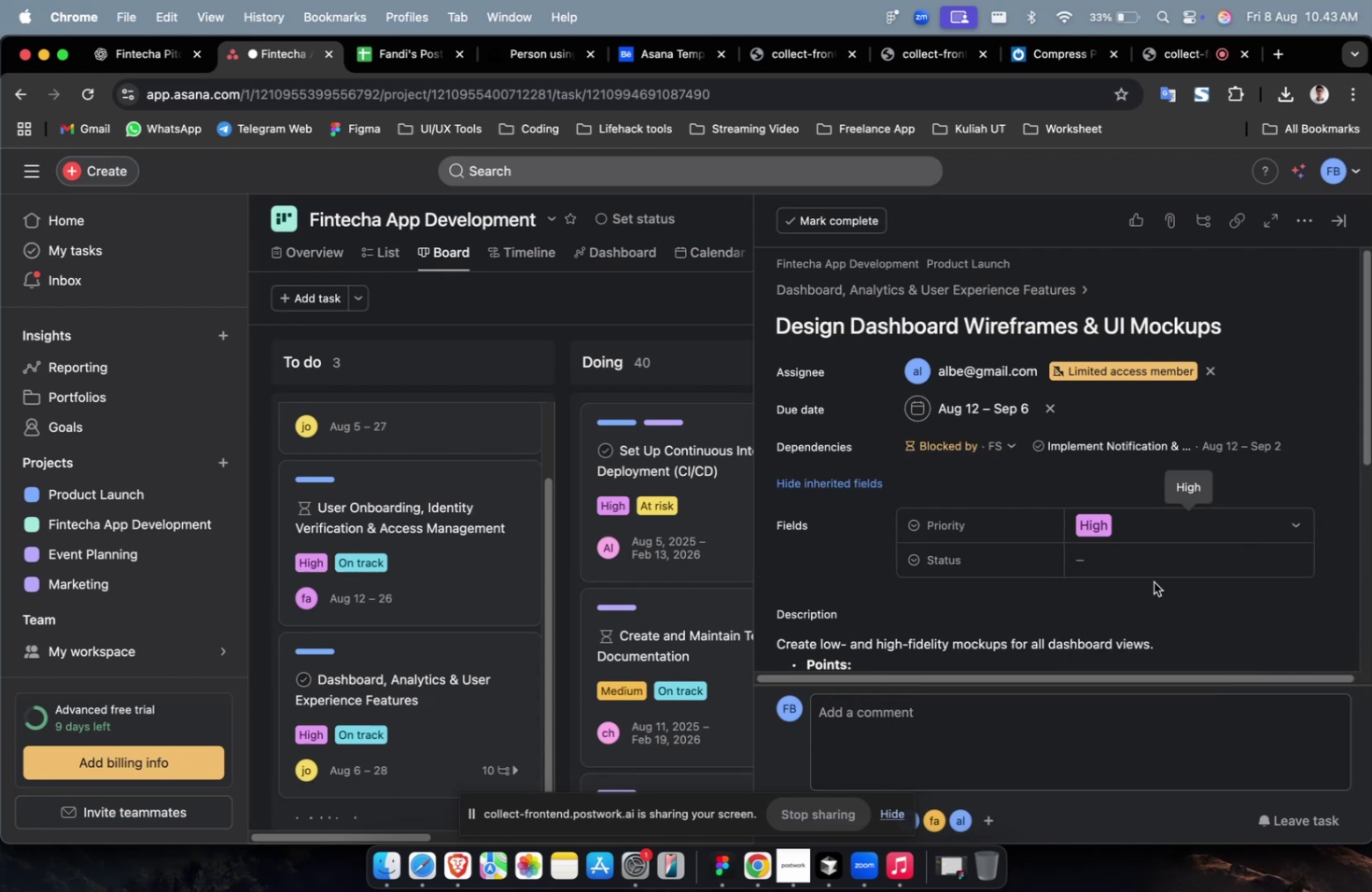 
triple_click([1154, 567])
 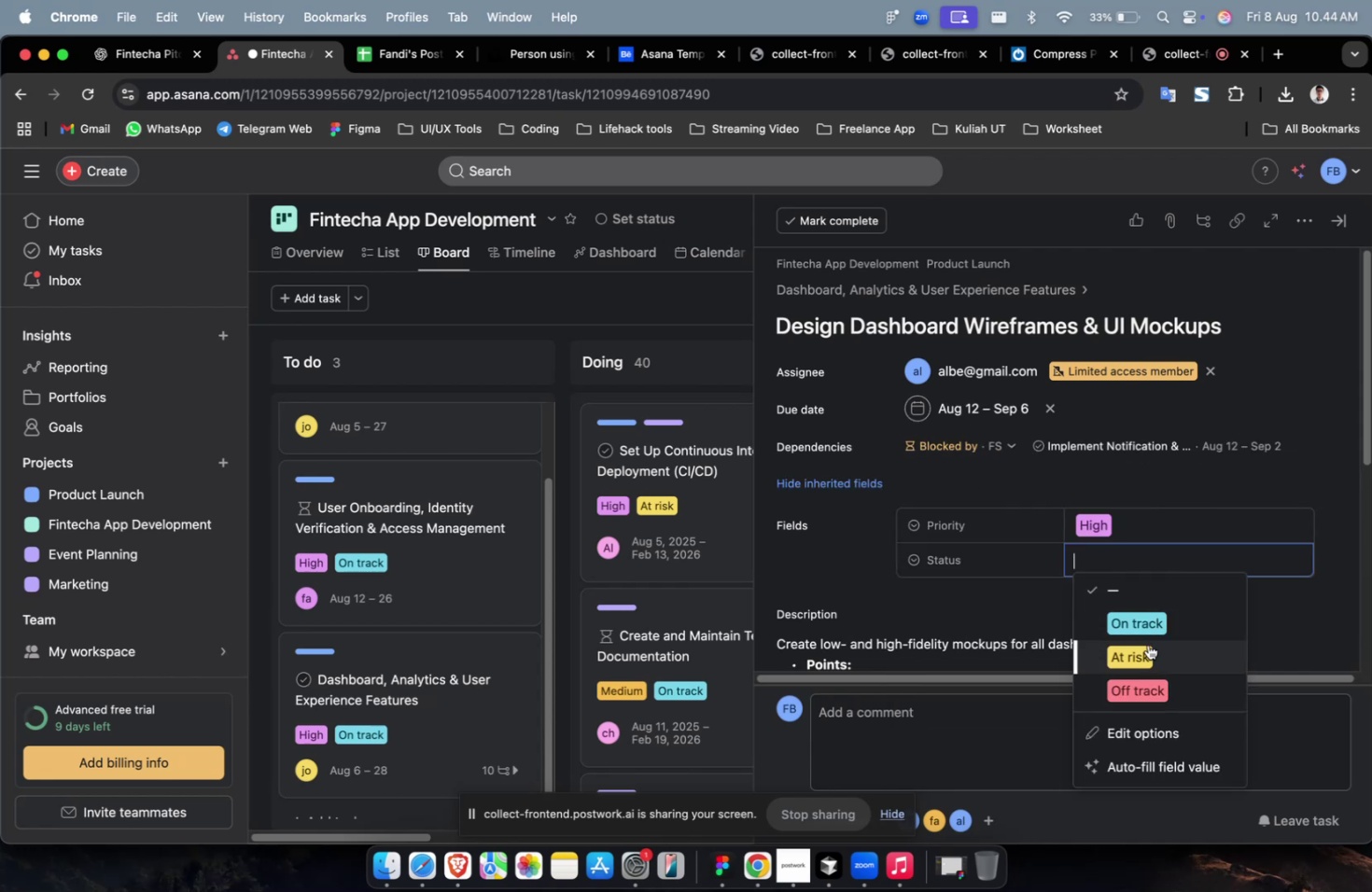 
left_click([1150, 631])
 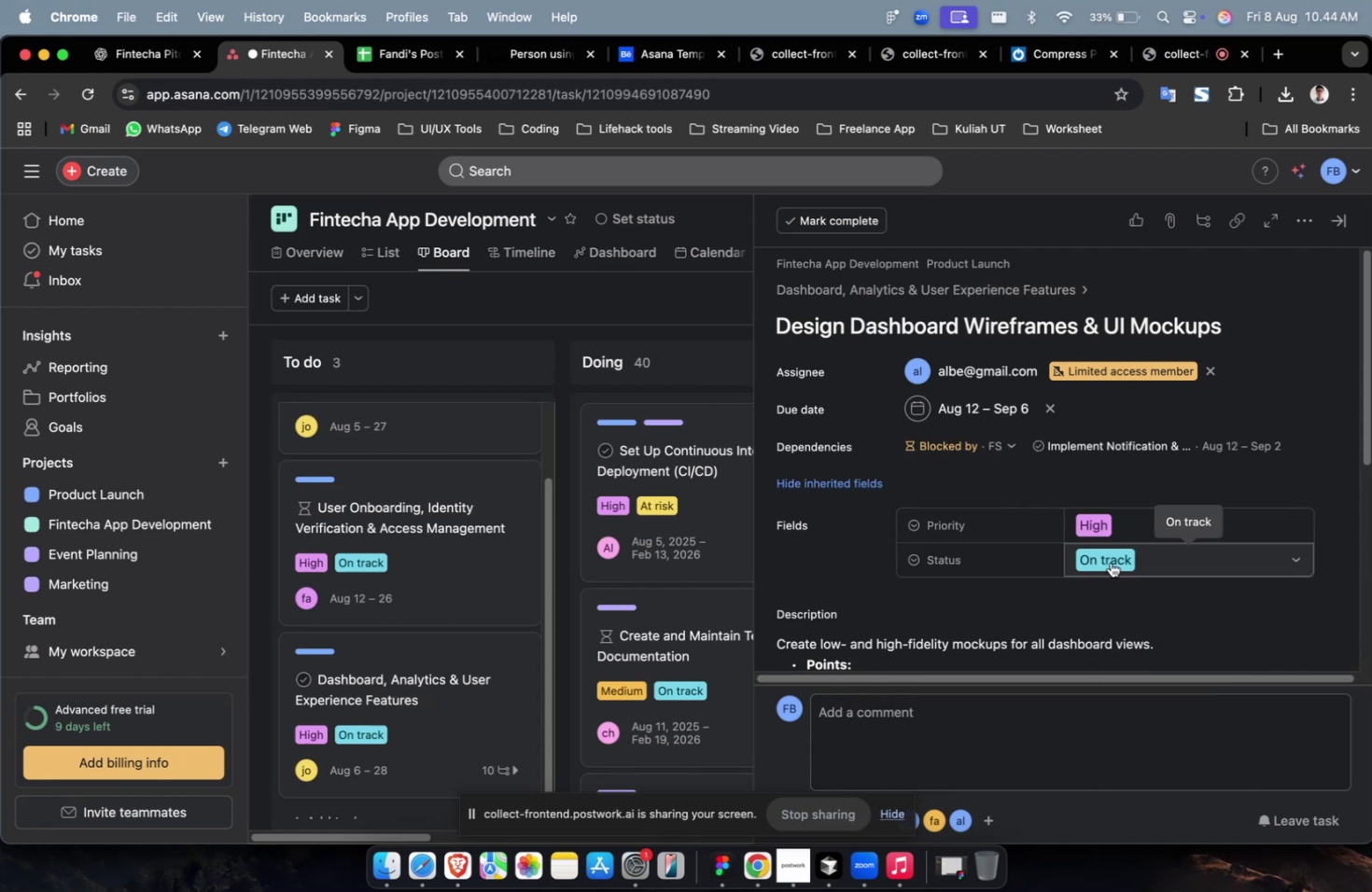 
scroll: coordinate [1110, 562], scroll_direction: down, amount: 12.0
 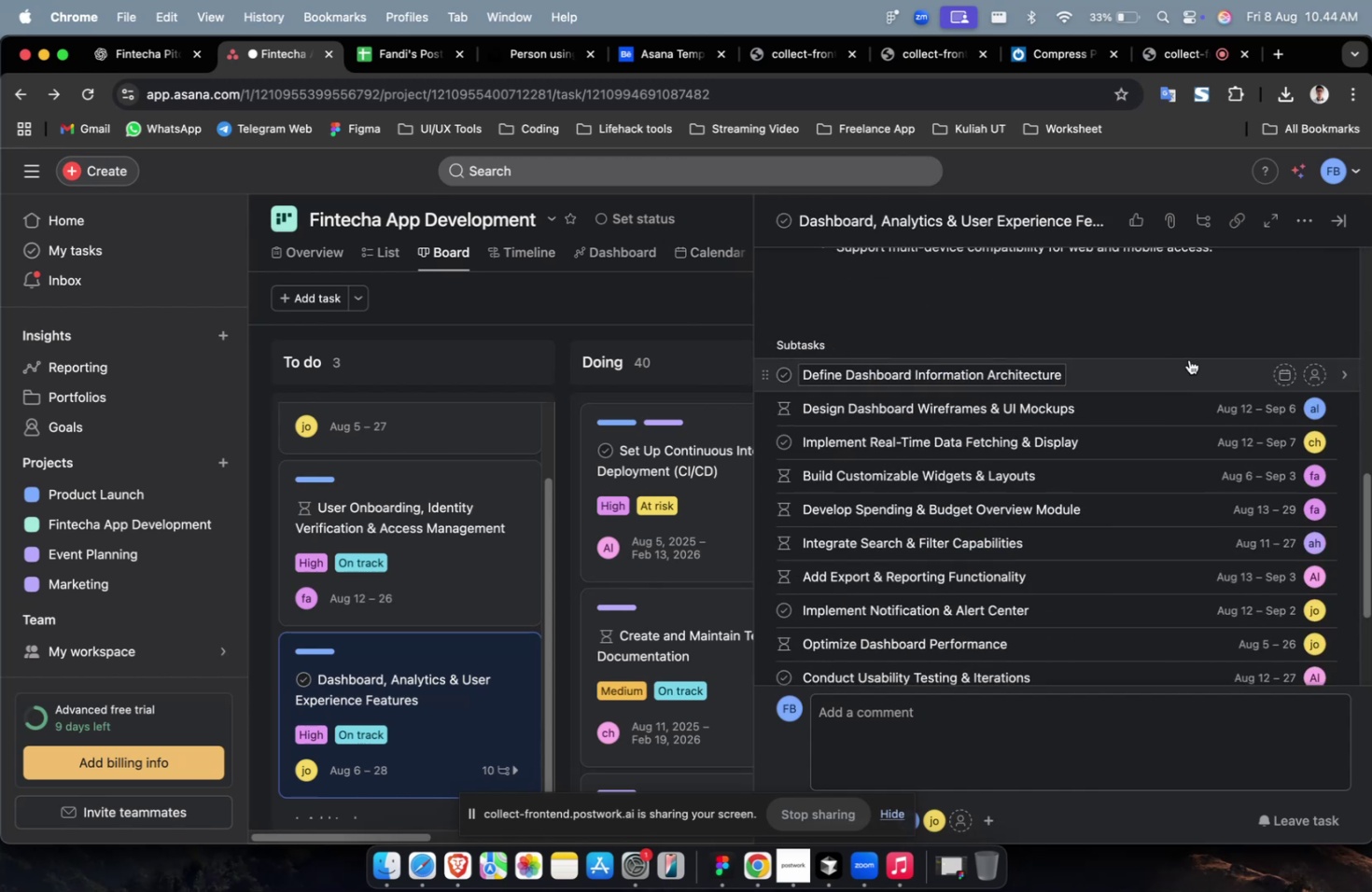 
left_click([1188, 363])
 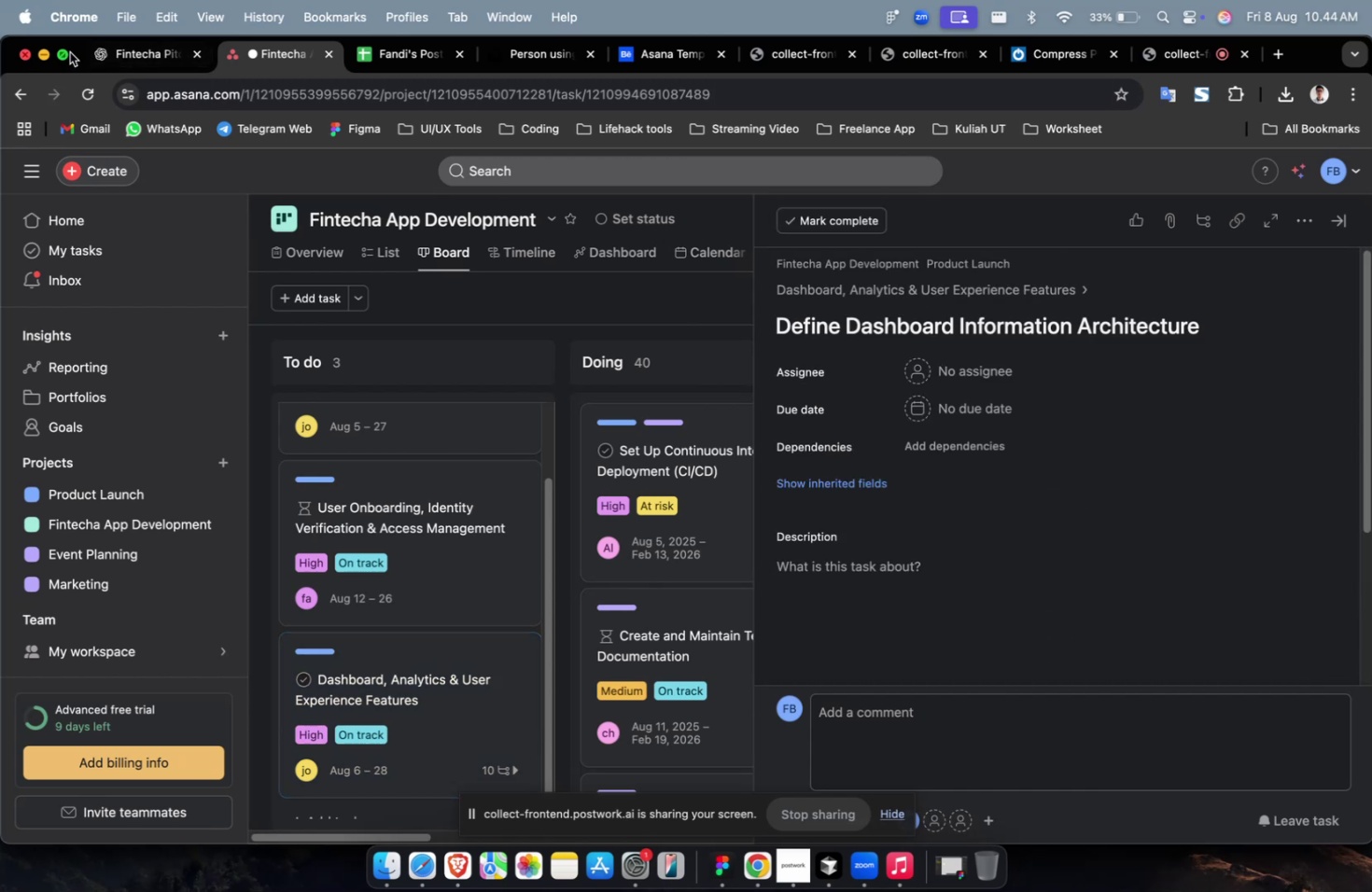 
left_click([134, 52])
 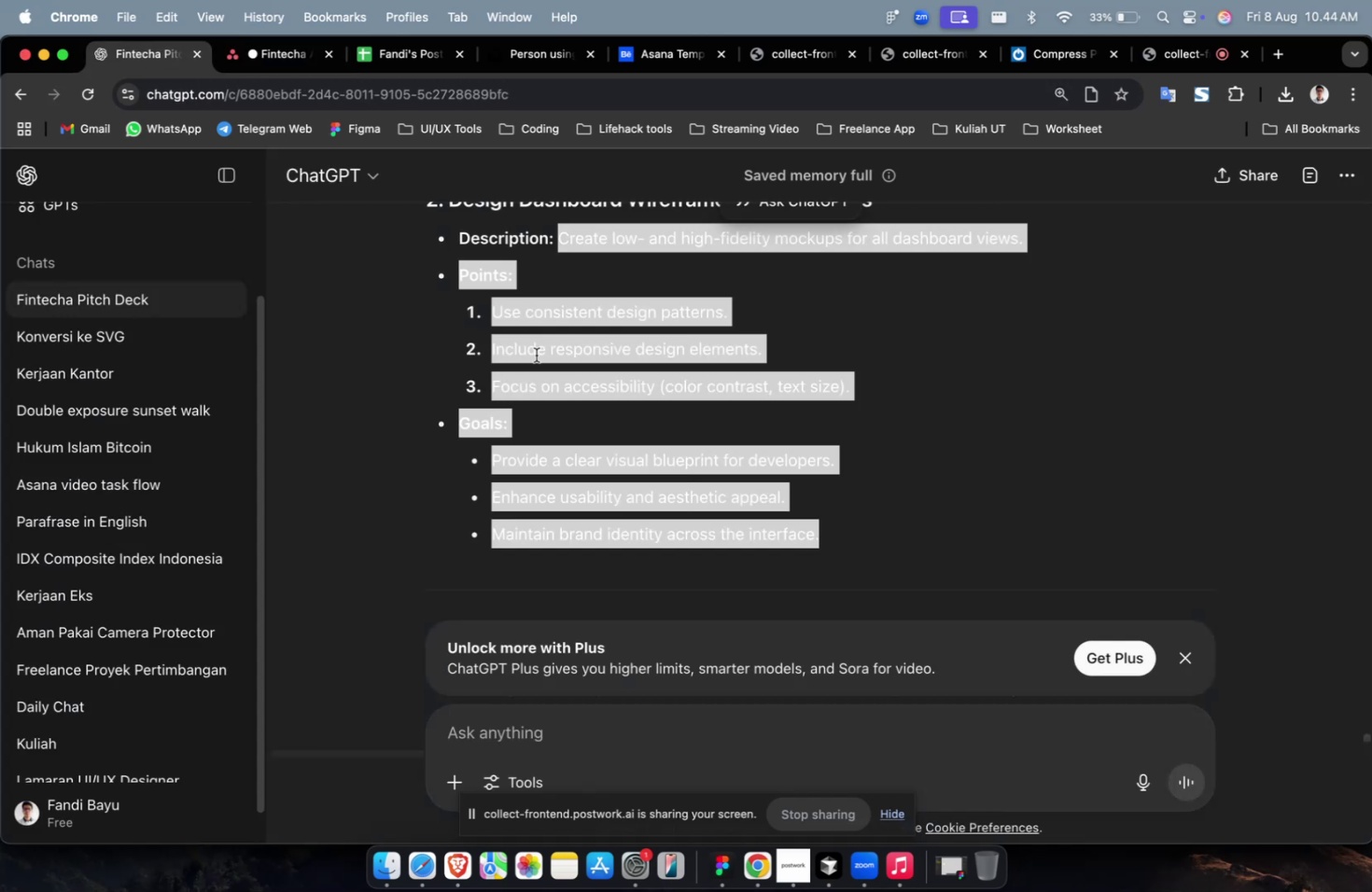 
scroll: coordinate [590, 374], scroll_direction: up, amount: 10.0
 